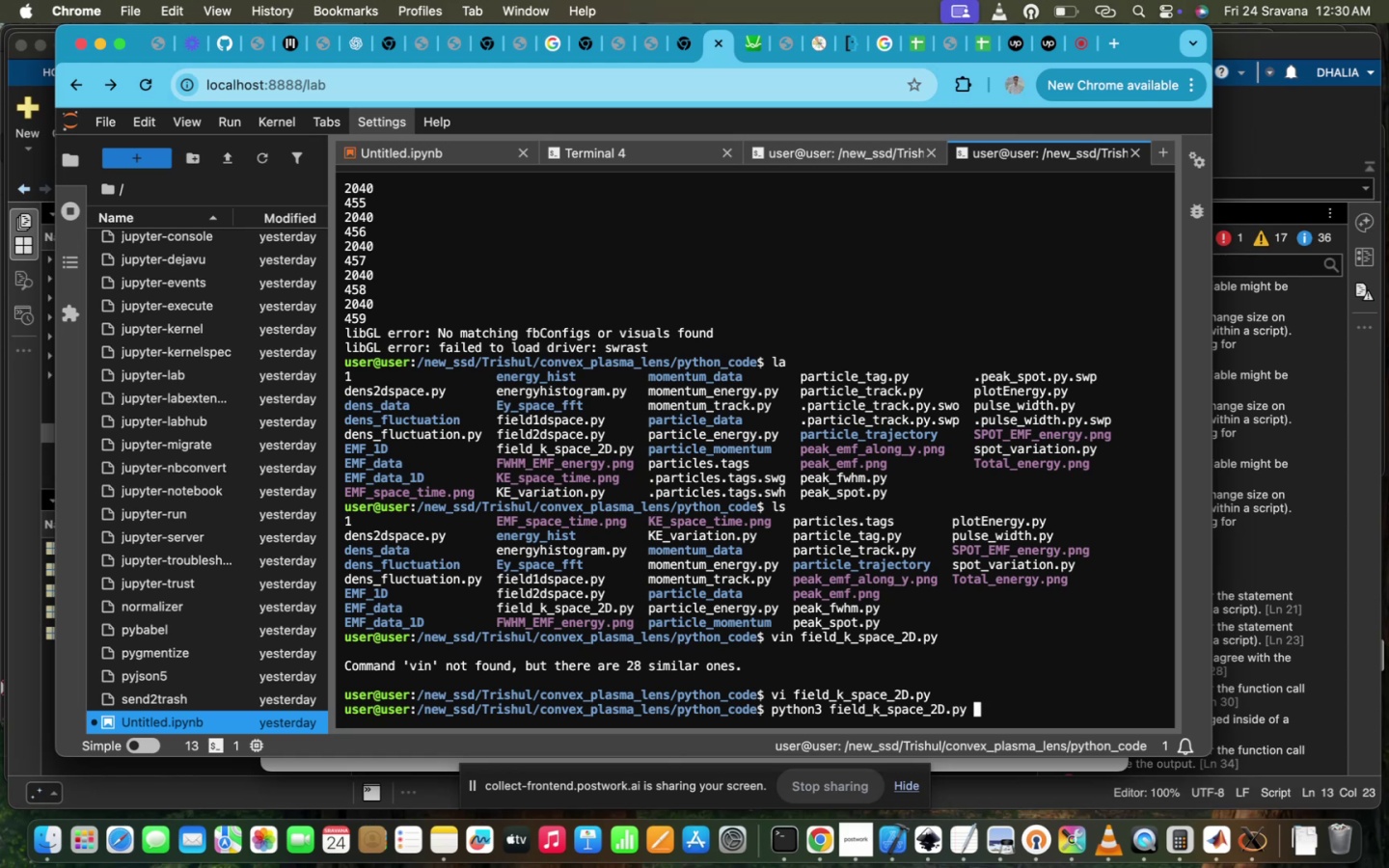 
key(Enter)
 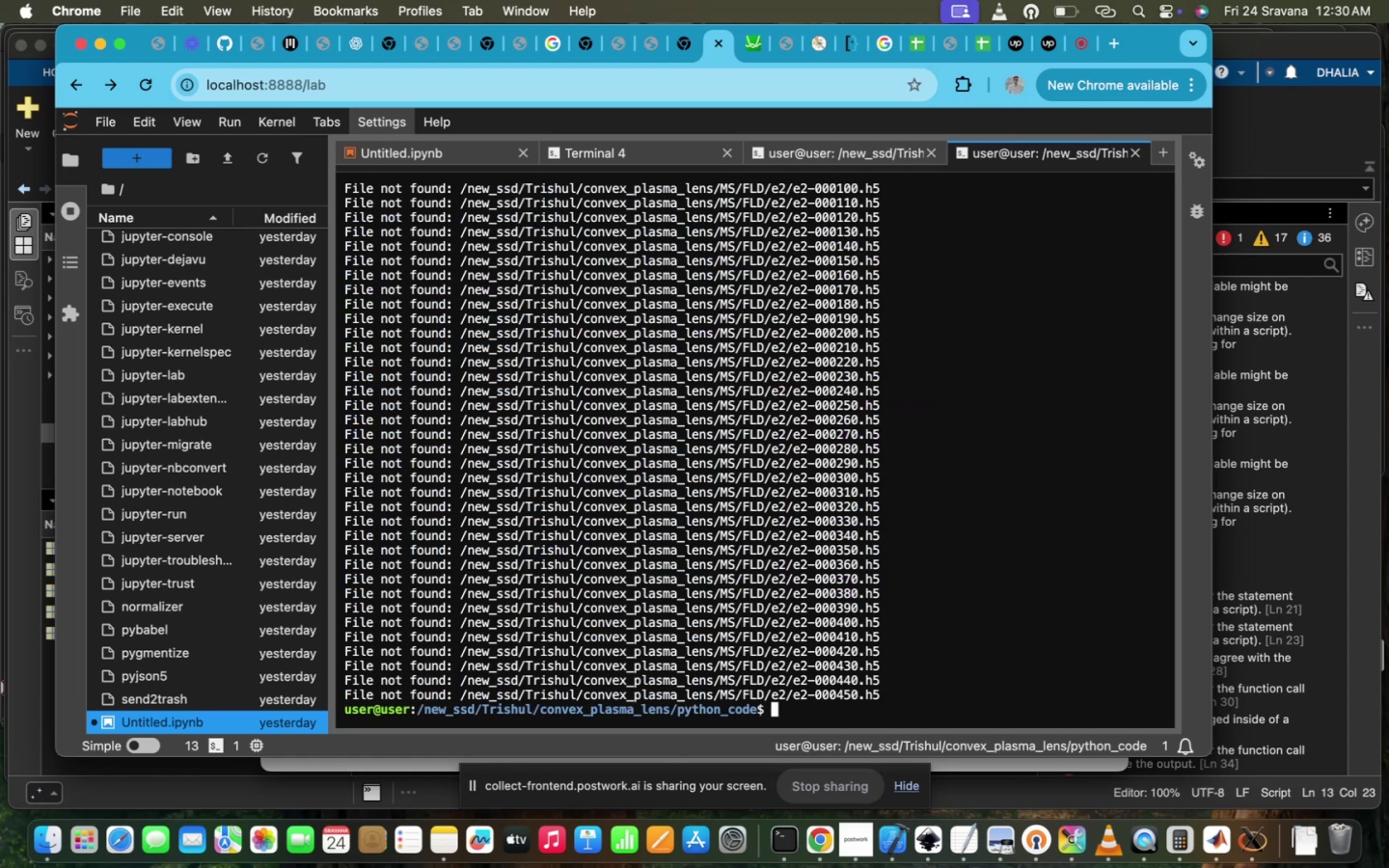 
wait(6.87)
 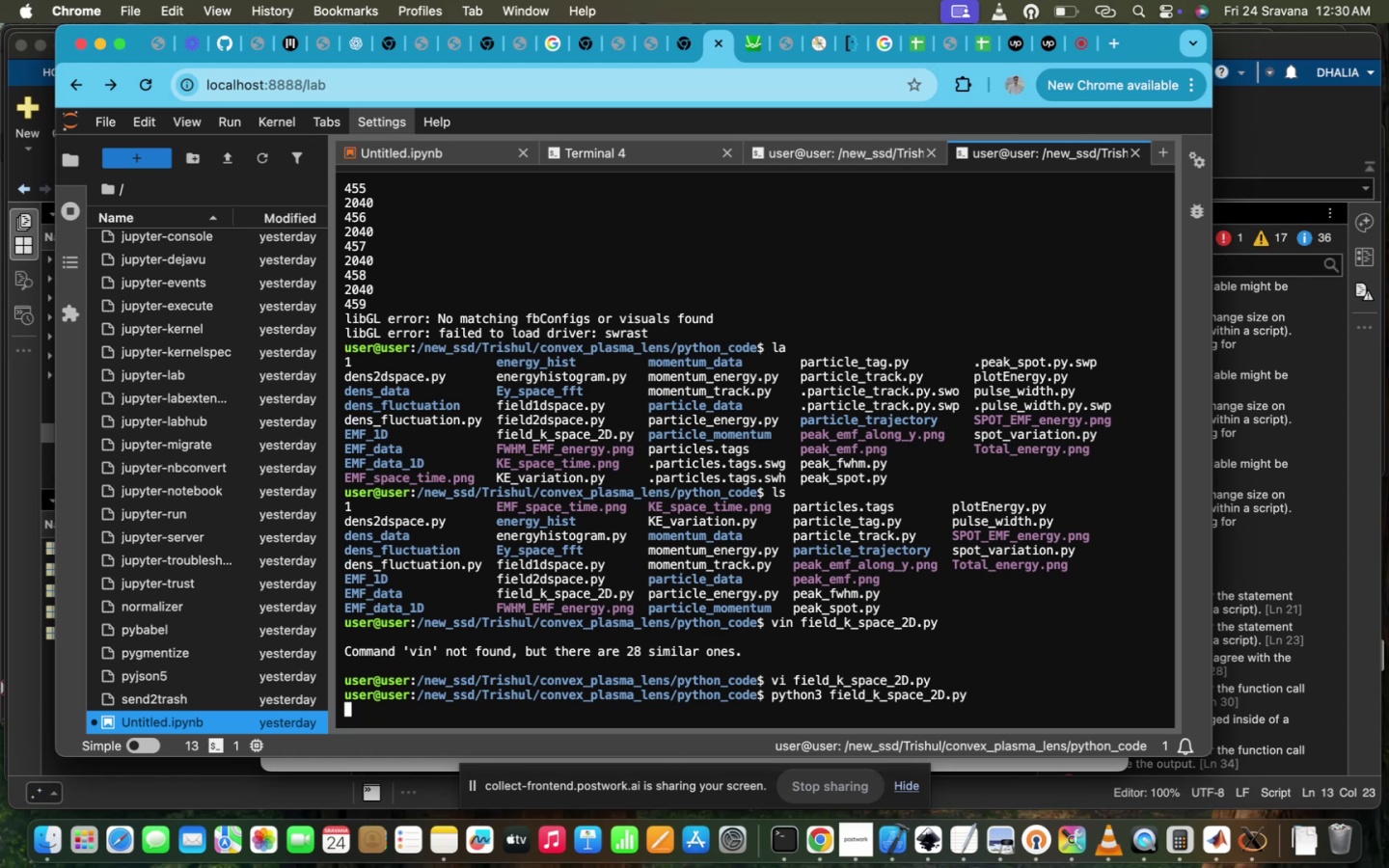 
key(ArrowUp)
 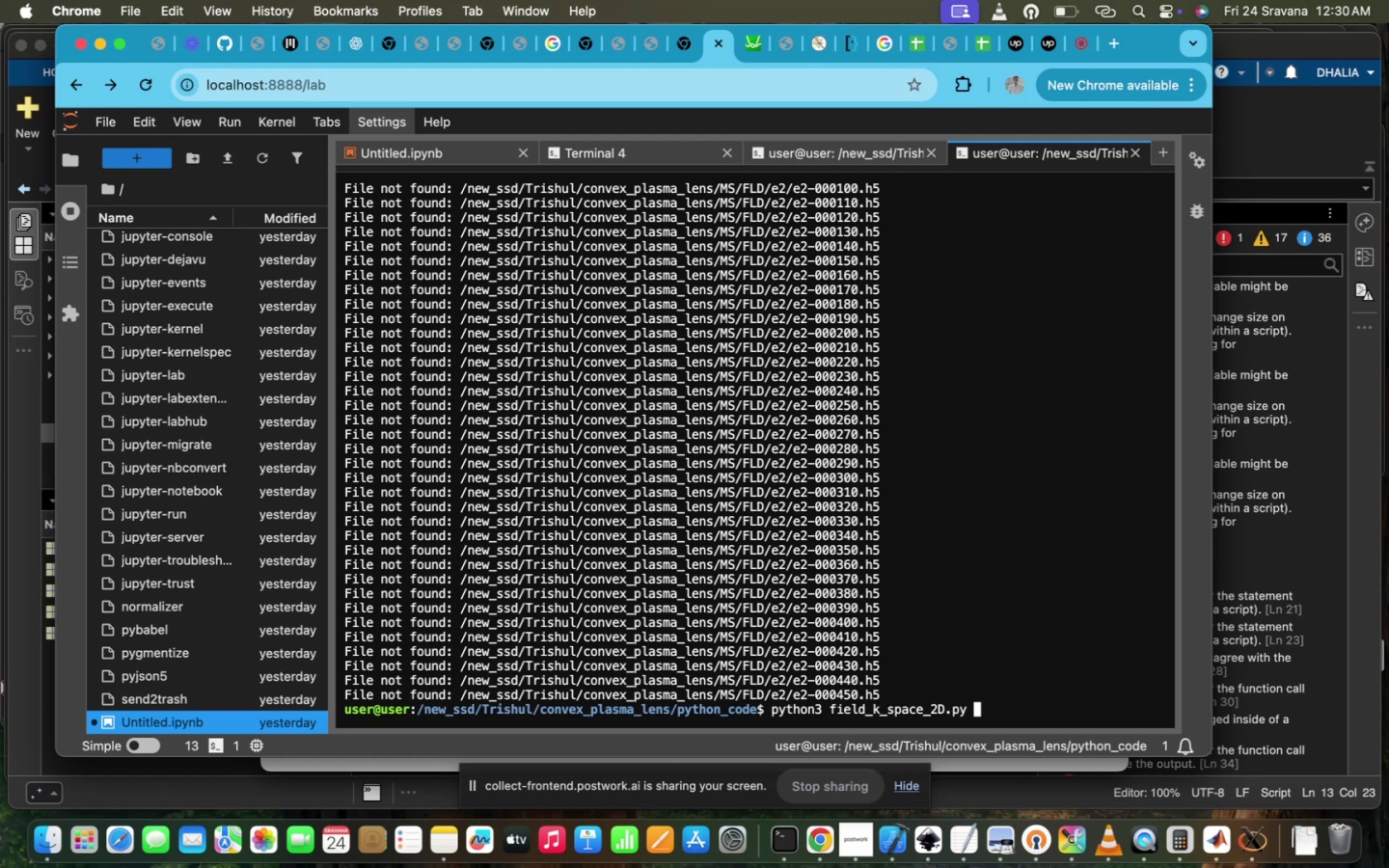 
key(ArrowUp)
 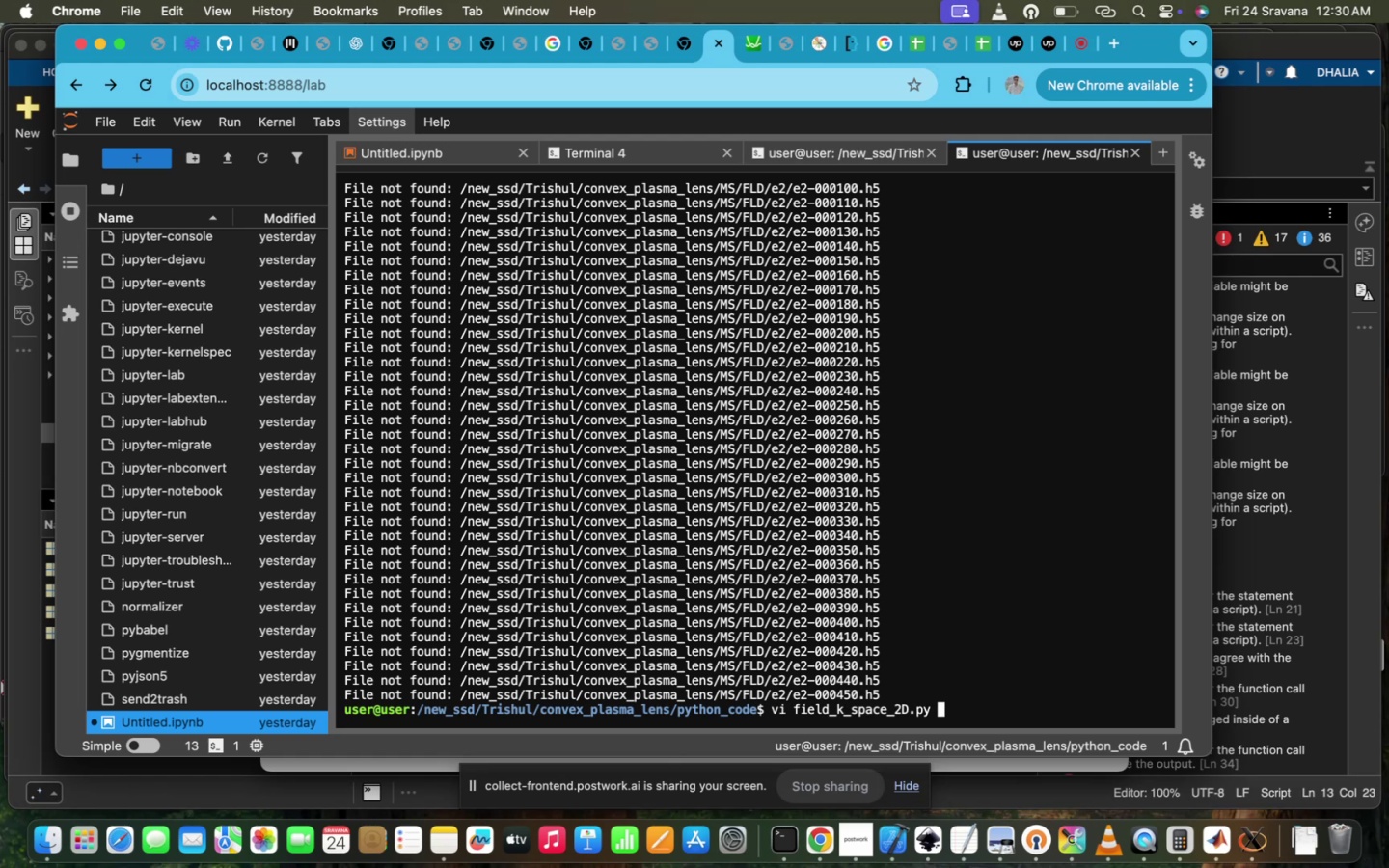 
hold_key(key=Enter, duration=1.05)
 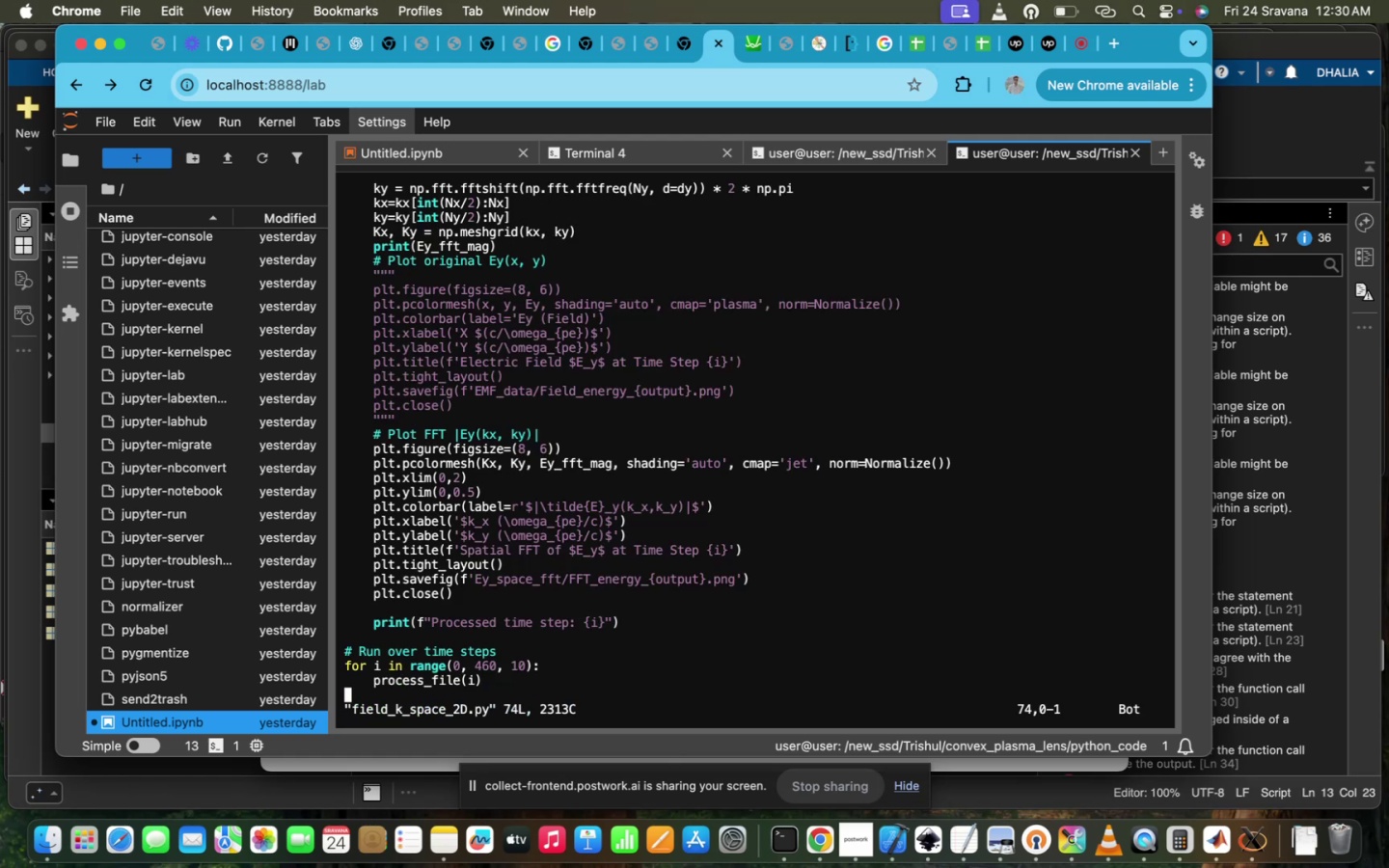 
scroll: coordinate [558, 276], scroll_direction: up, amount: 51.0
 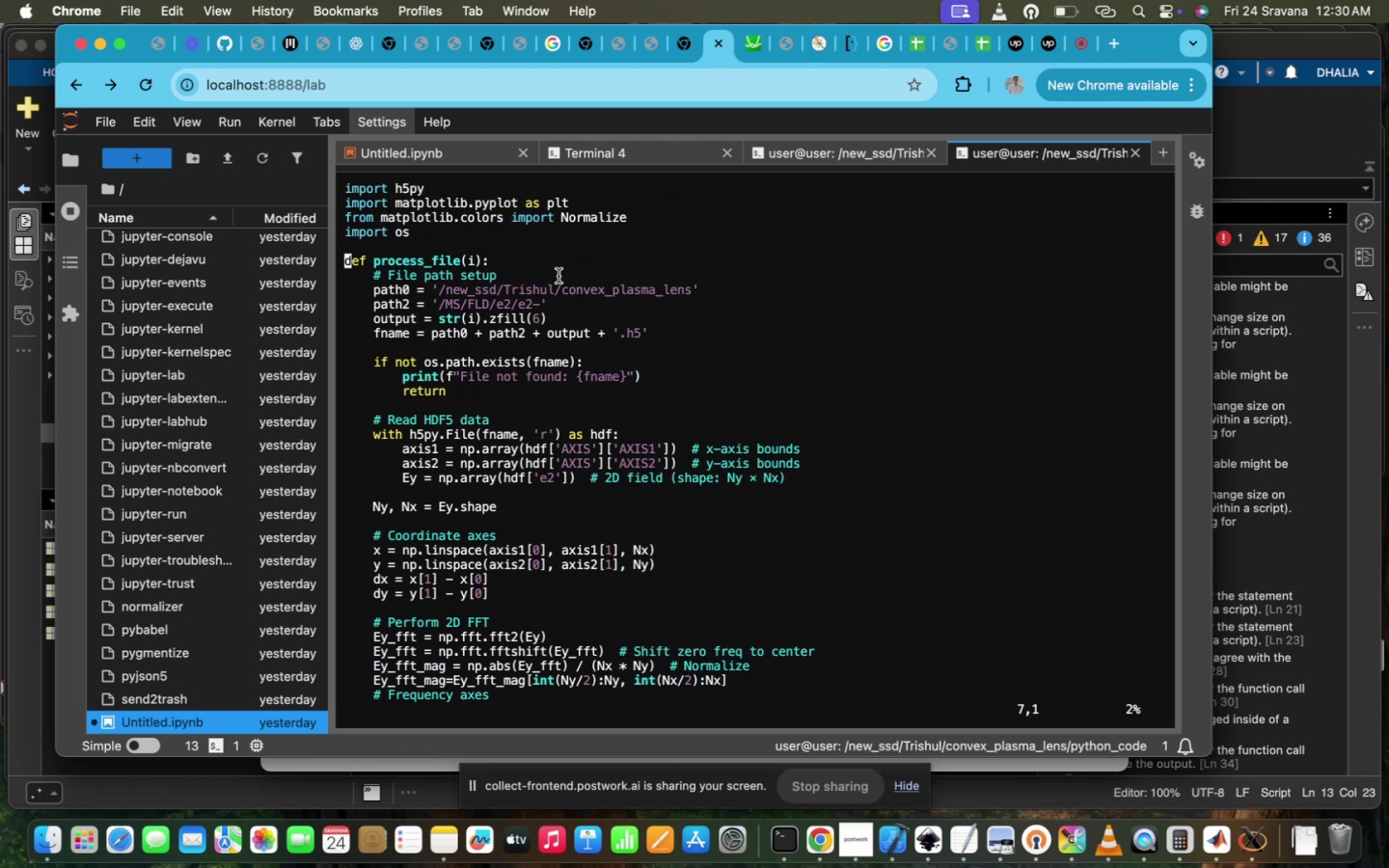 
scroll: coordinate [558, 276], scroll_direction: down, amount: 7.0
 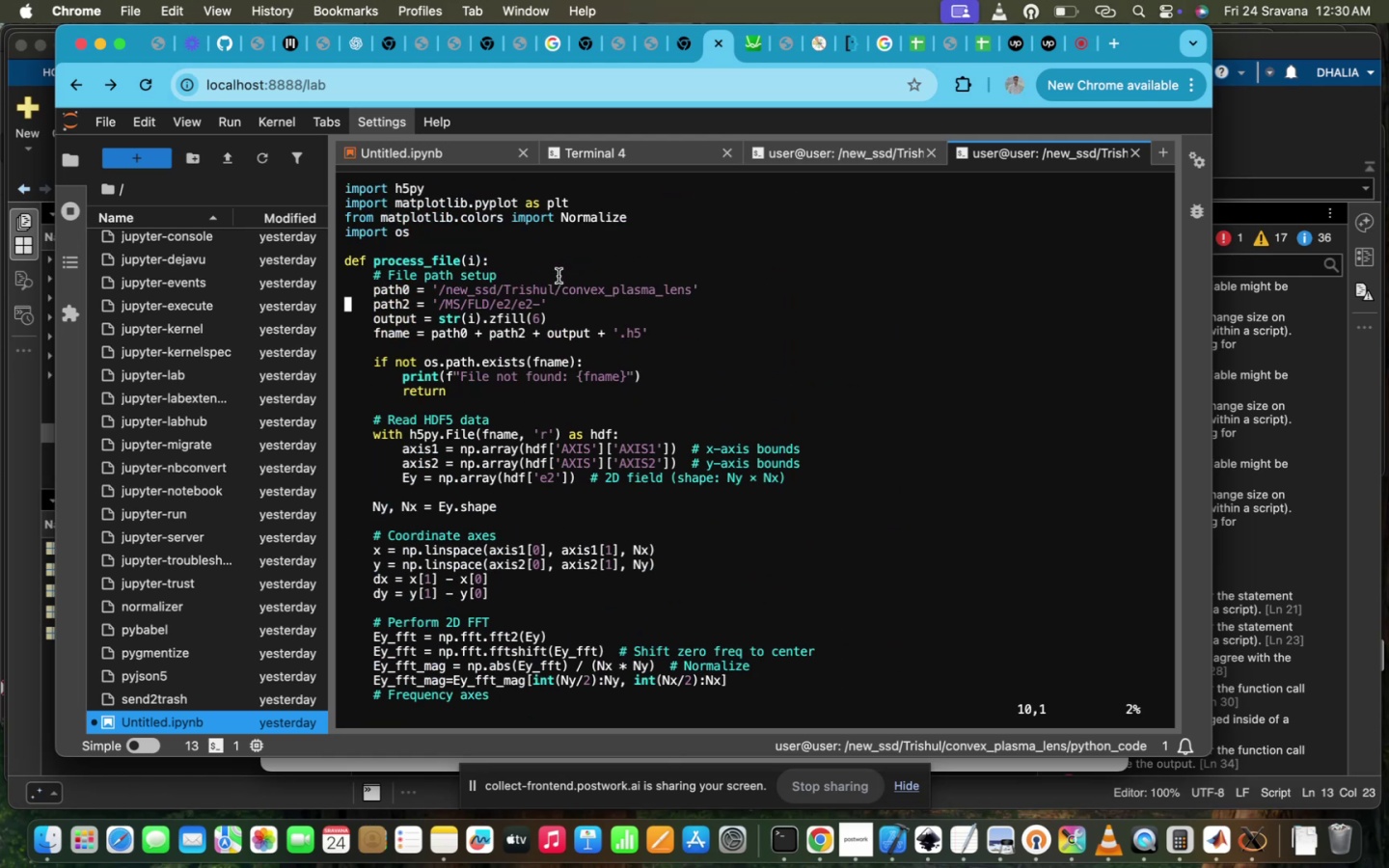 
hold_key(key=ArrowRight, duration=1.5)
 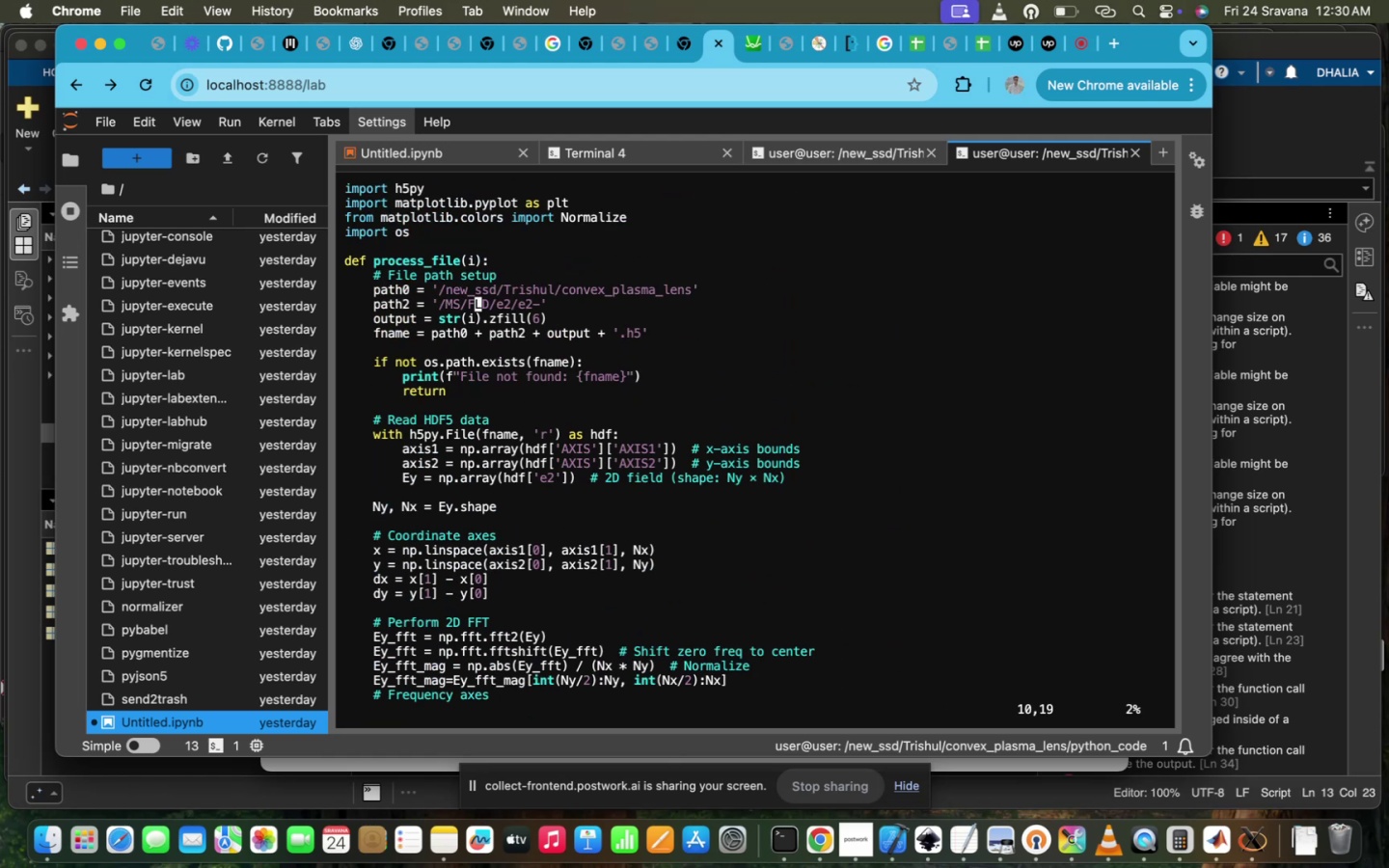 
hold_key(key=ArrowRight, duration=0.66)
 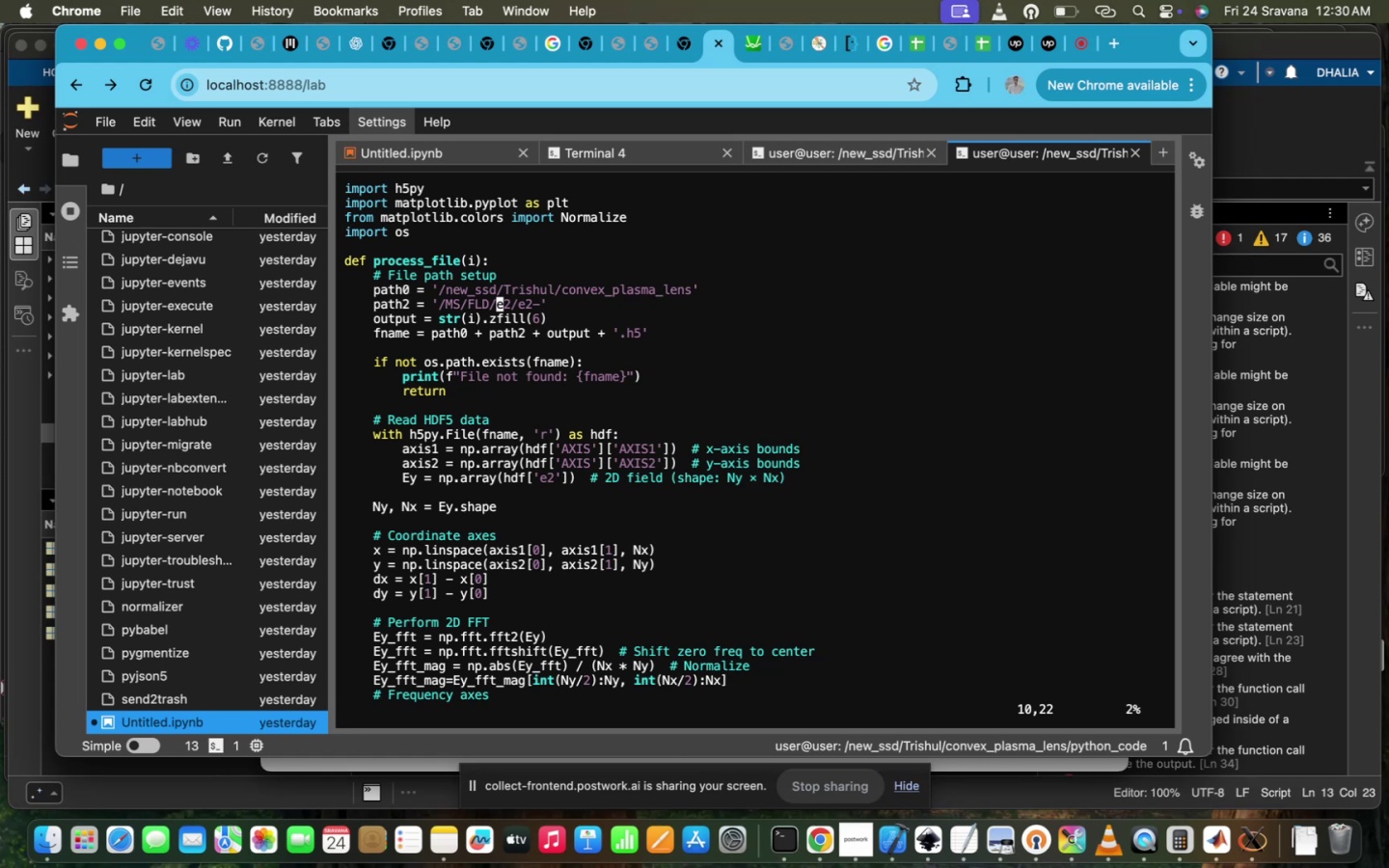 
key(ArrowRight)
 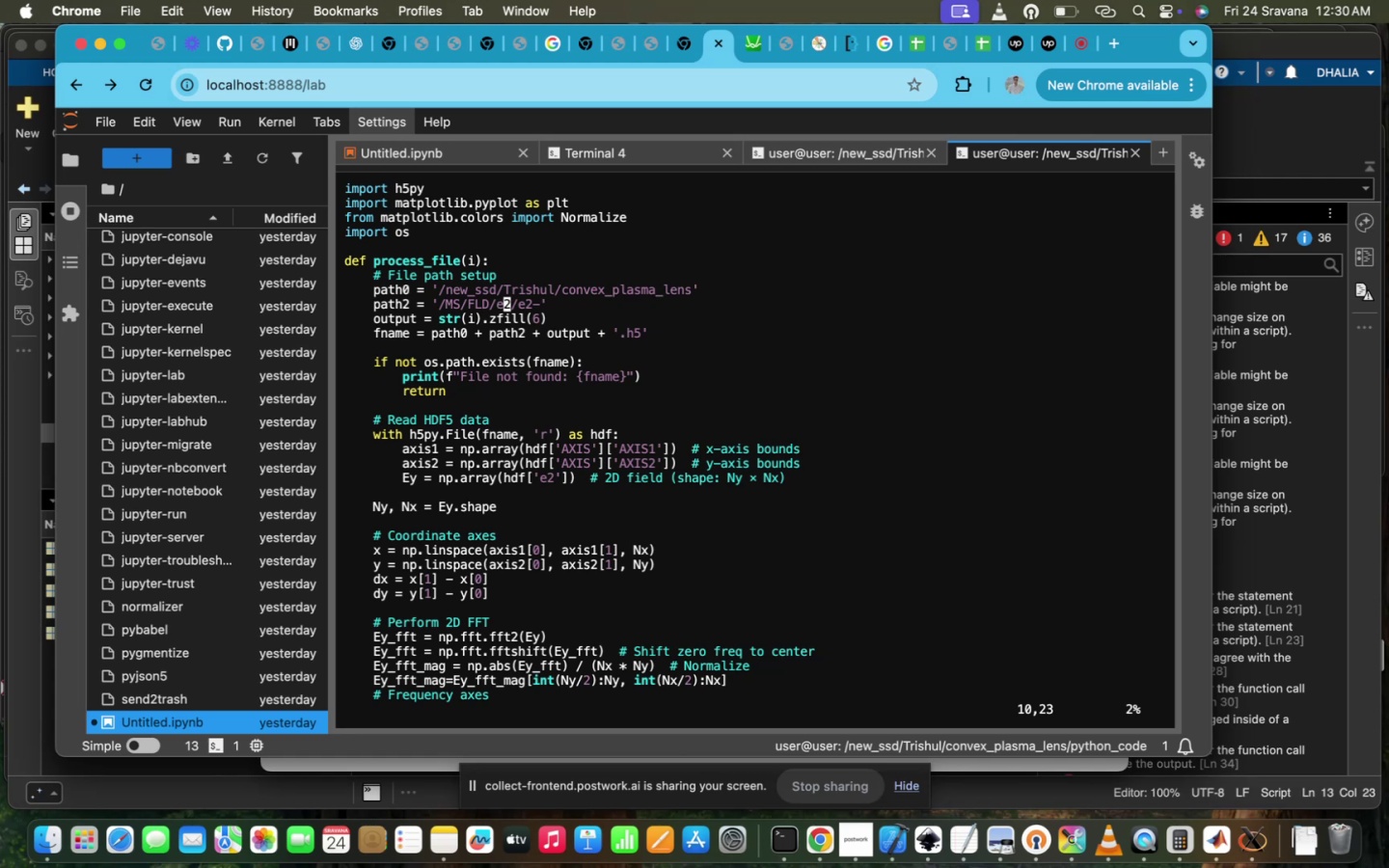 
key(ArrowRight)
 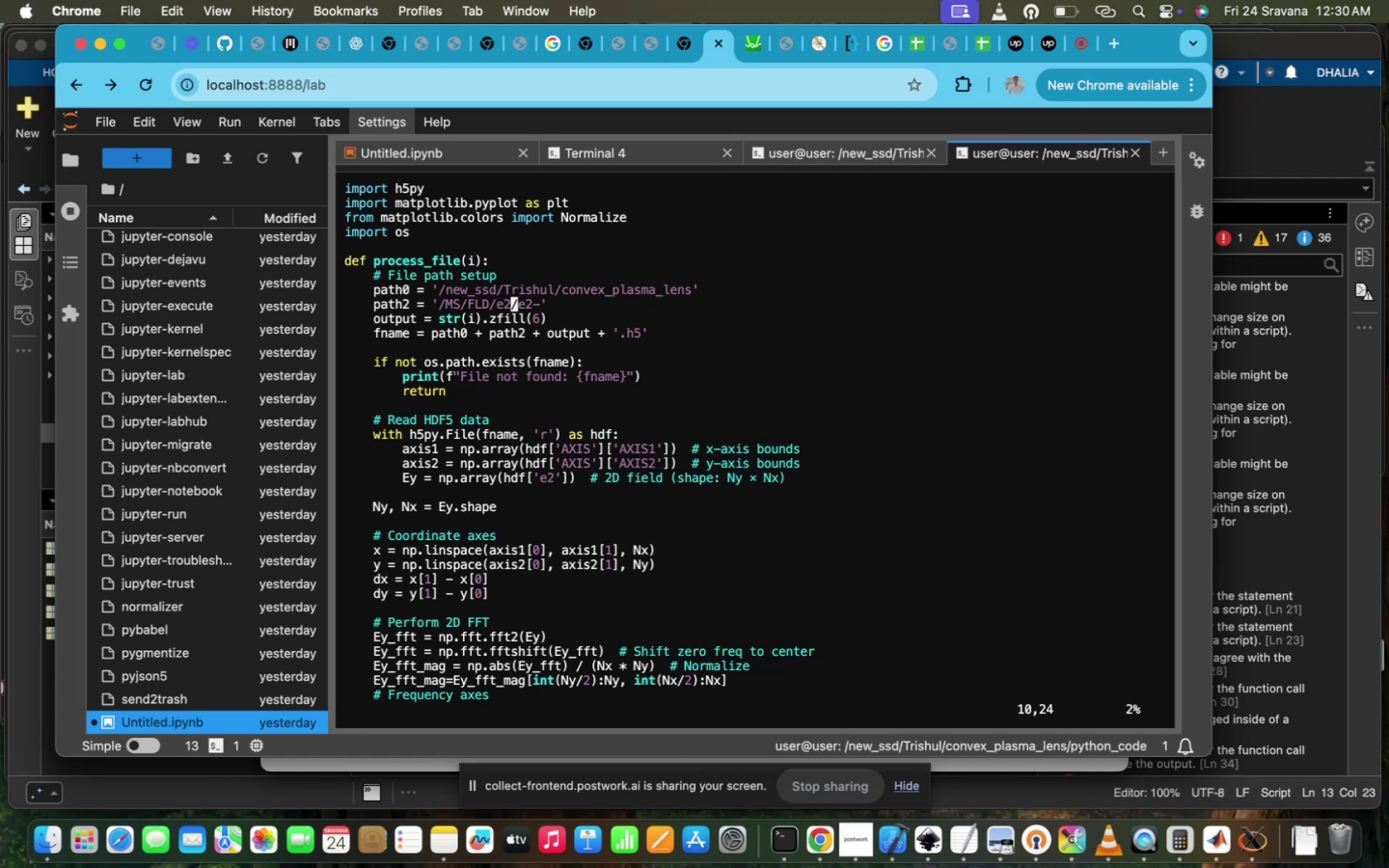 
key(I)
 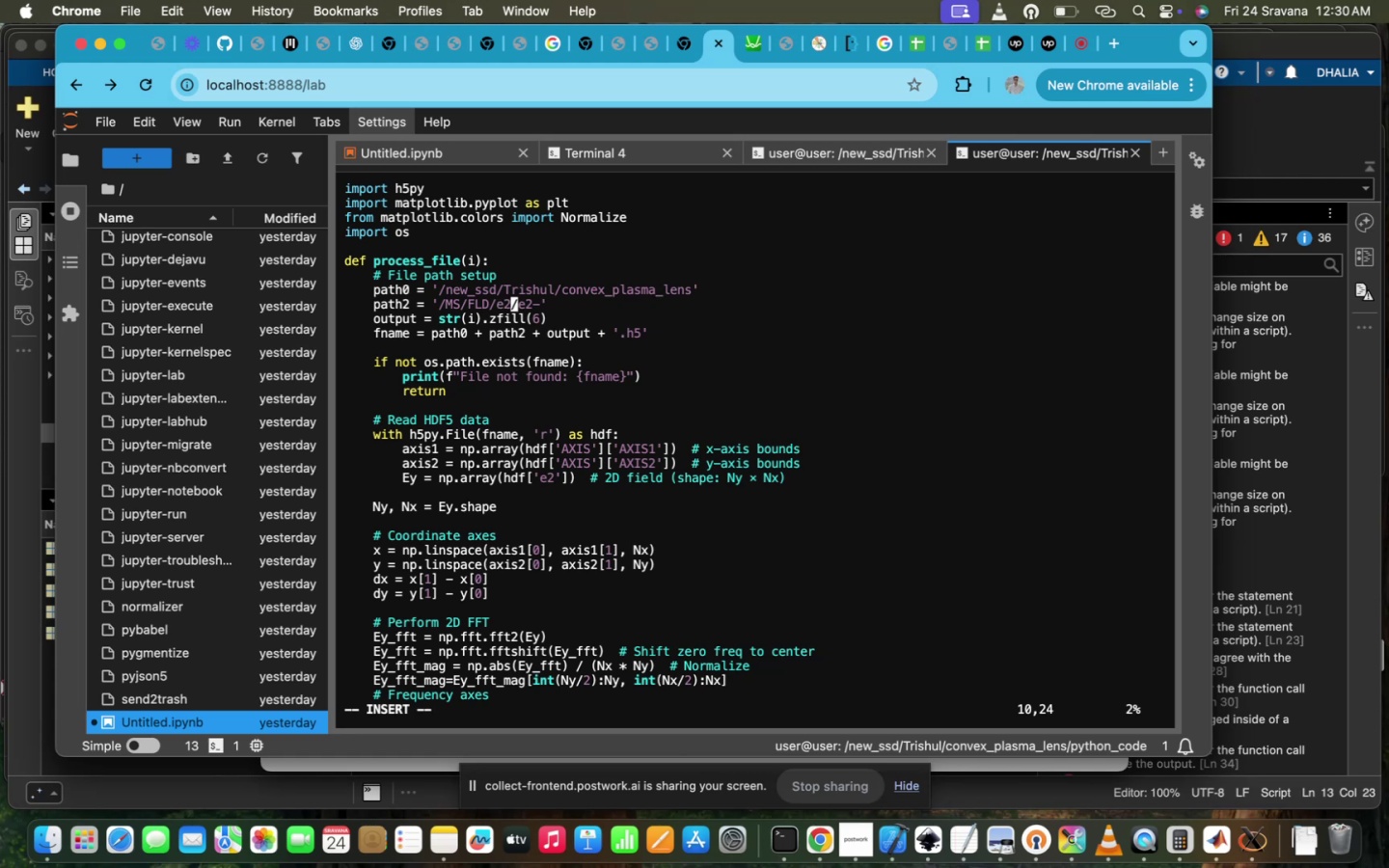 
key(Backspace)
 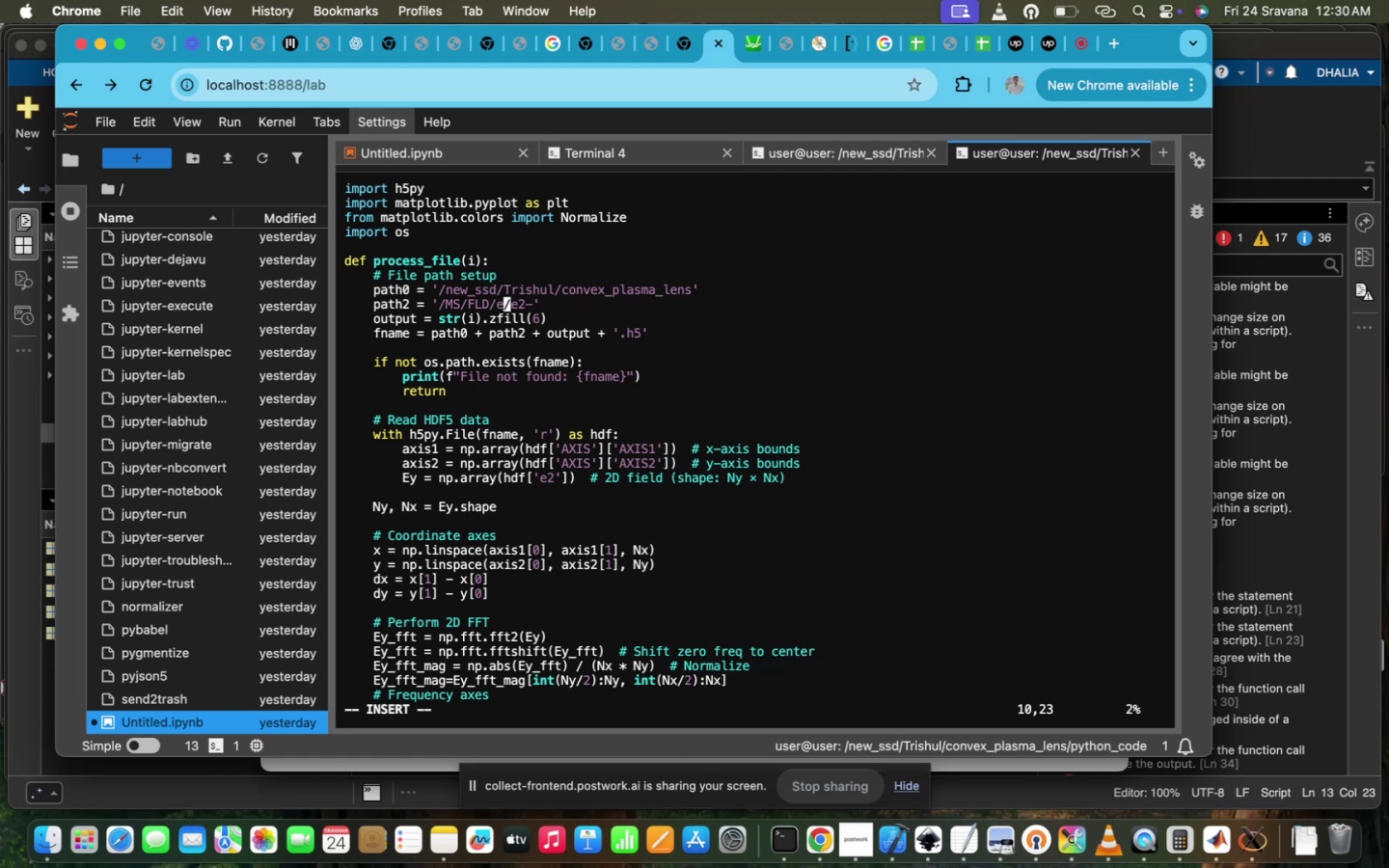 
key(3)
 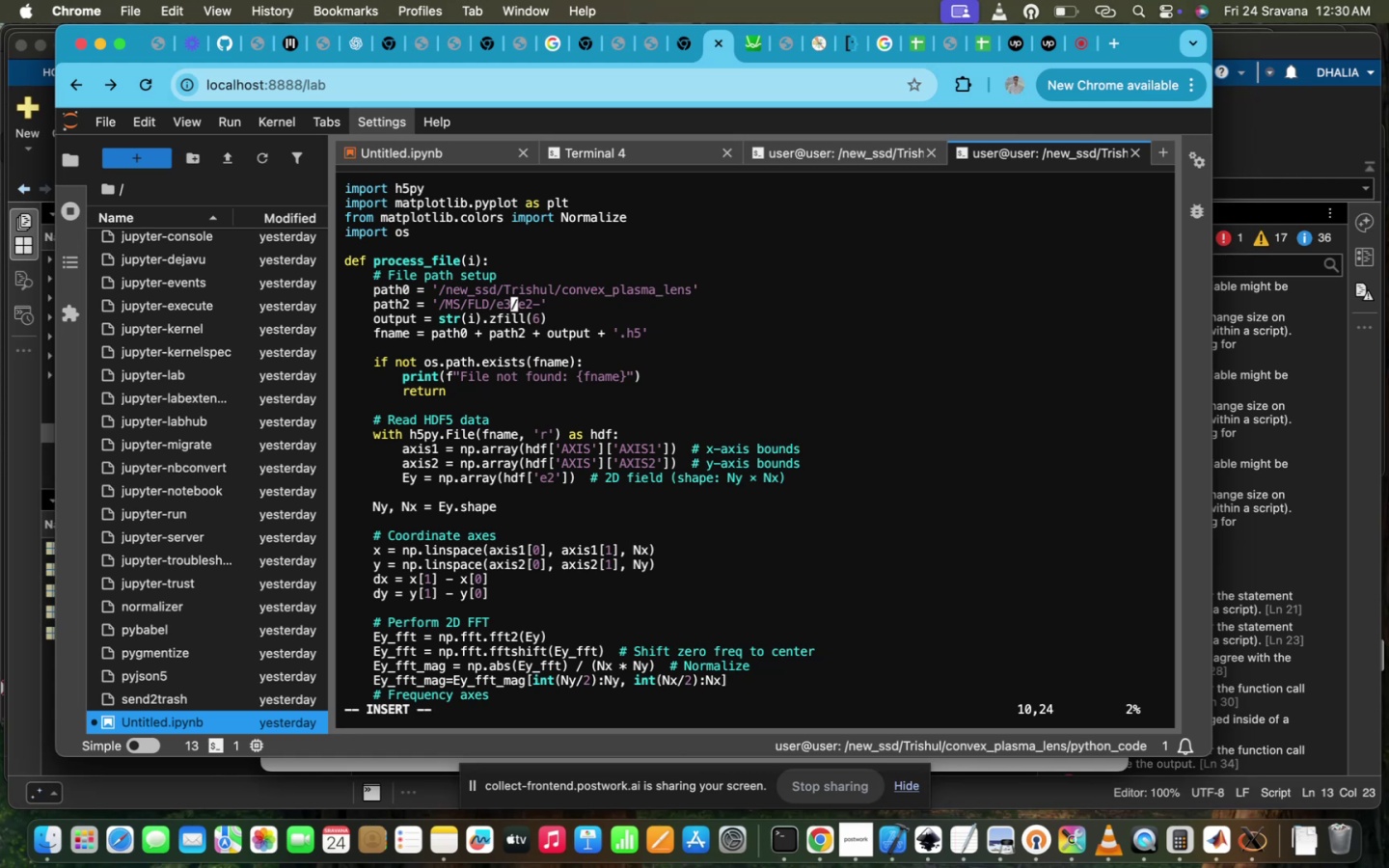 
key(ArrowRight)
 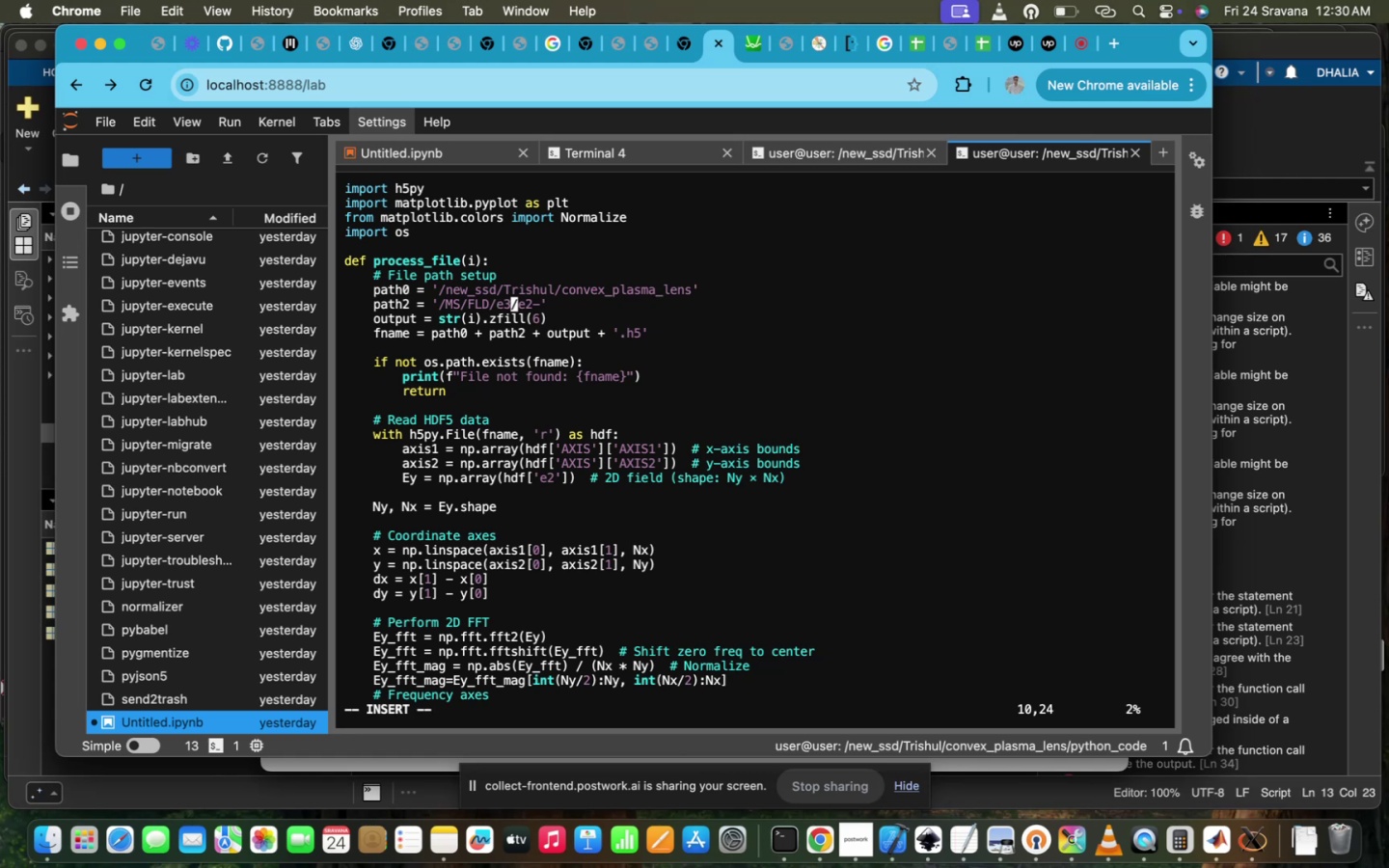 
key(ArrowRight)
 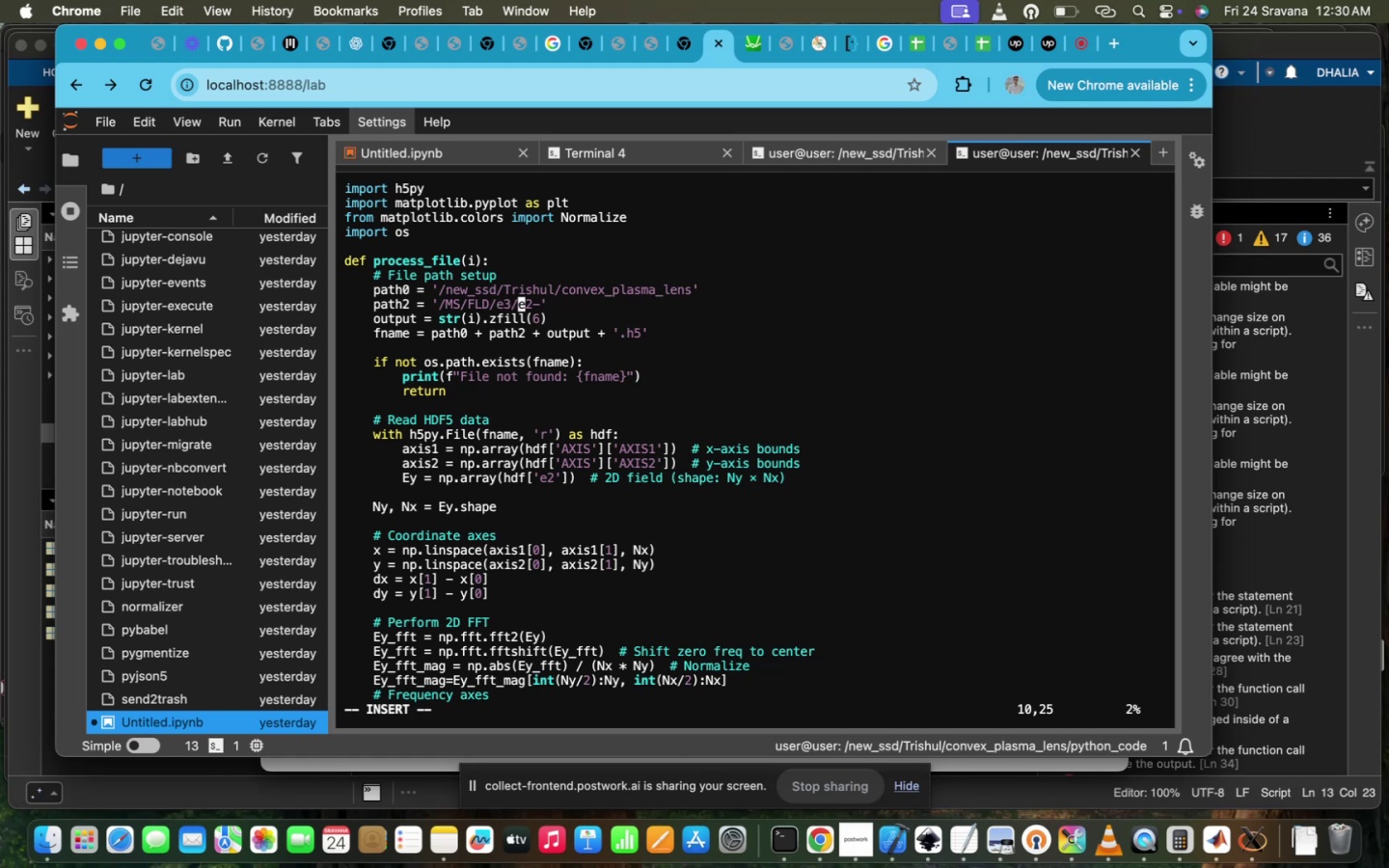 
key(ArrowRight)
 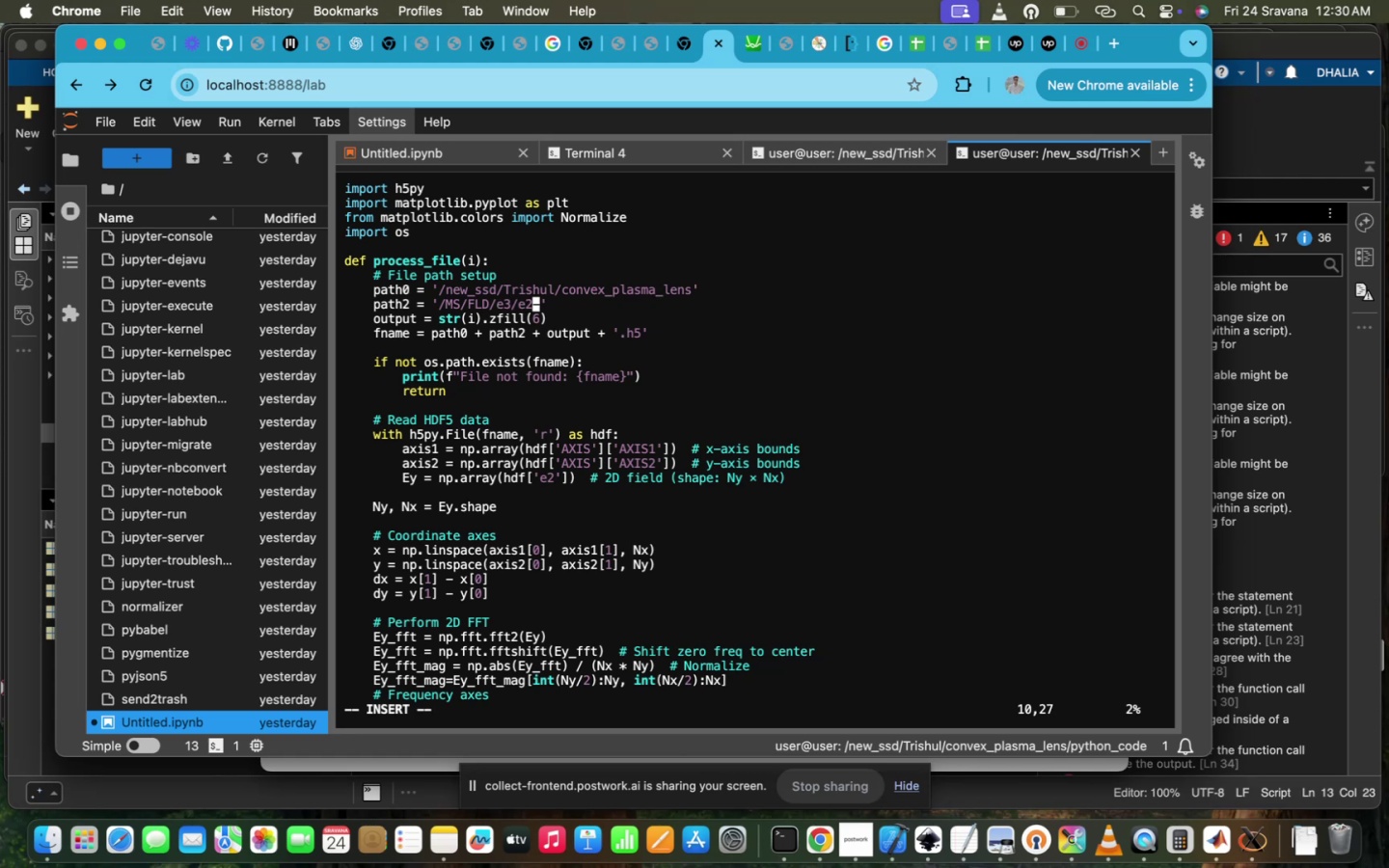 
key(Backspace)
 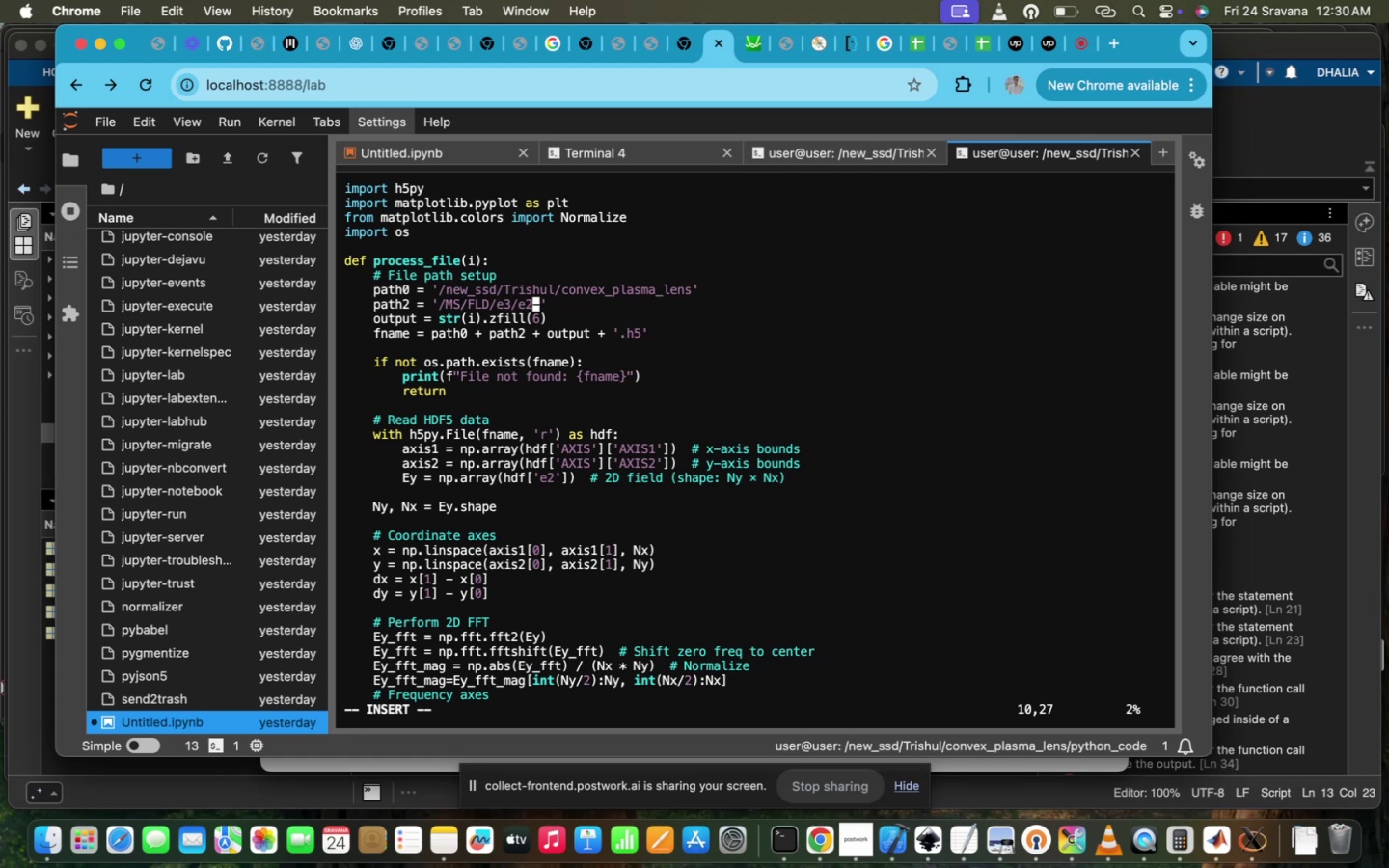 
key(3)
 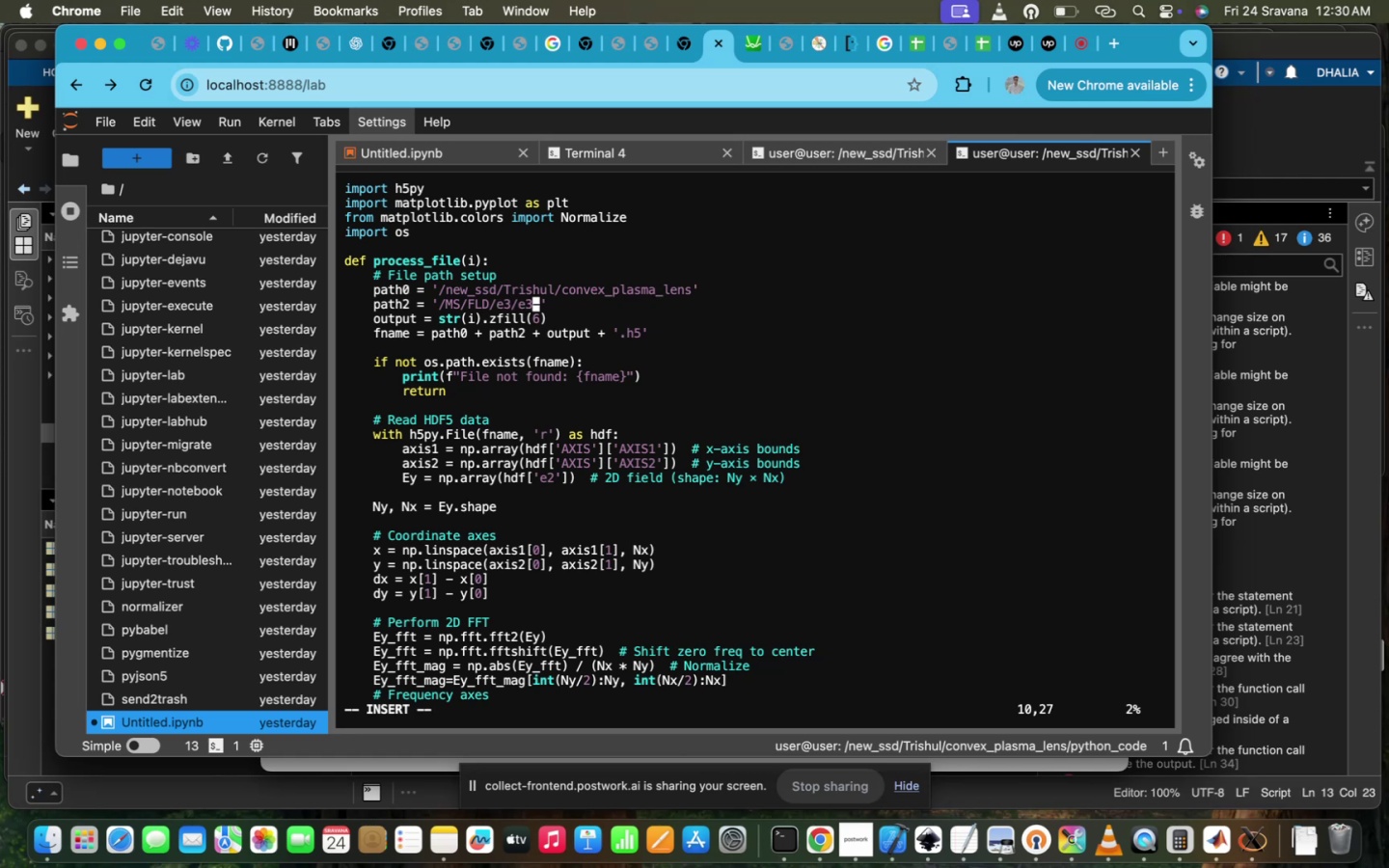 
hold_key(key=ArrowDown, duration=1.45)
 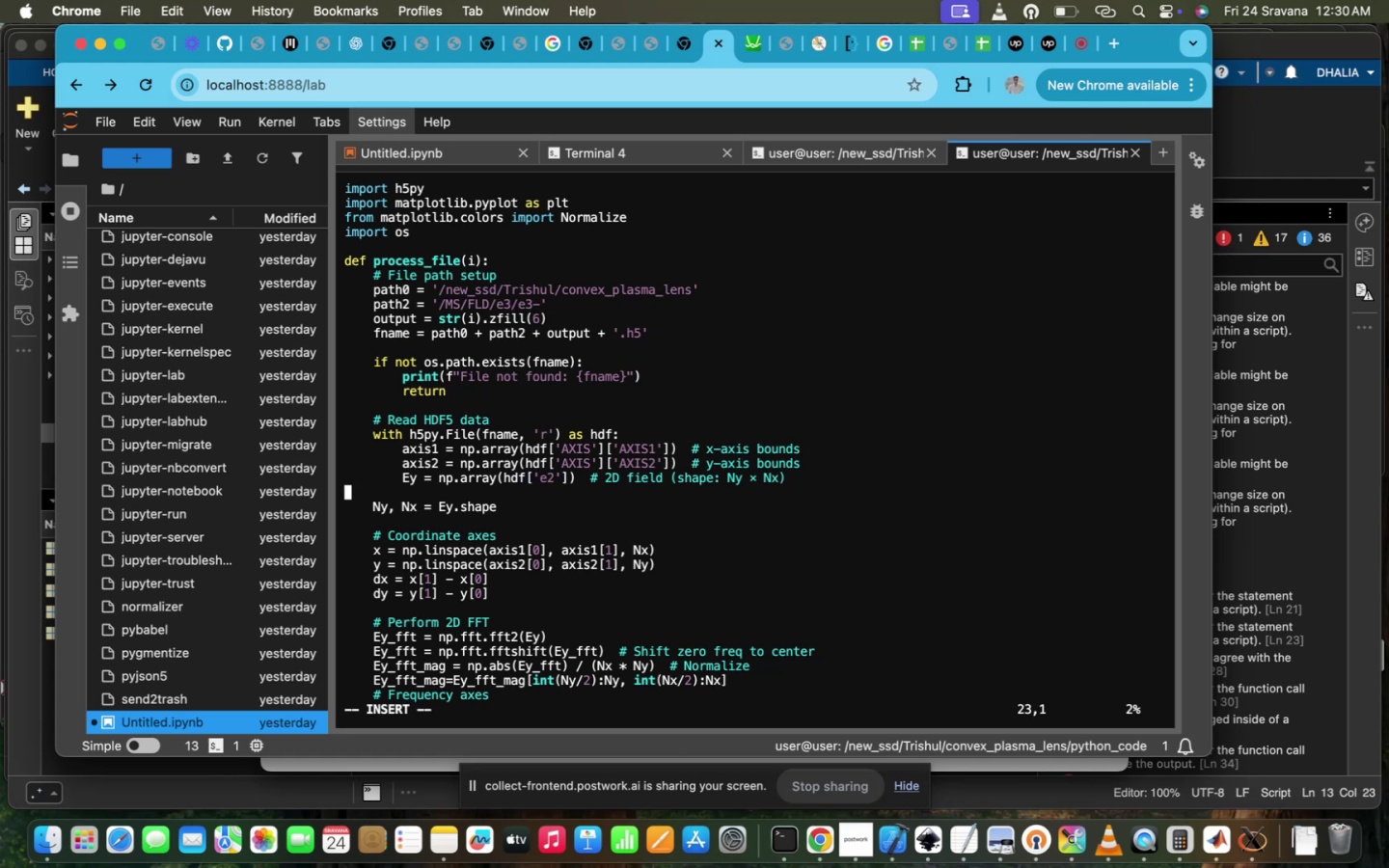 
key(ArrowRight)
 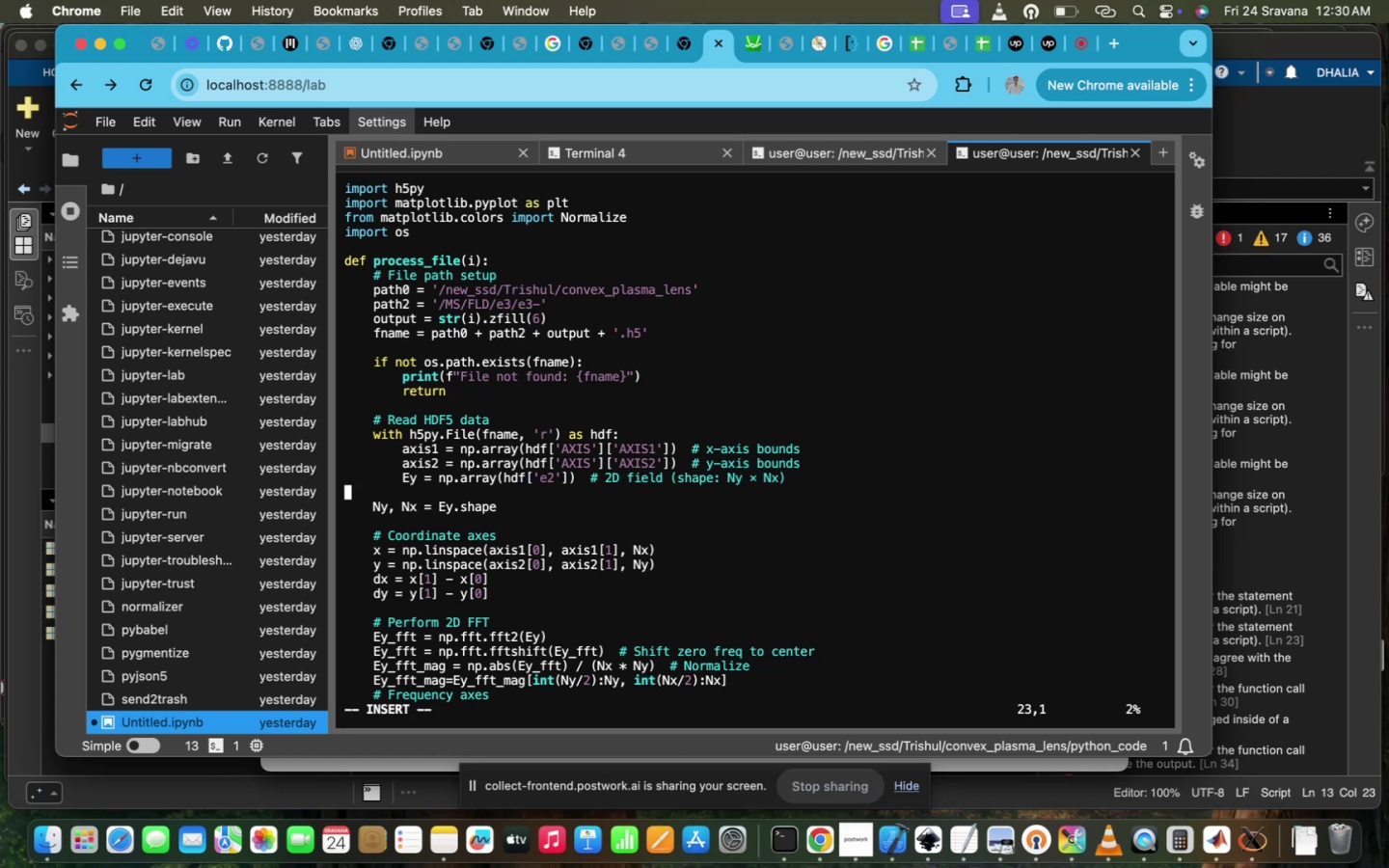 
key(ArrowRight)
 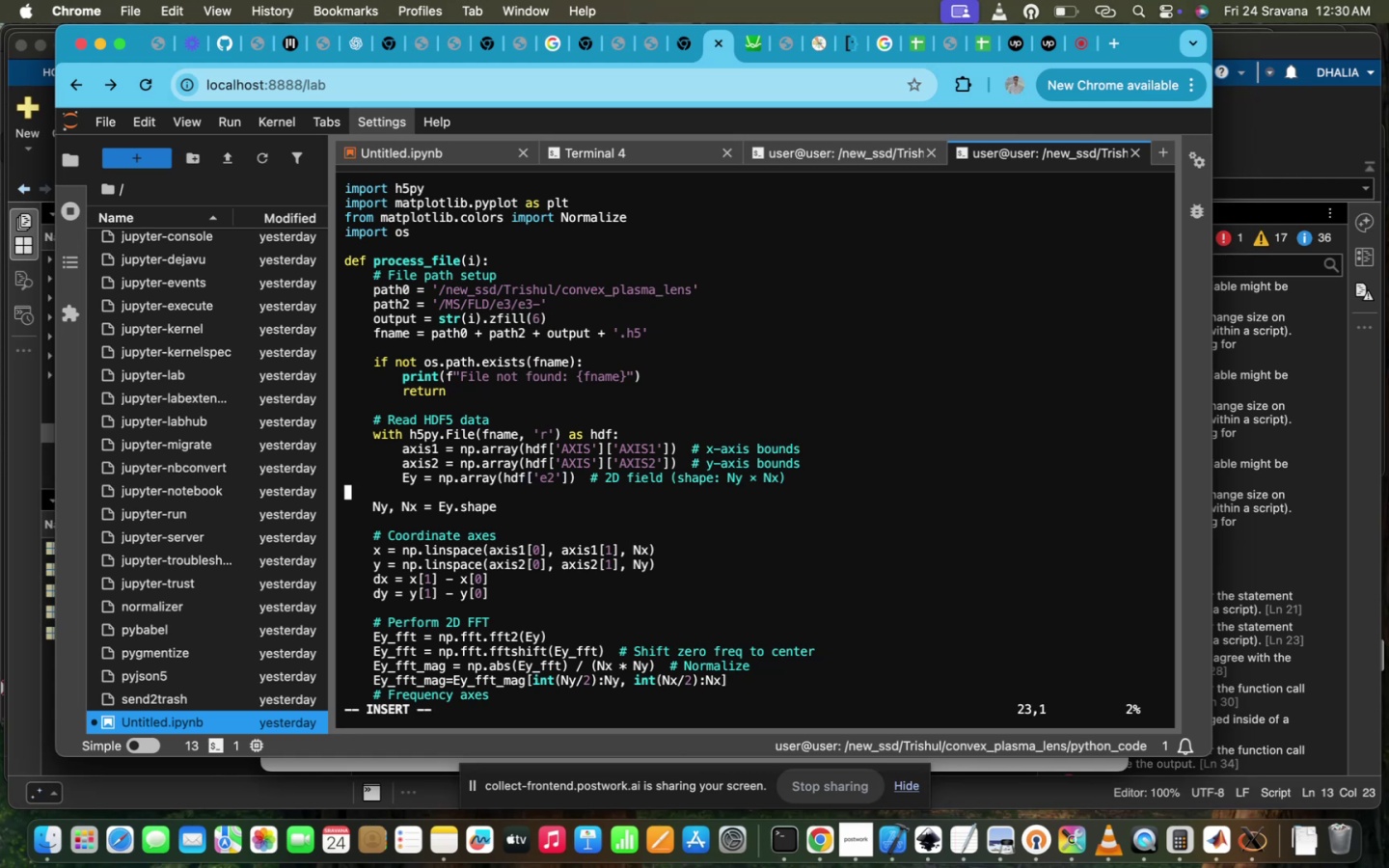 
key(ArrowUp)
 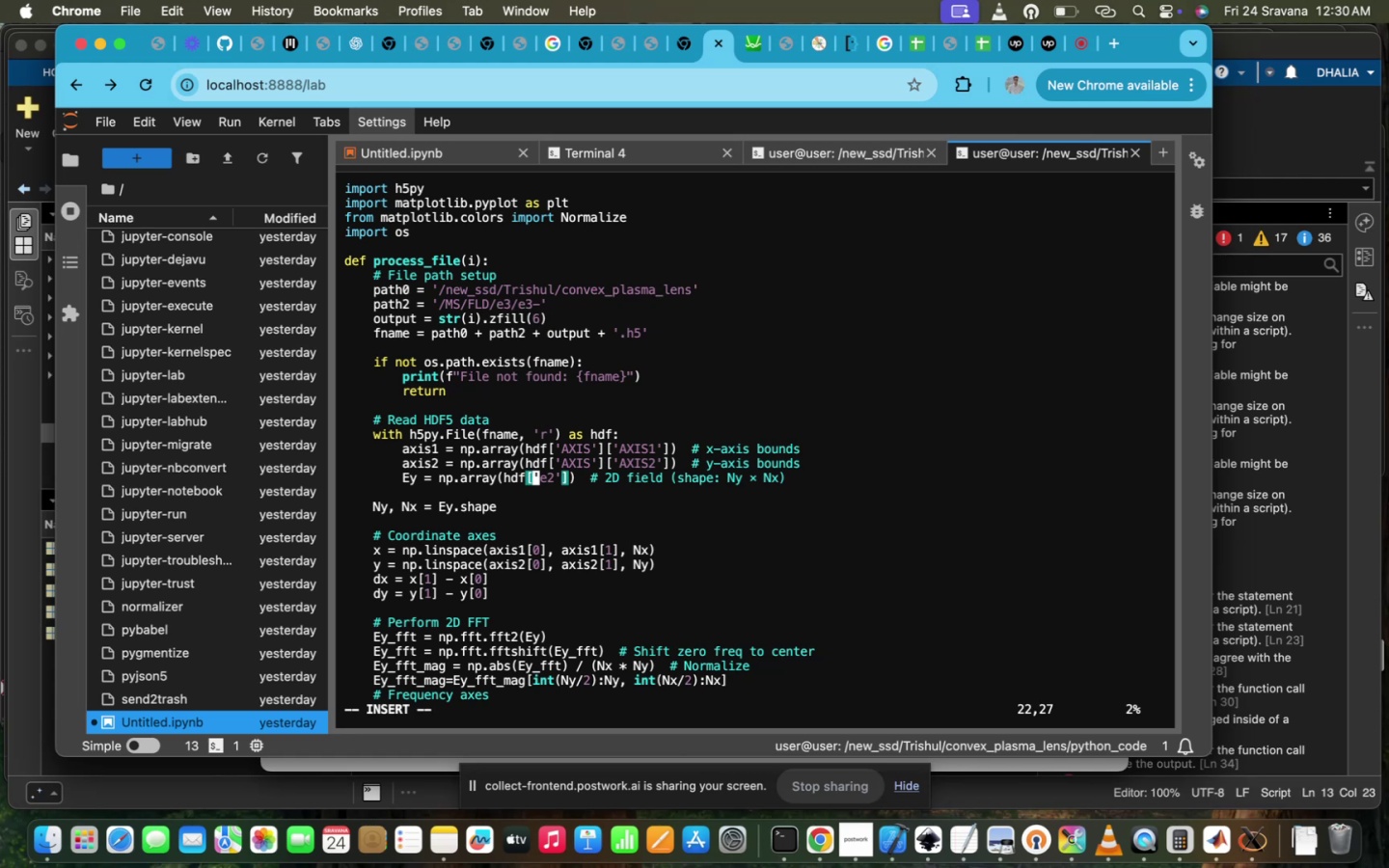 
hold_key(key=ArrowRight, duration=0.57)
 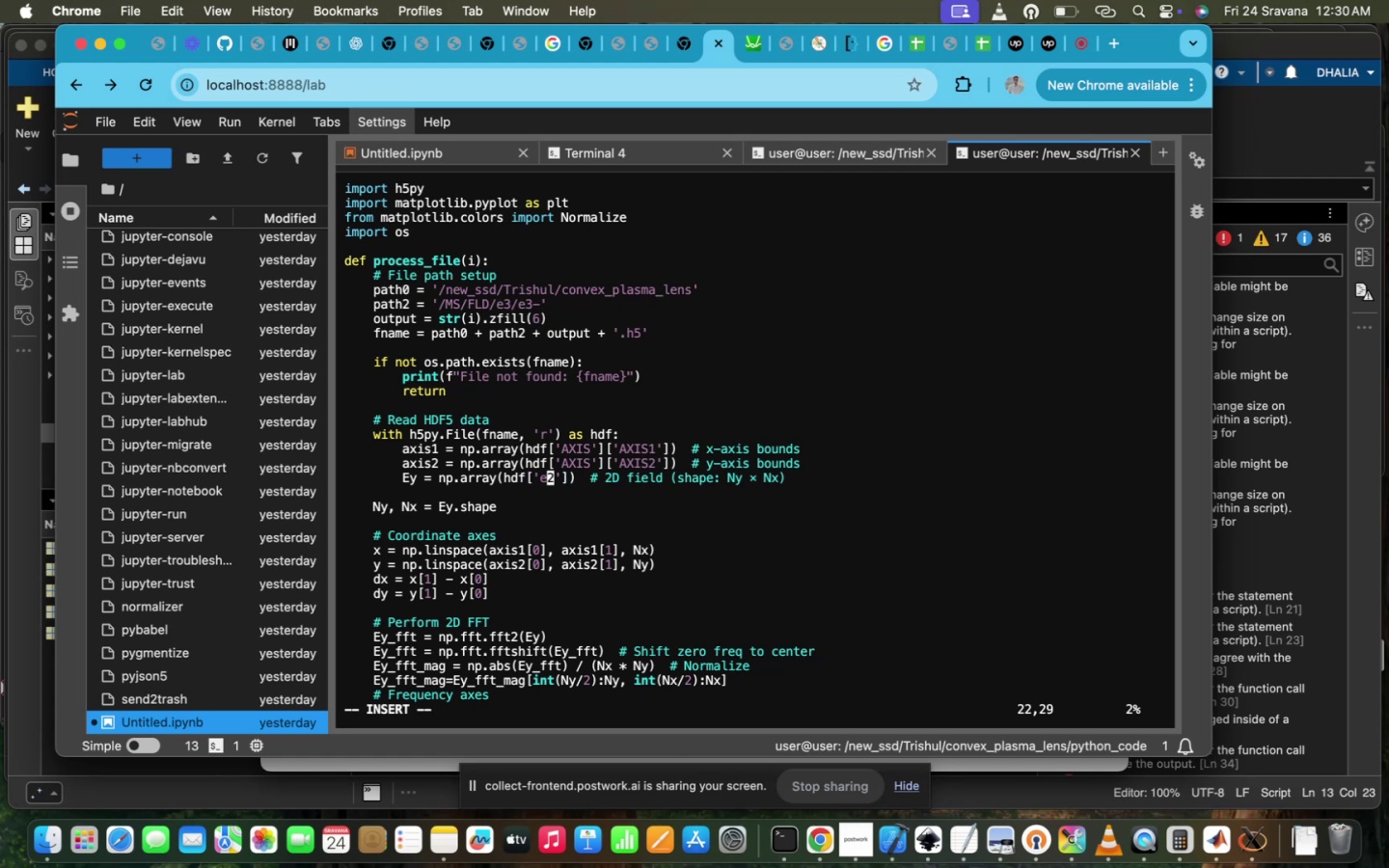 
key(ArrowRight)
 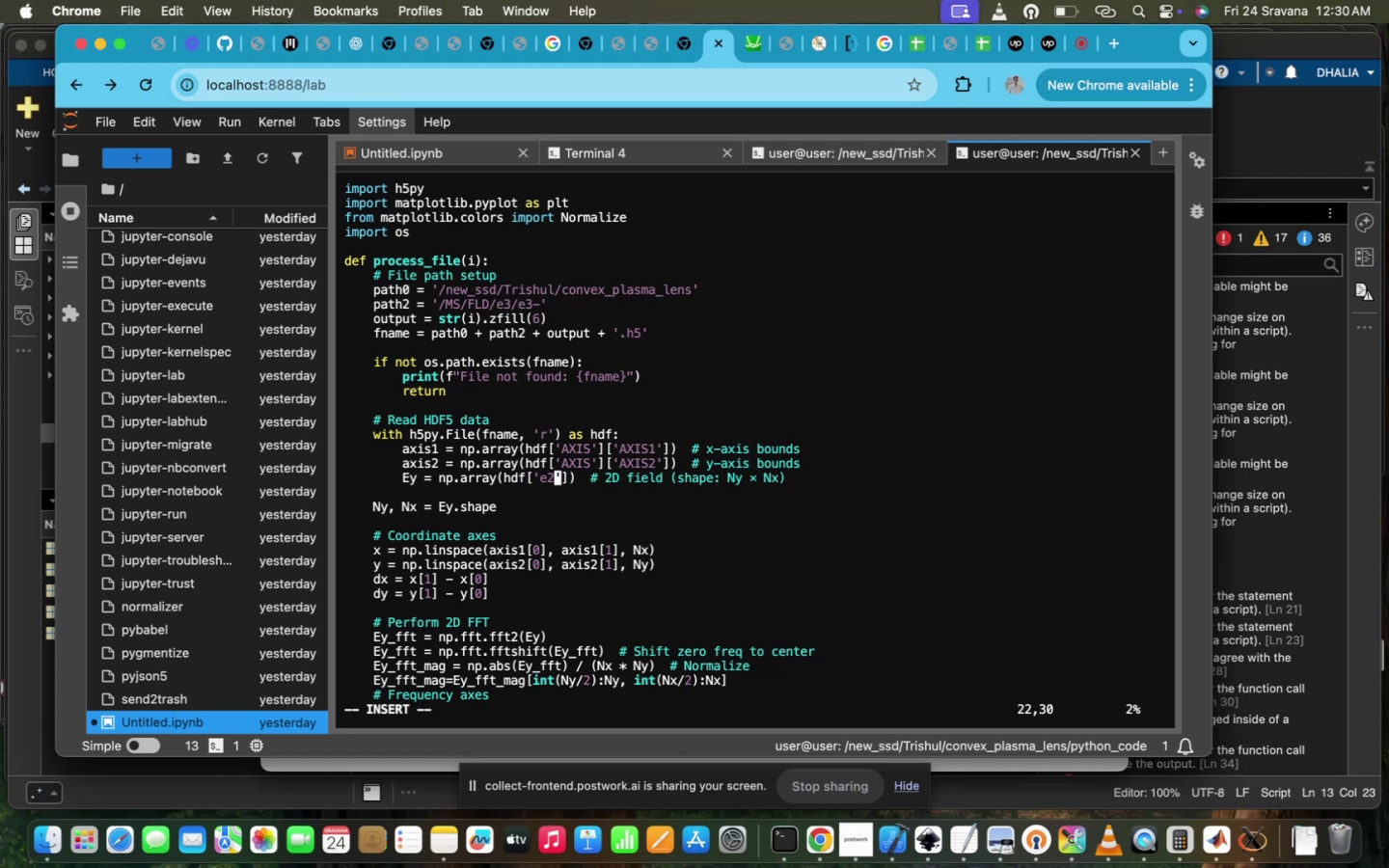 
key(Backspace)
 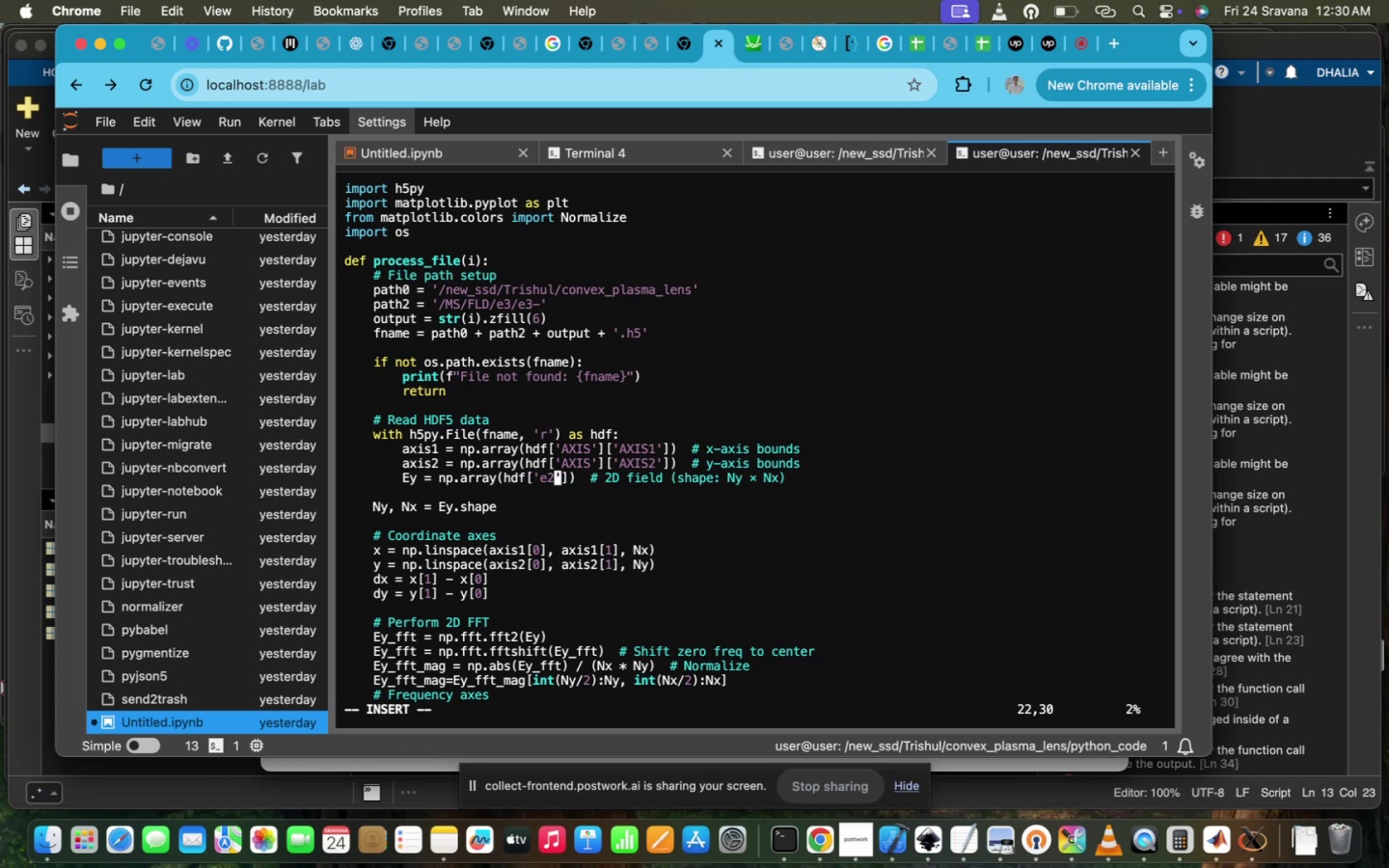 
key(3)
 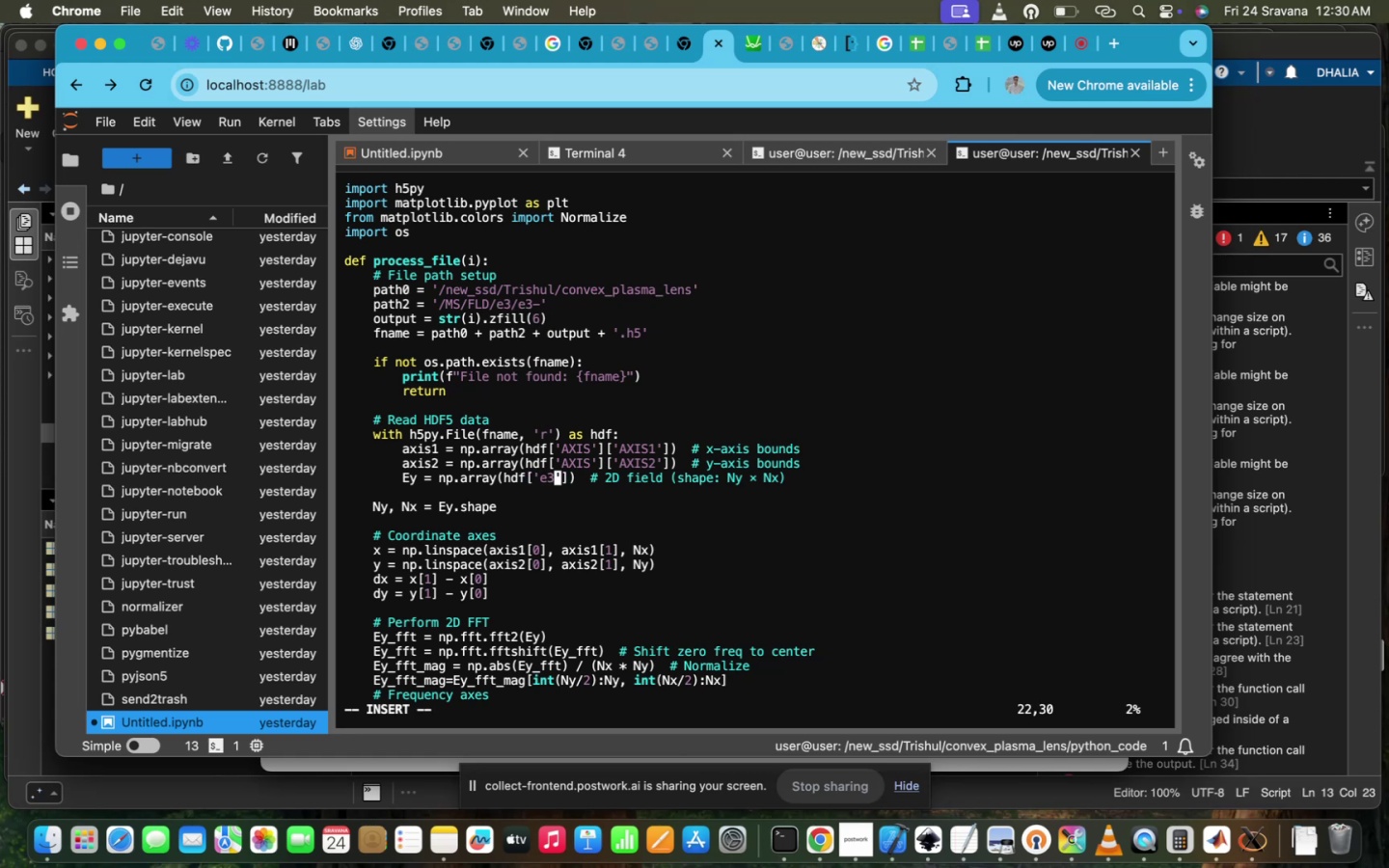 
hold_key(key=ArrowDown, duration=1.5)
 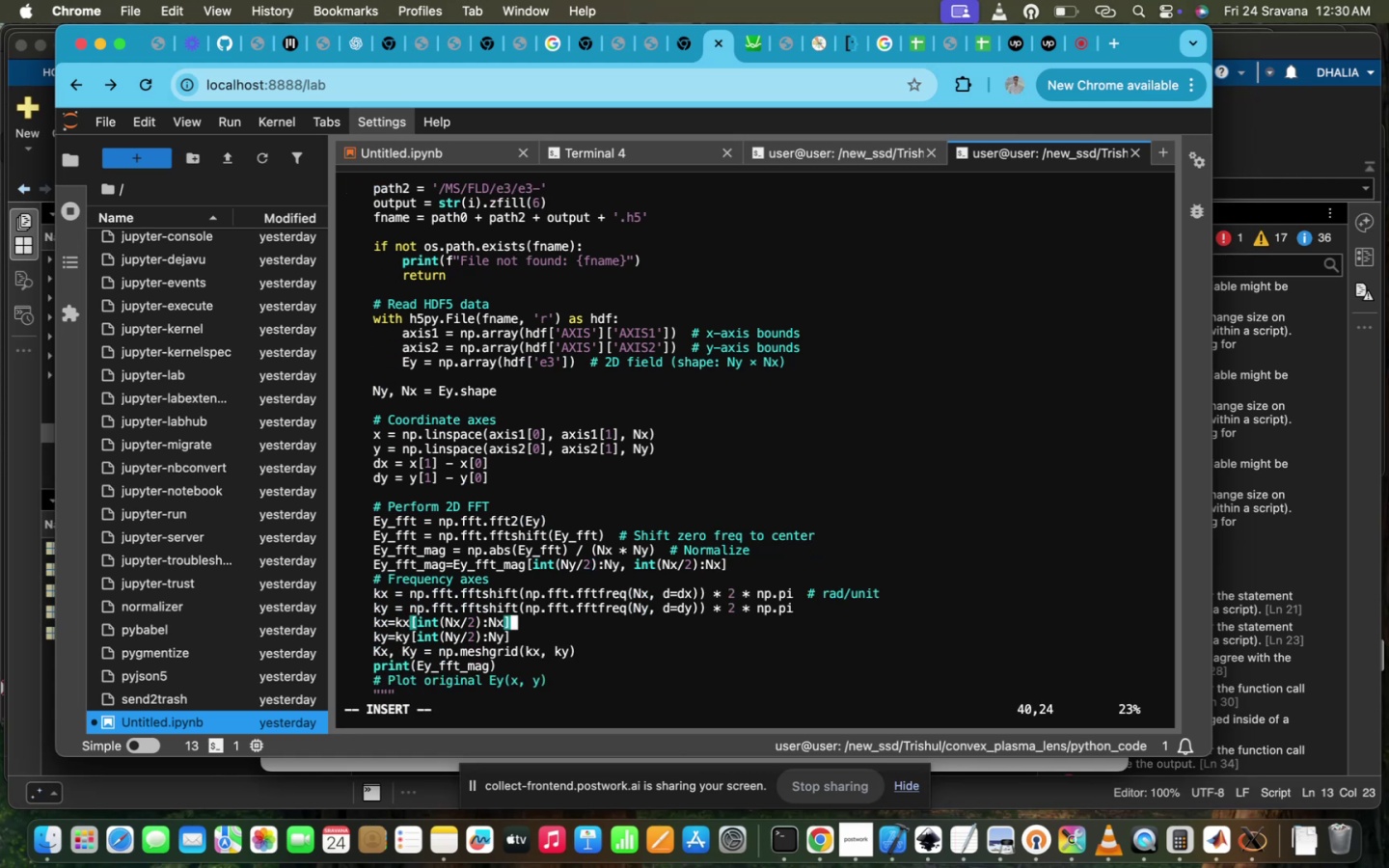 
hold_key(key=ArrowDown, duration=1.58)
 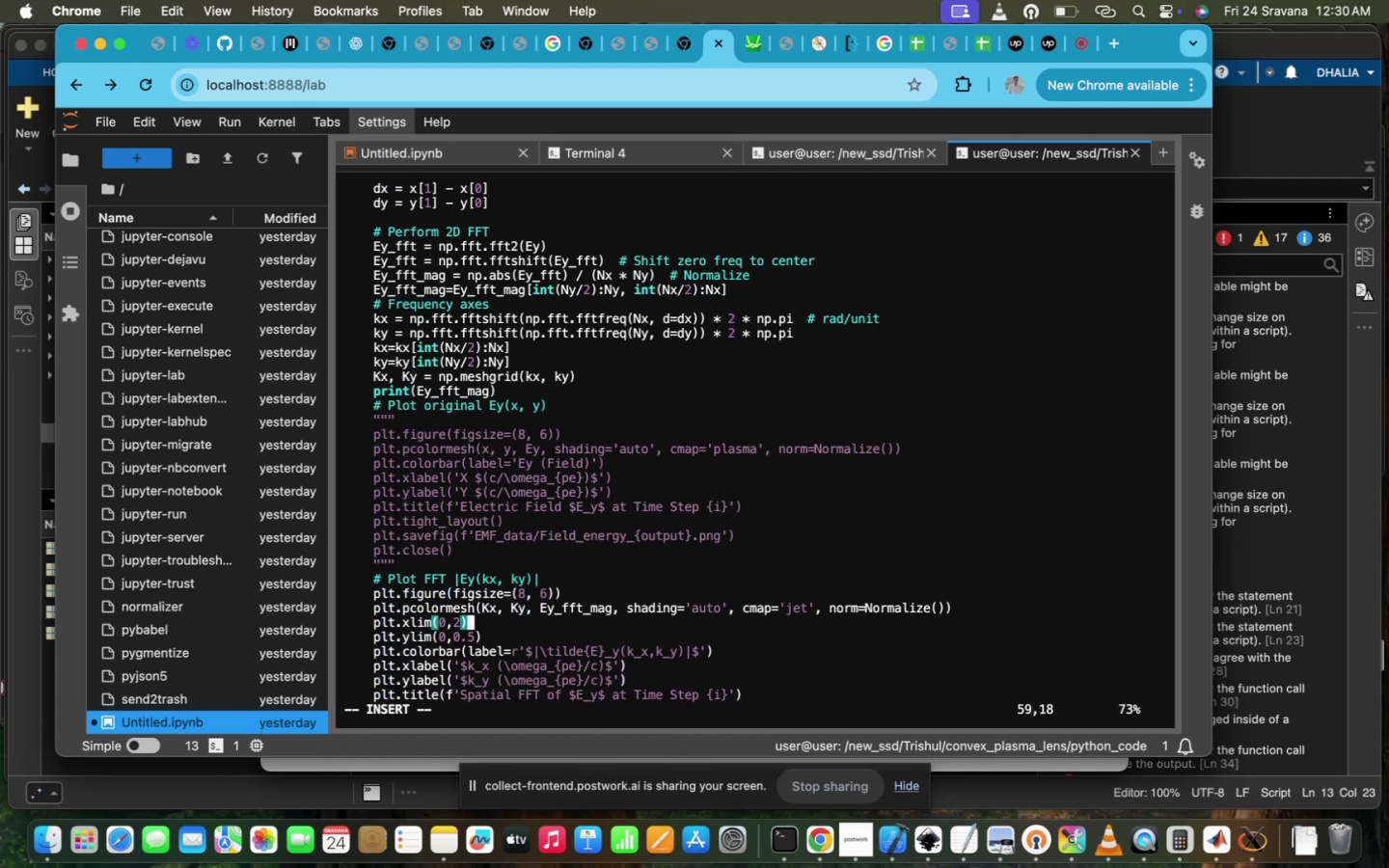 
hold_key(key=ArrowDown, duration=0.56)
 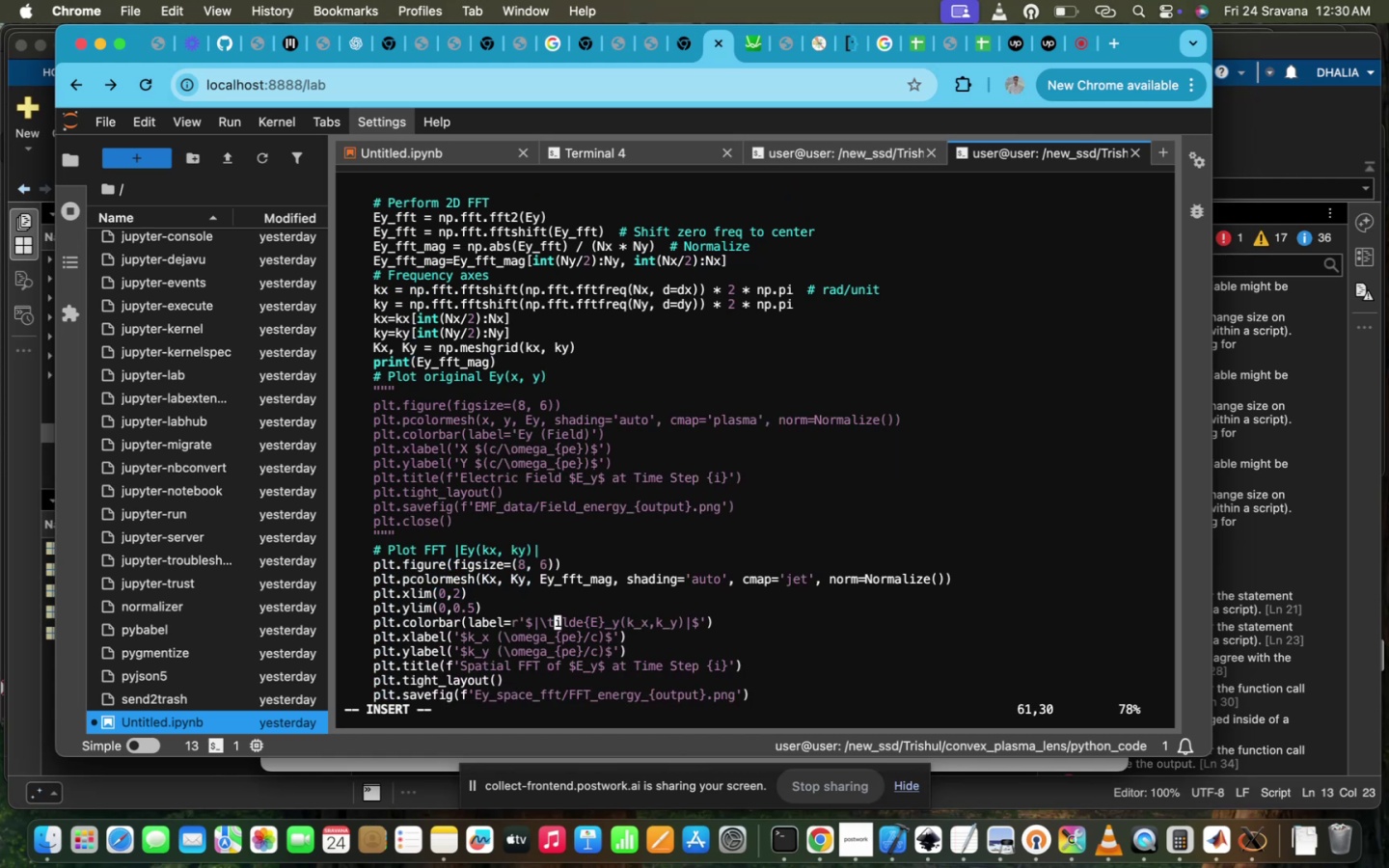 
hold_key(key=ArrowDown, duration=0.99)
 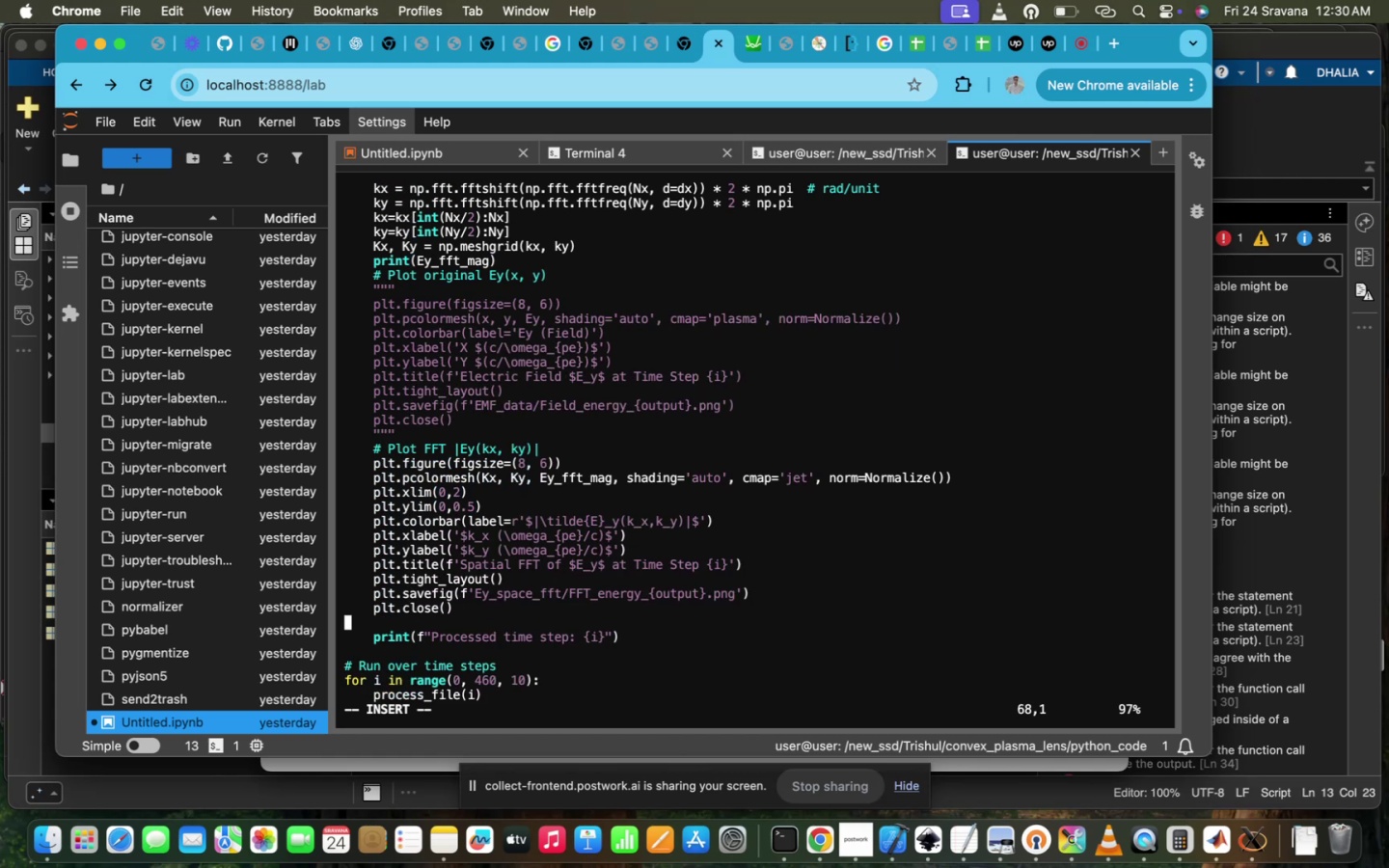 
key(ArrowUp)
 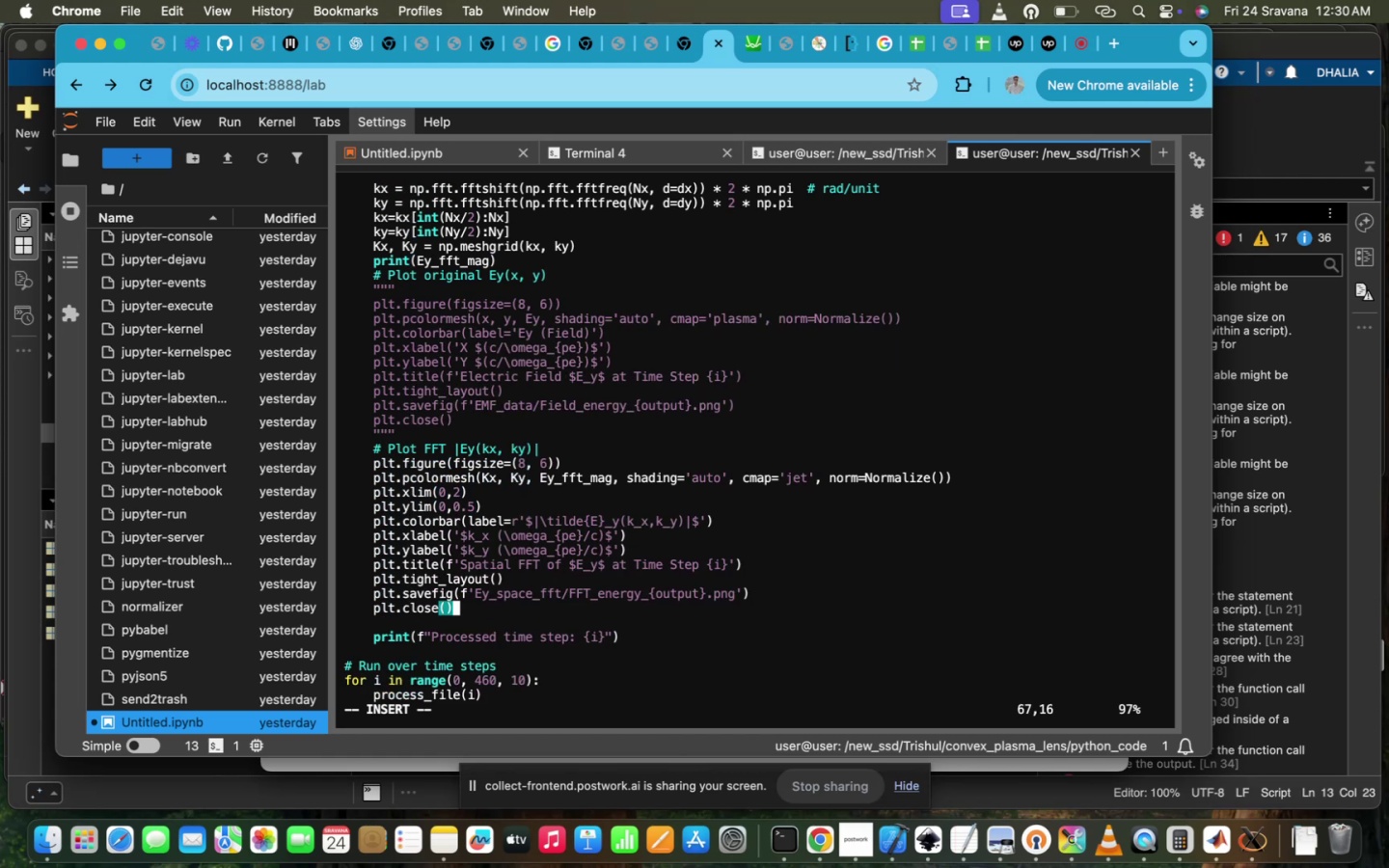 
hold_key(key=ArrowUp, duration=0.7)
 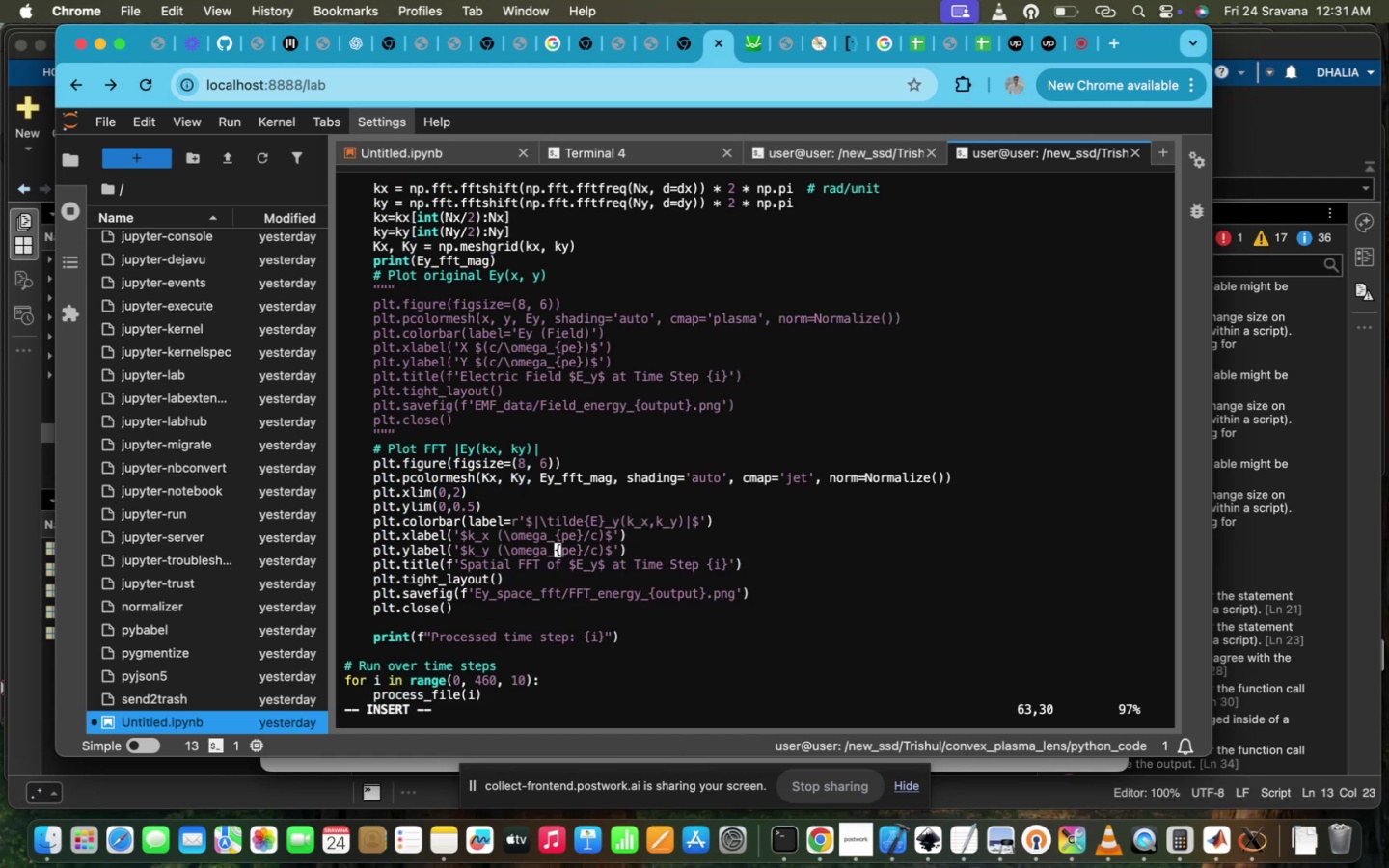 
hold_key(key=ArrowRight, duration=0.93)
 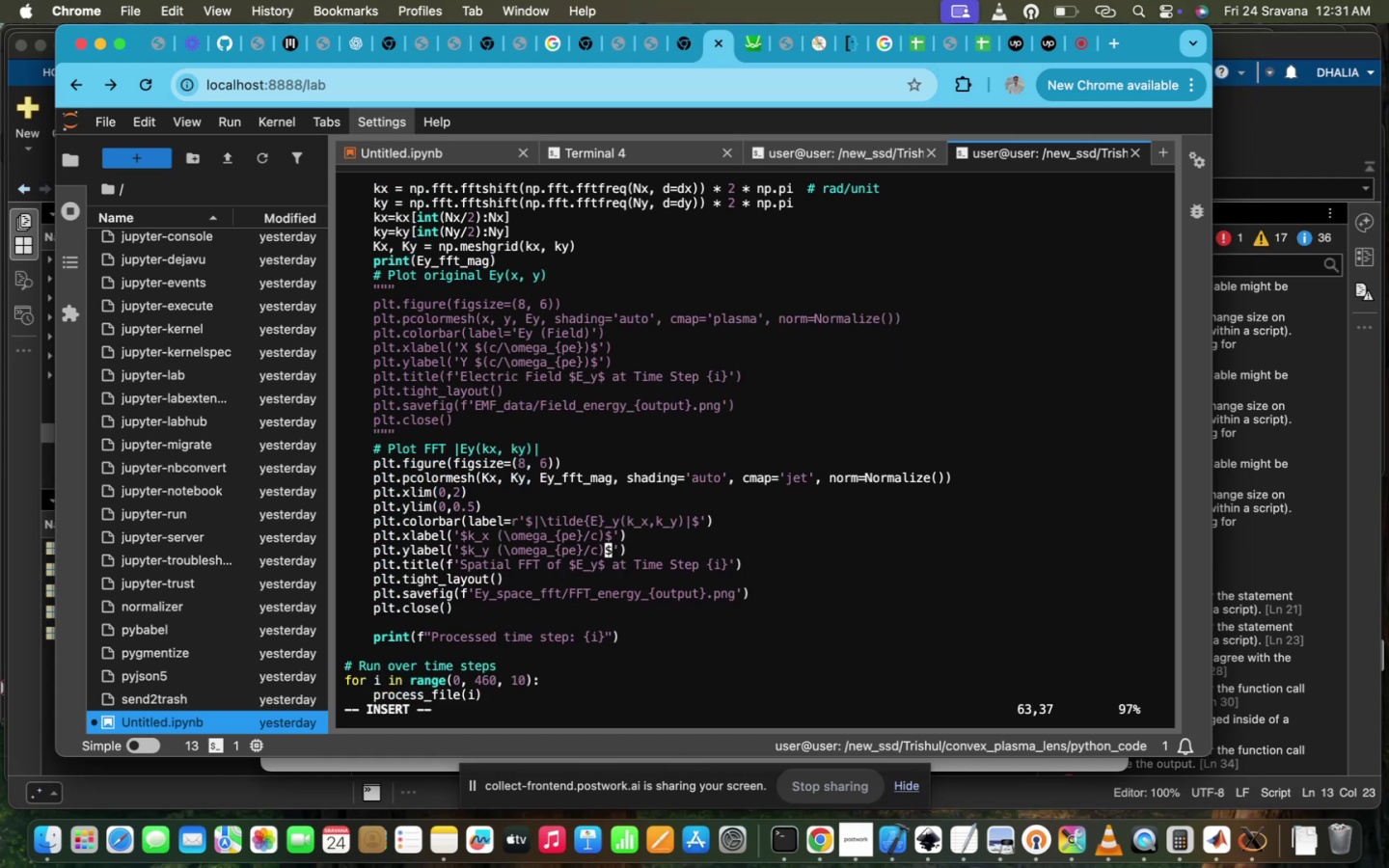 
key(ArrowDown)
 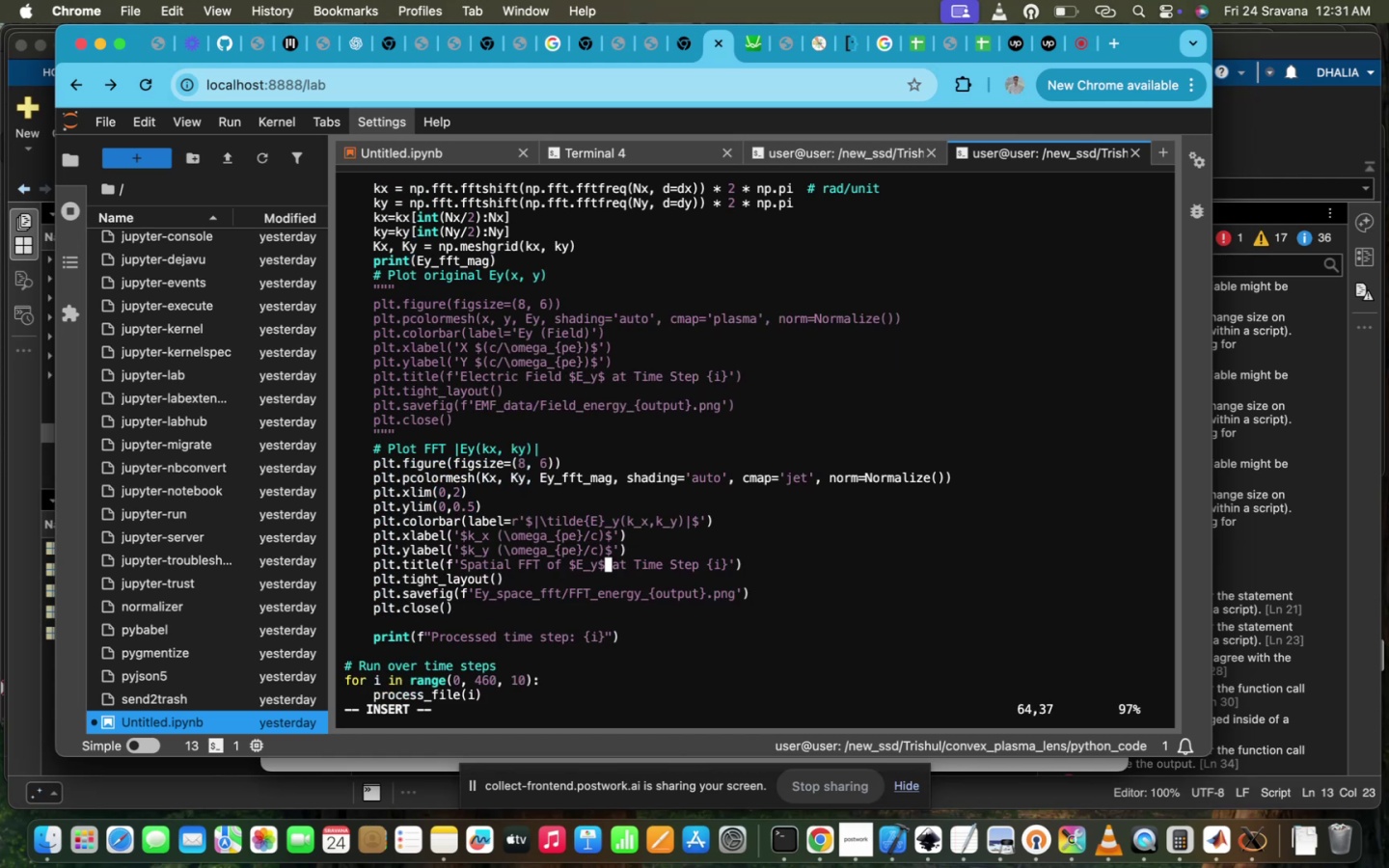 
key(ArrowLeft)
 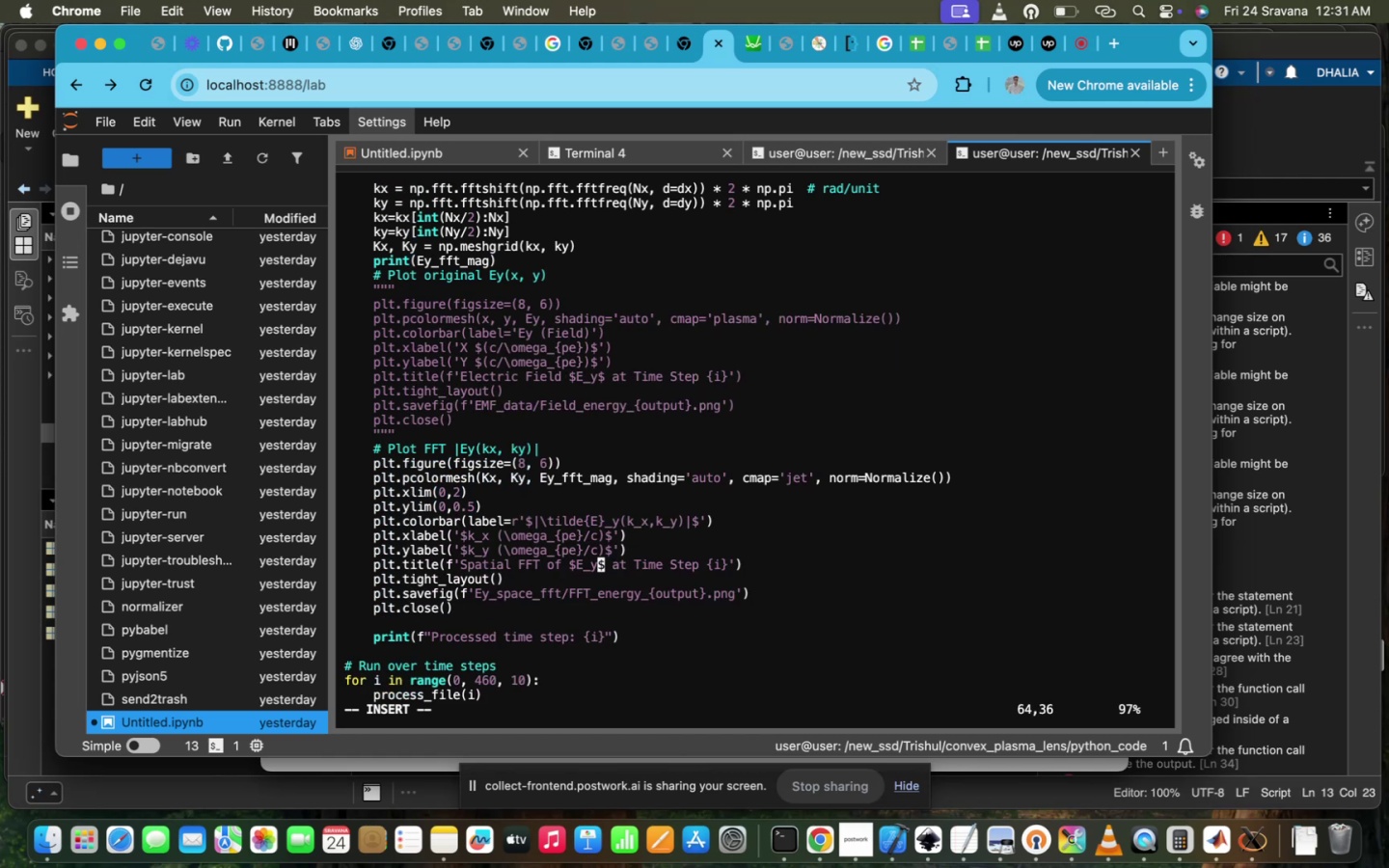 
key(Backspace)
 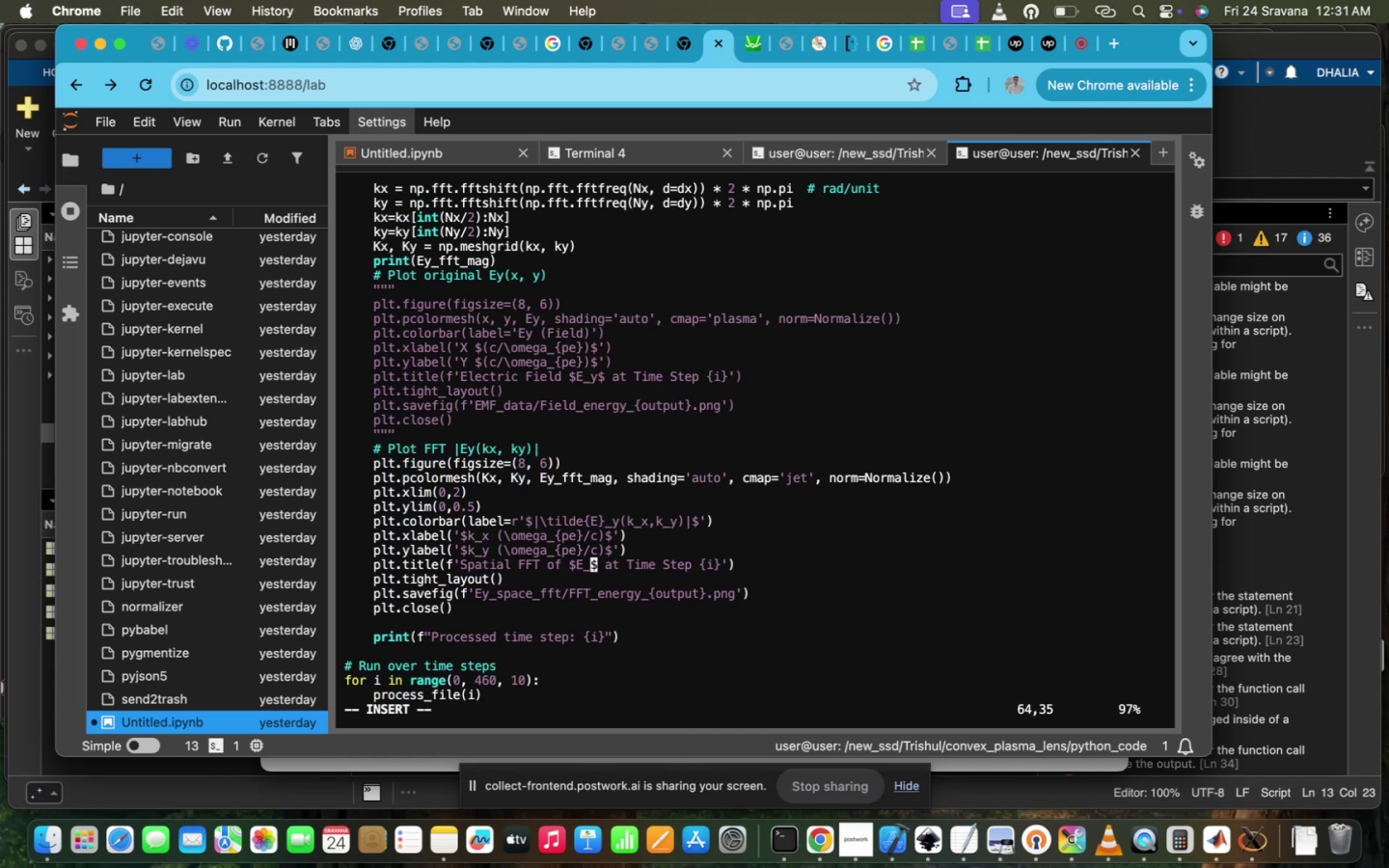 
key(Z)
 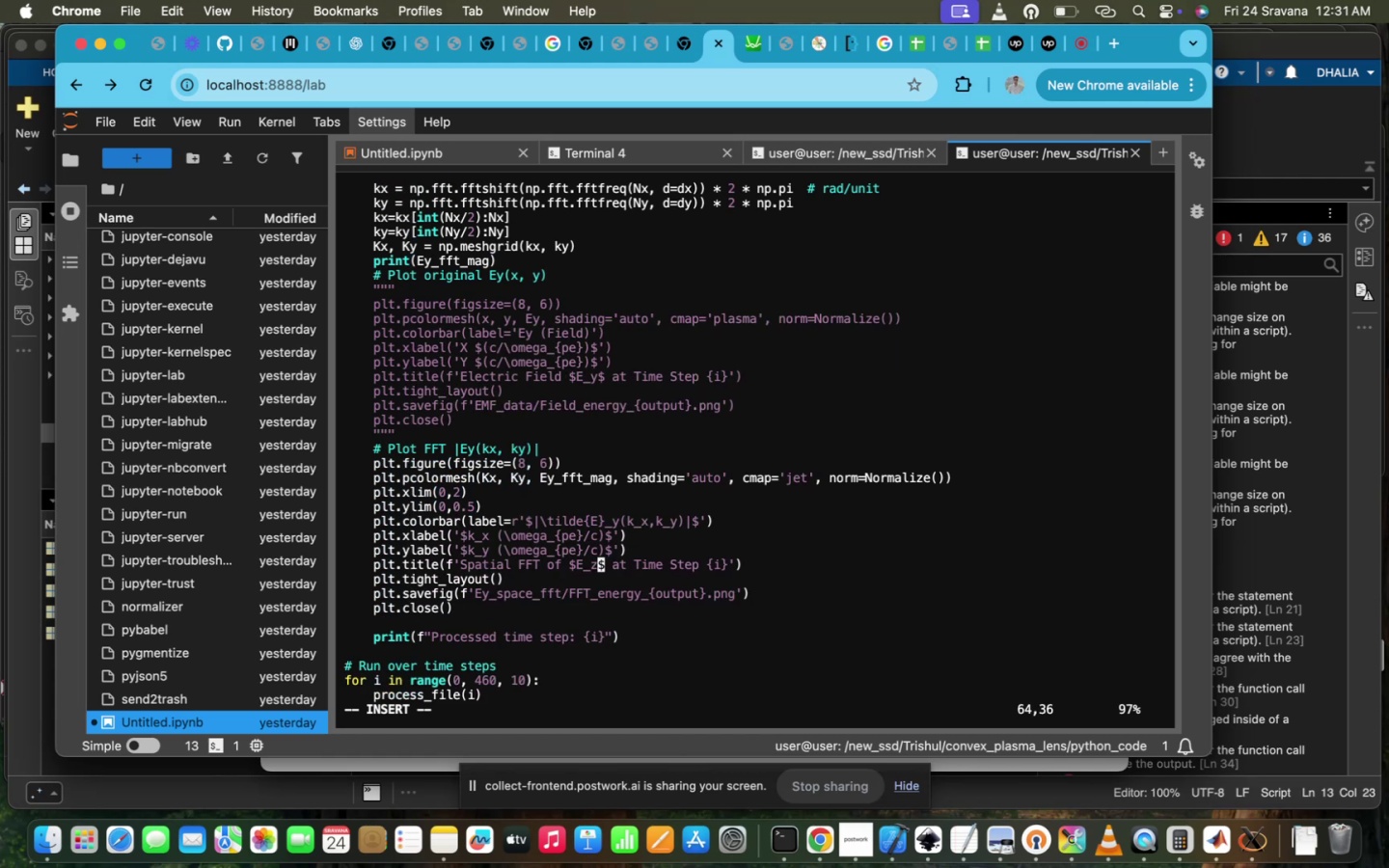 
hold_key(key=ArrowDown, duration=0.54)
 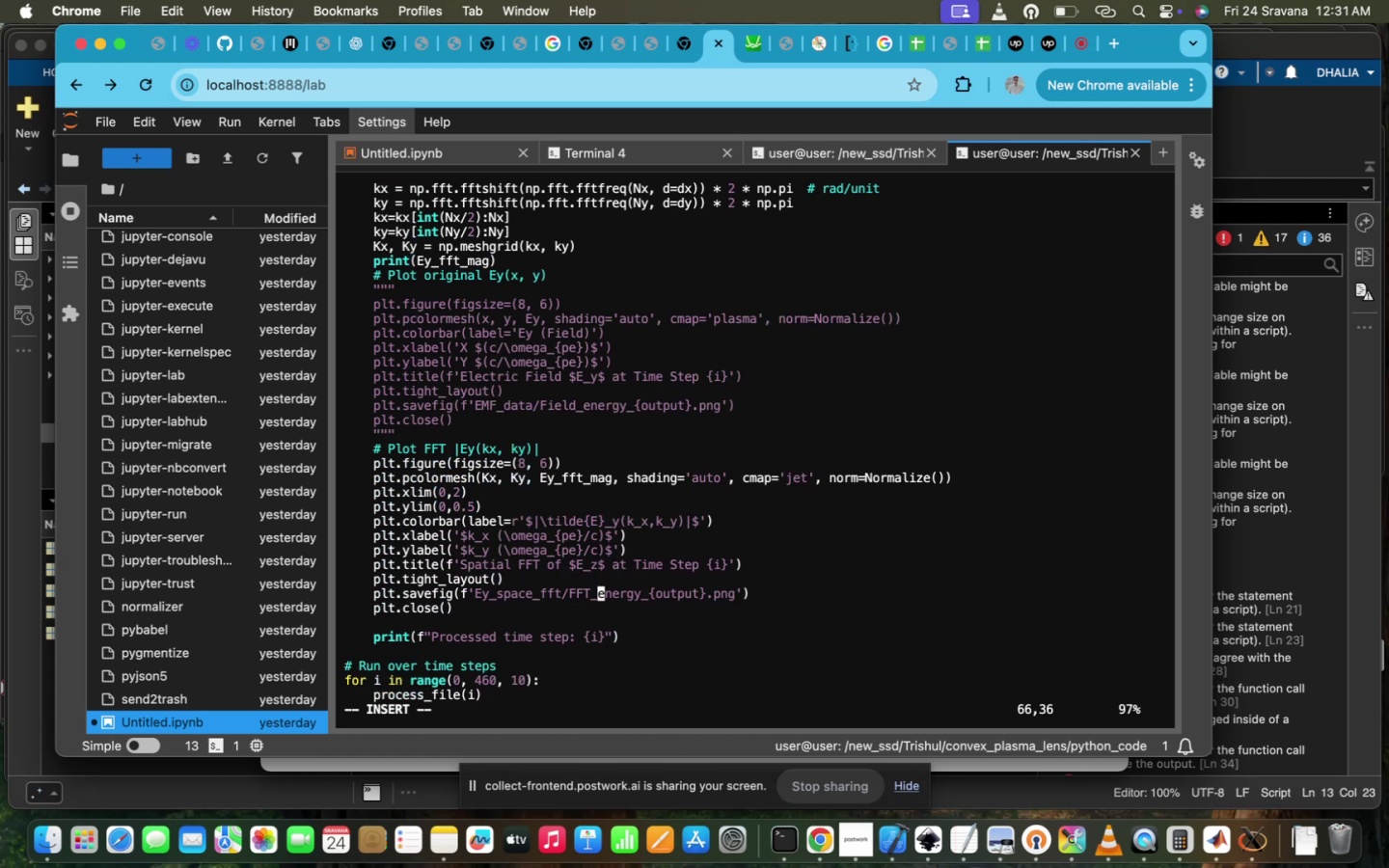 
key(ArrowDown)
 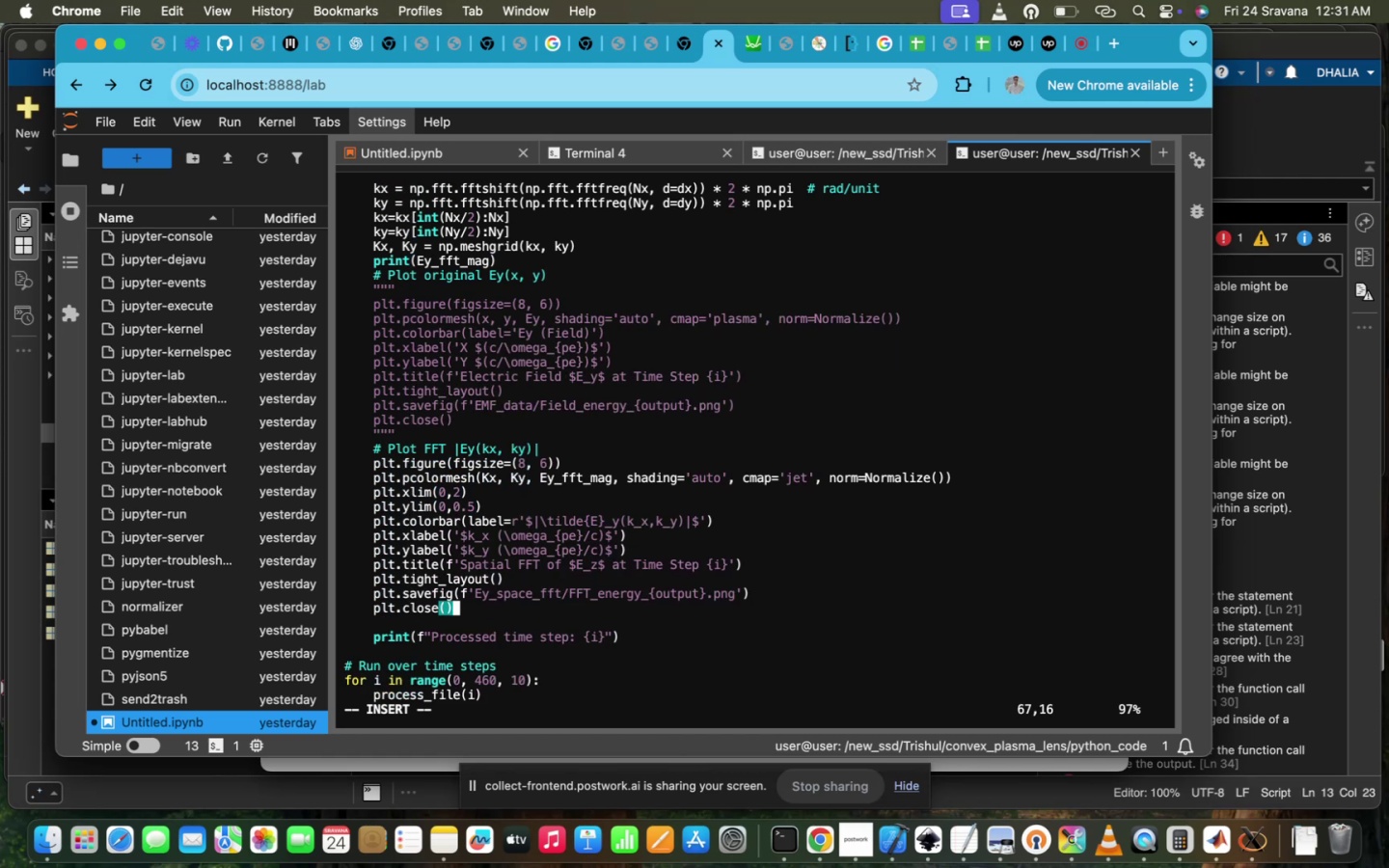 
hold_key(key=ArrowLeft, duration=0.4)
 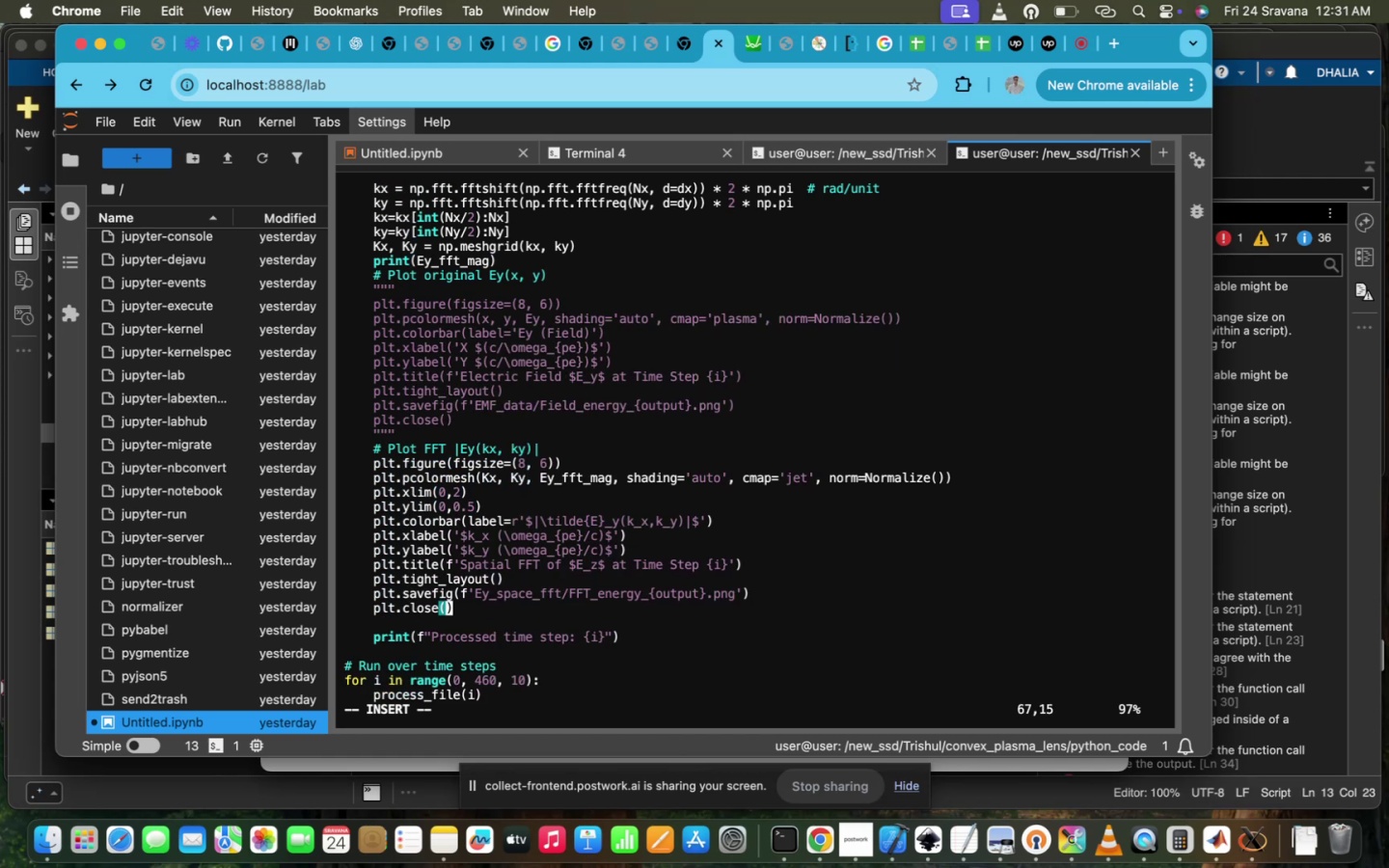 
key(ArrowUp)
 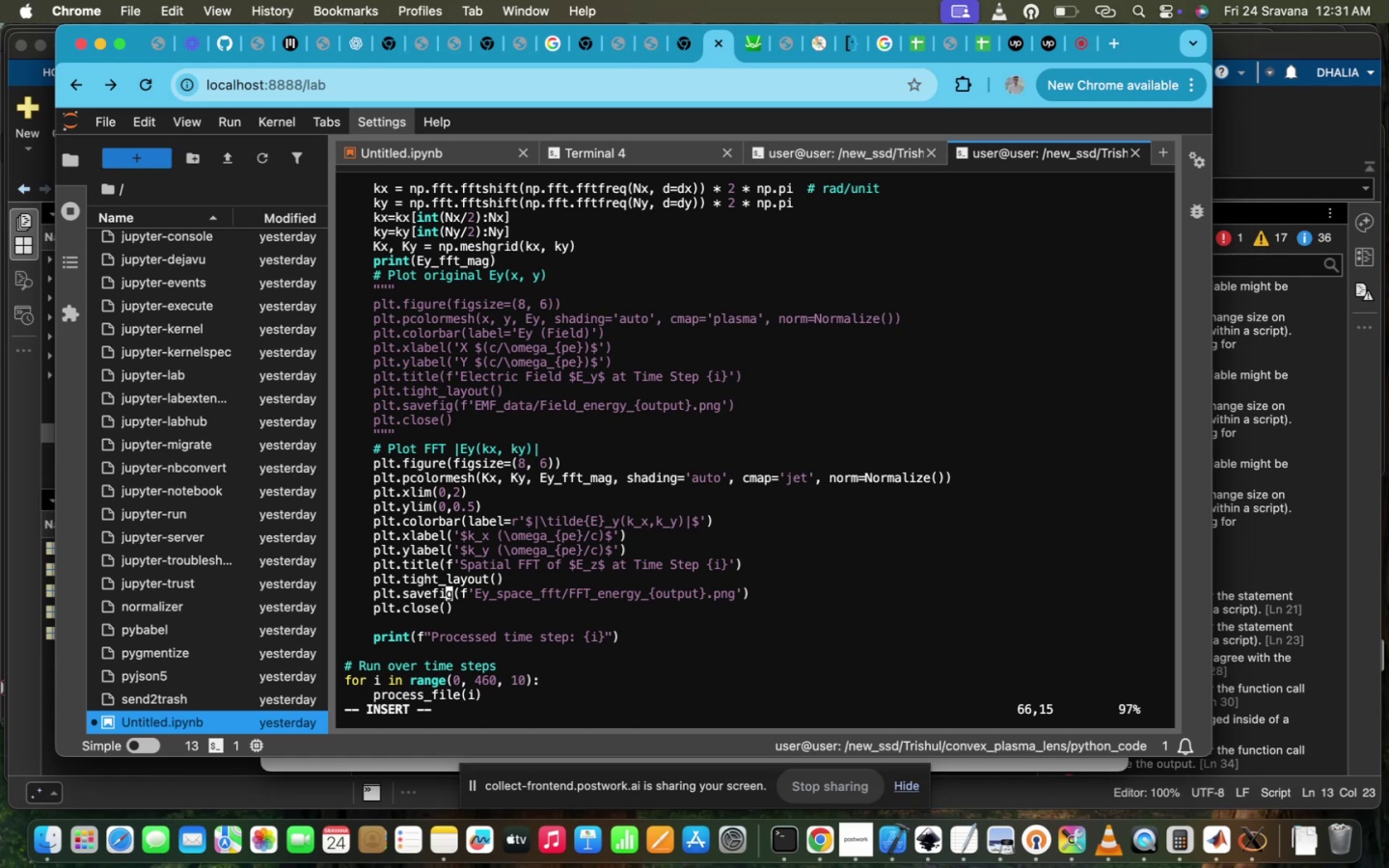 
hold_key(key=ArrowRight, duration=0.84)
 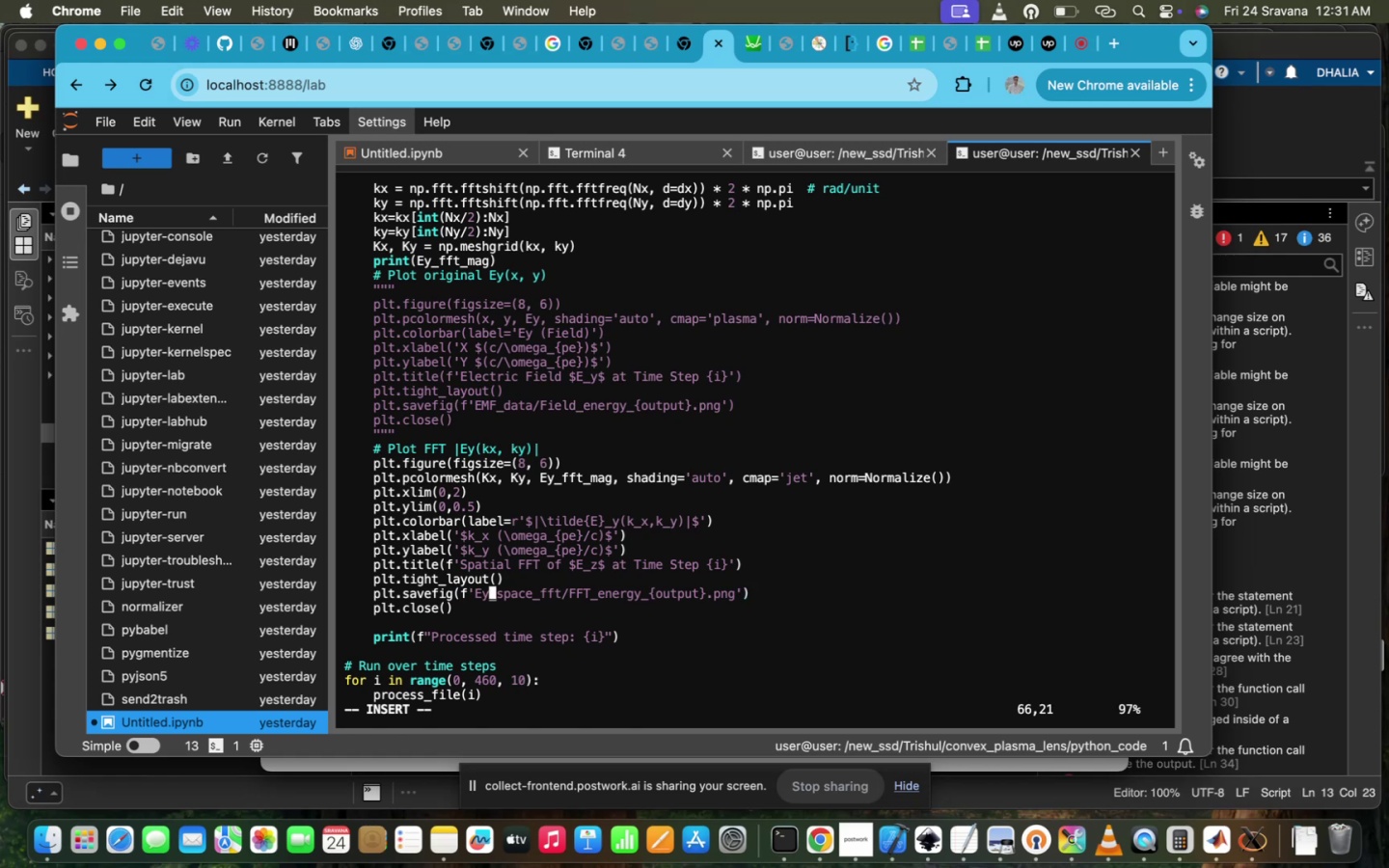 
key(Backspace)
 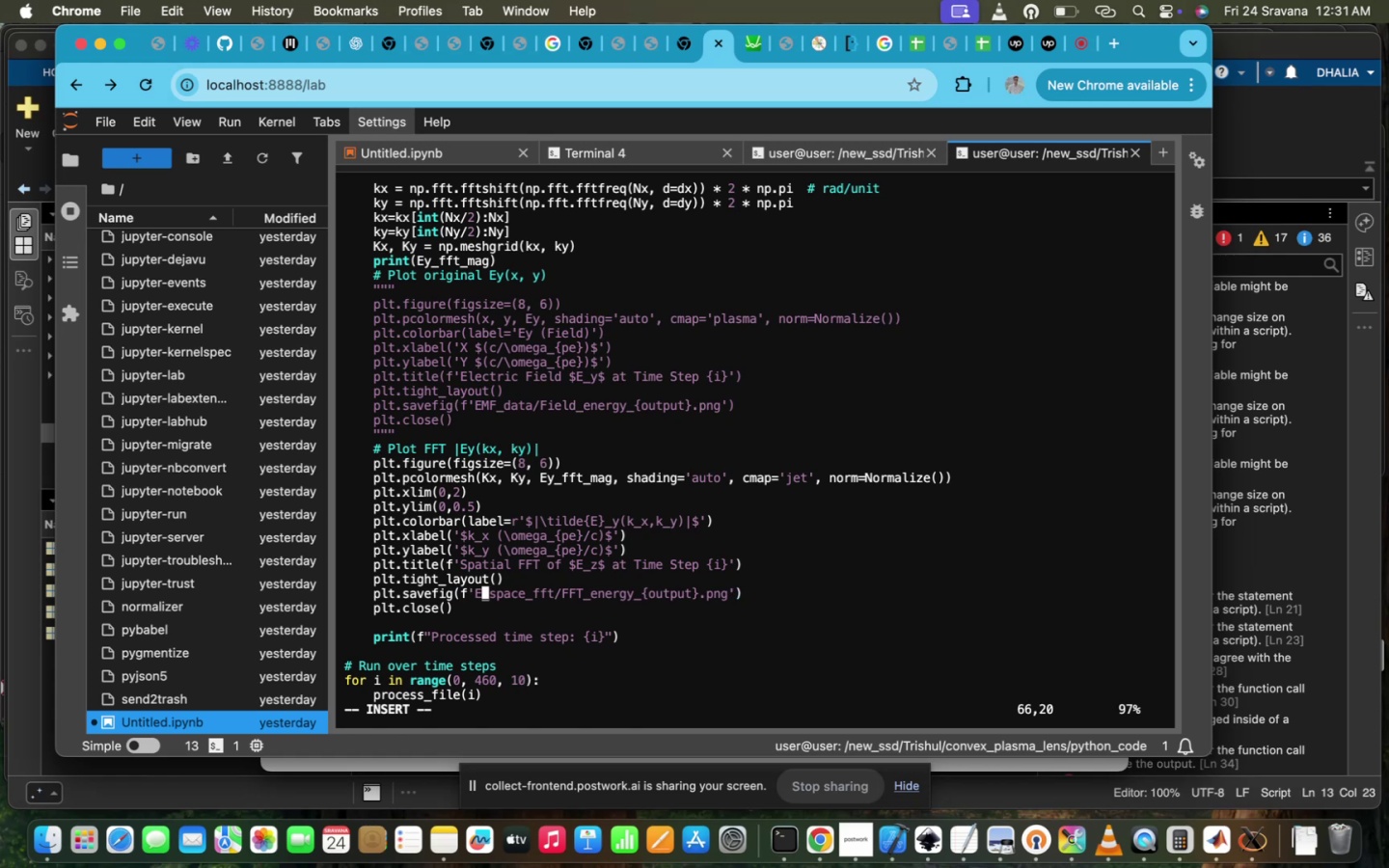 
key(Z)
 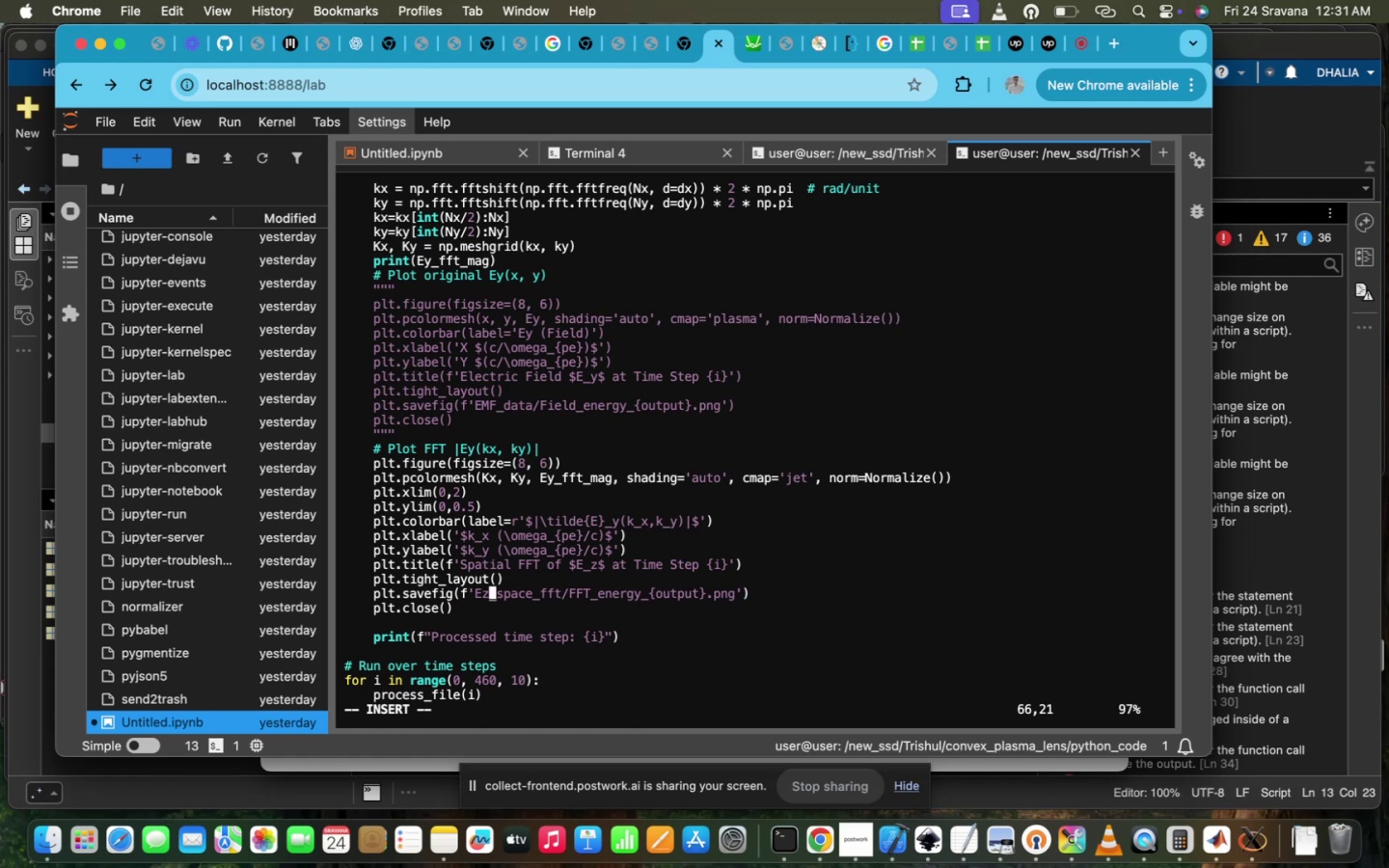 
scroll: coordinate [558, 276], scroll_direction: up, amount: 44.0
 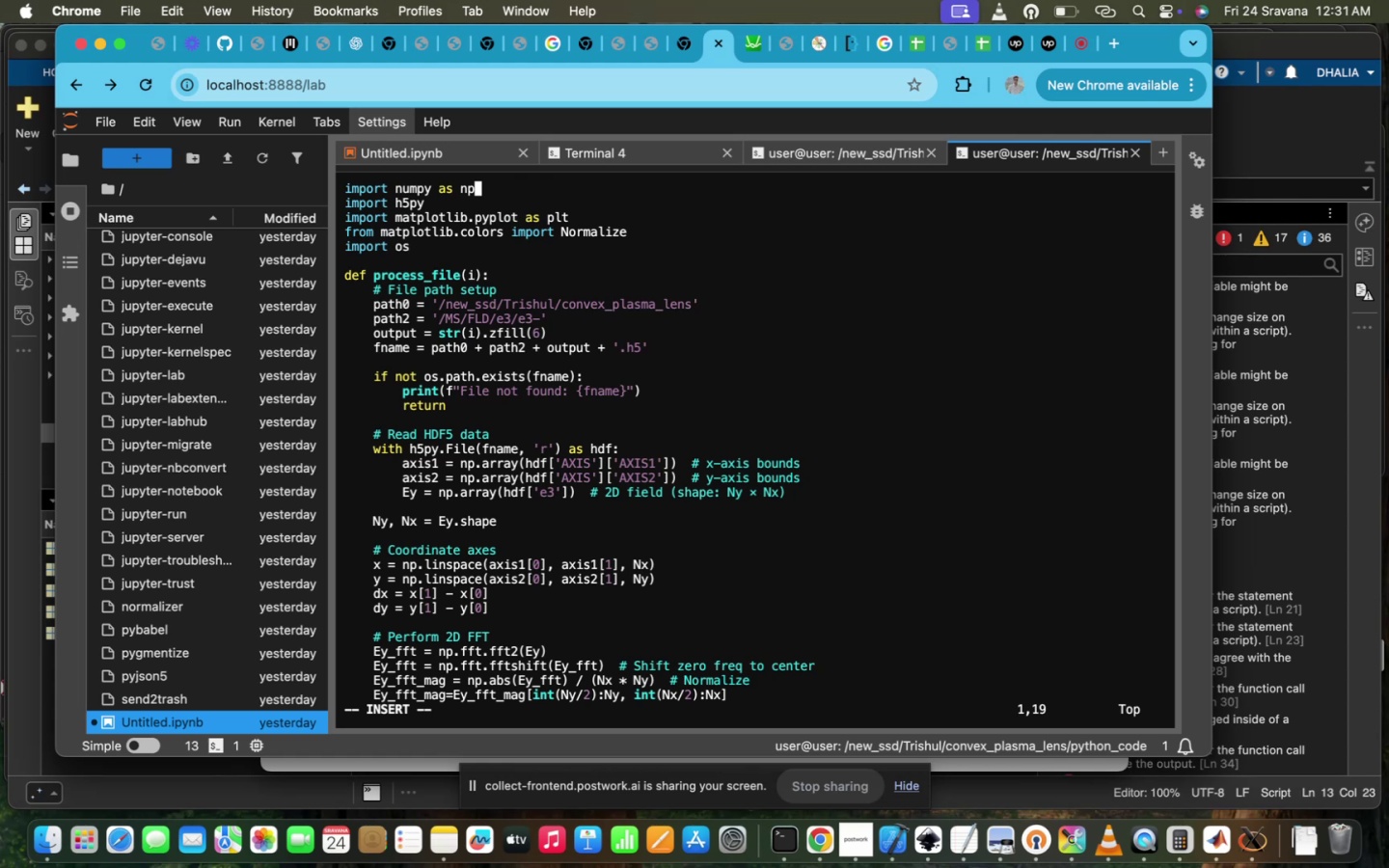 
scroll: coordinate [558, 276], scroll_direction: down, amount: 110.0
 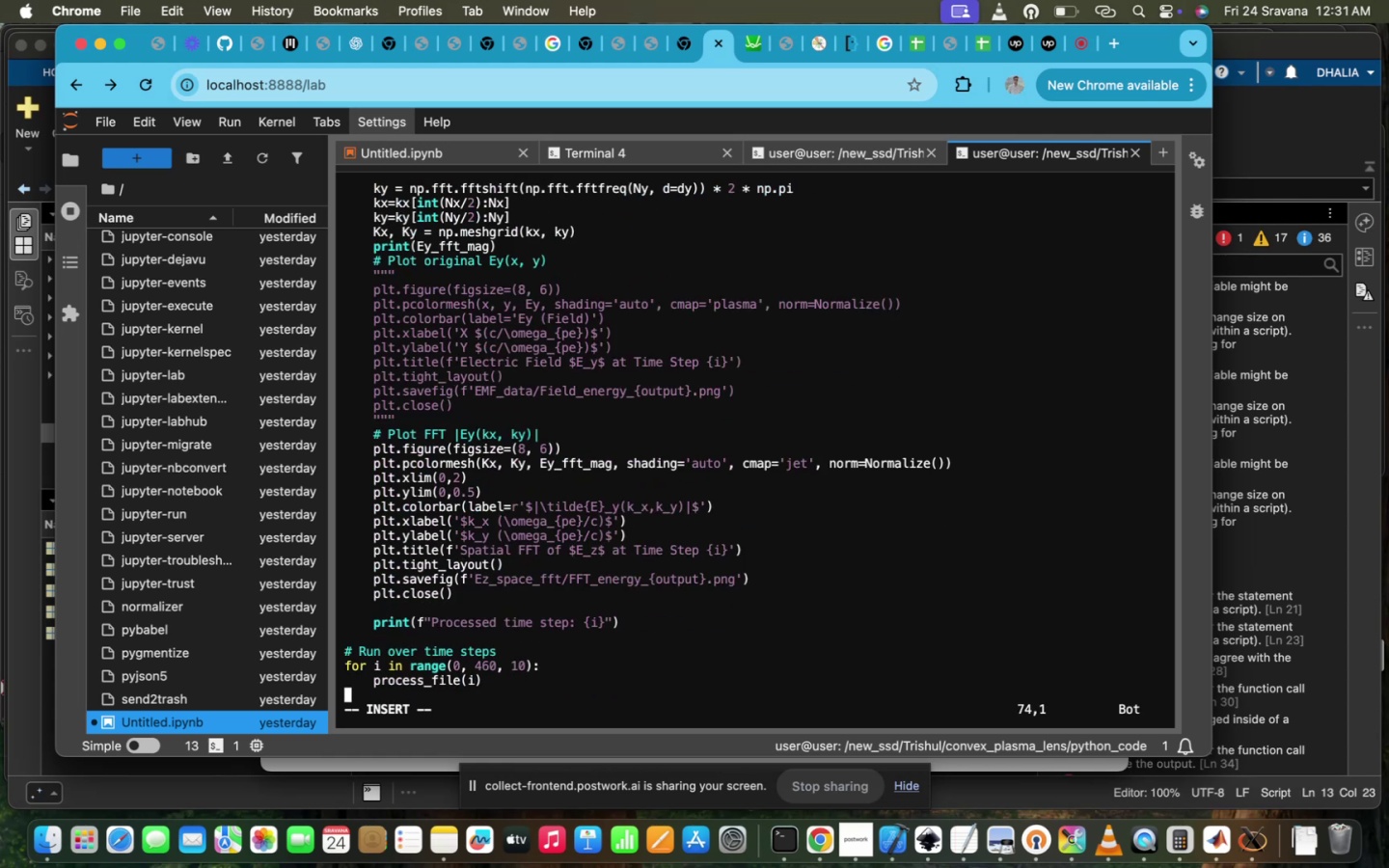 
key(Escape)
type(:wq!)
 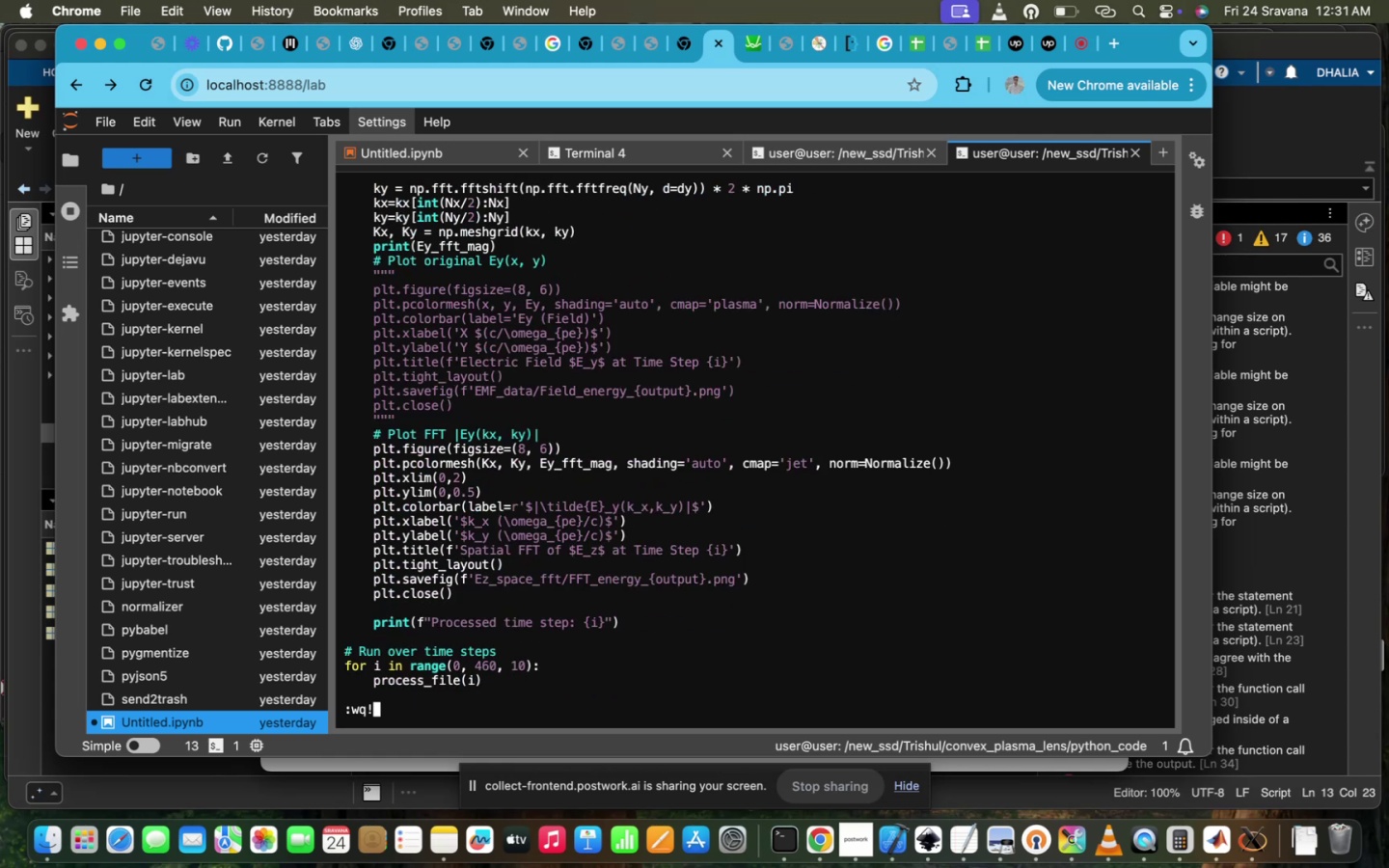 
key(Enter)
 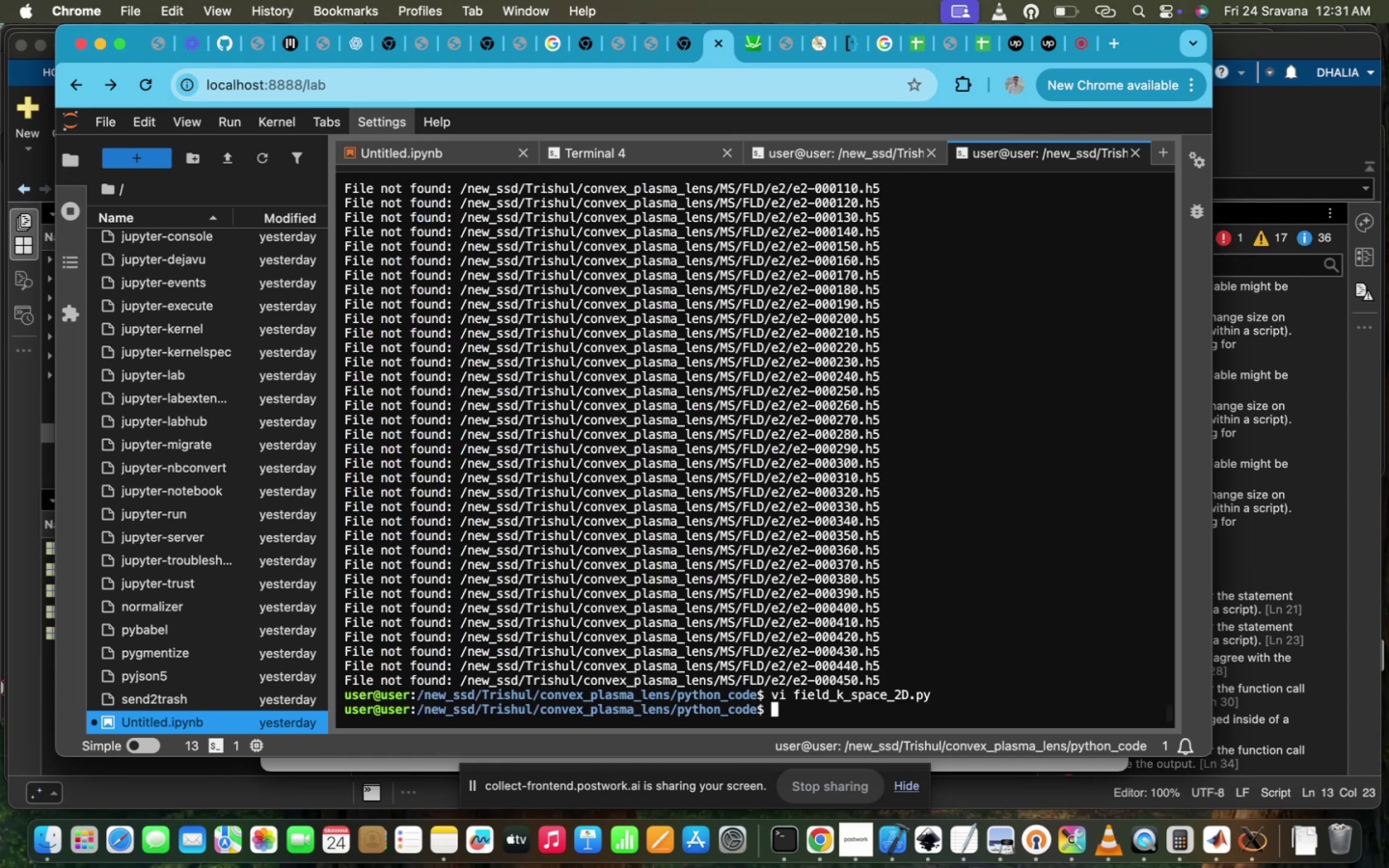 
type(mdk)
key(Backspace)
key(Backspace)
type(kdir Ez)
key(Tab)
type(_)
key(Tab)
type(s)
key(Tab)
type(pade)
key(Backspace)
key(Backspace)
type(ce_ff)
 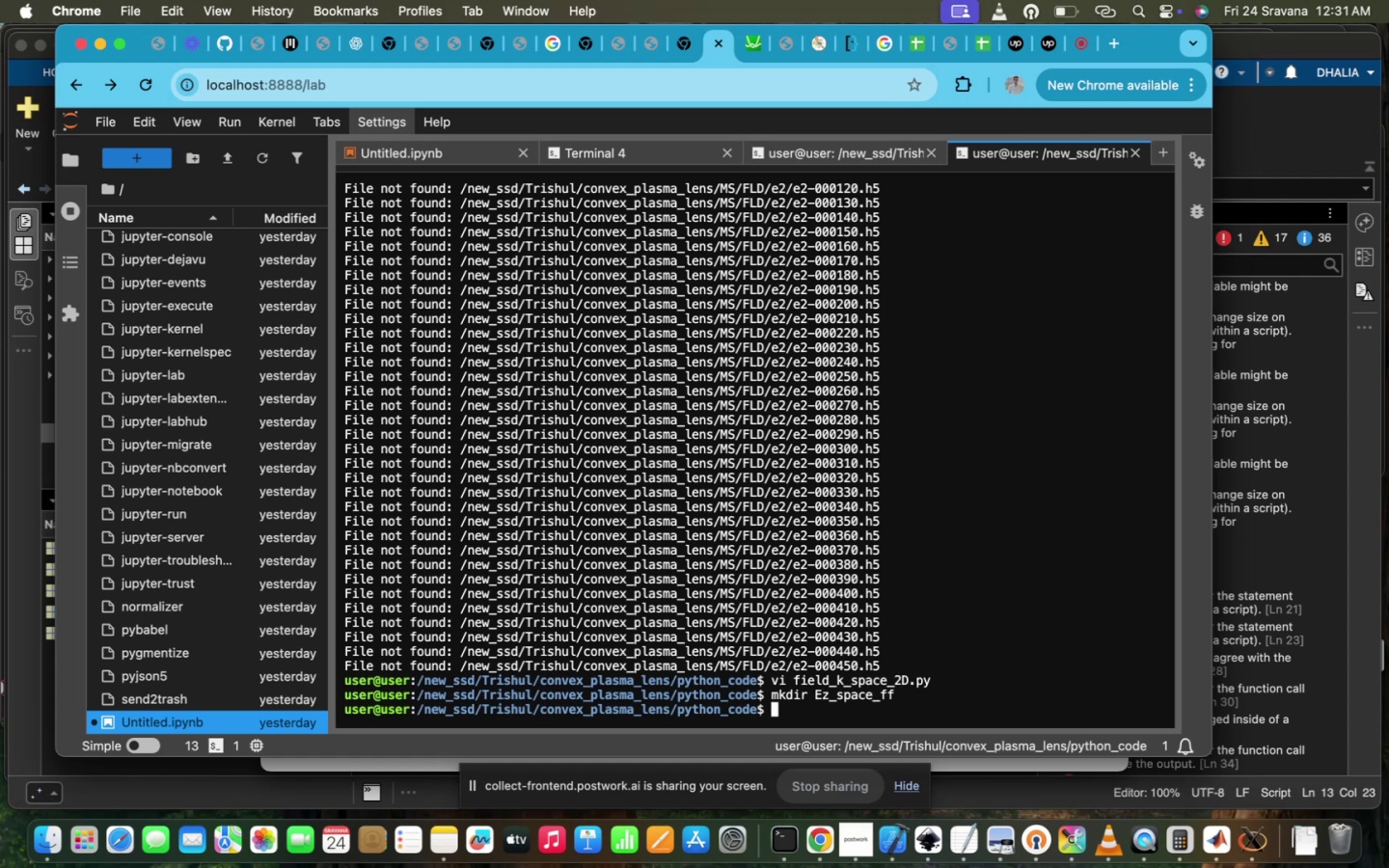 
 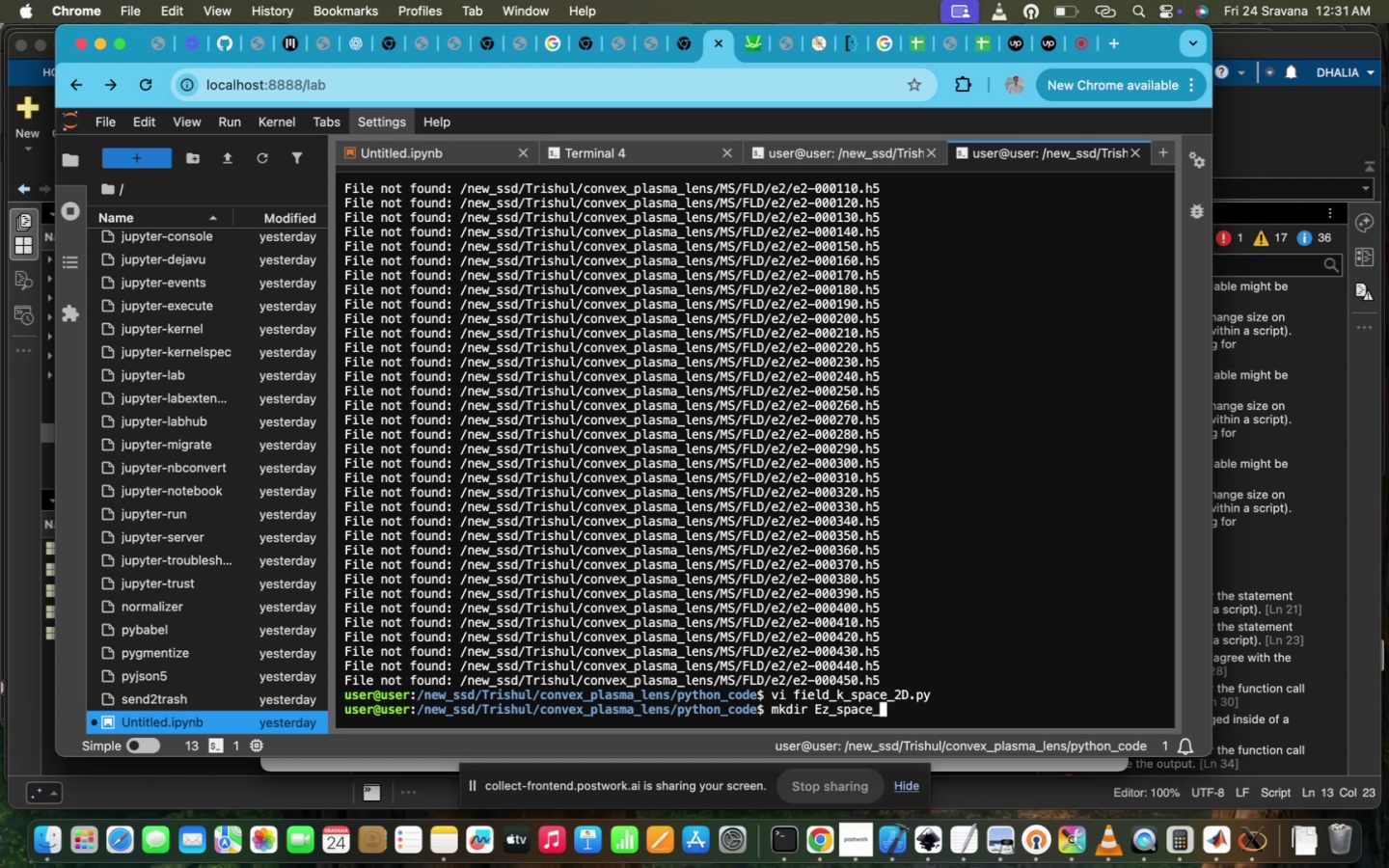 
key(Enter)
 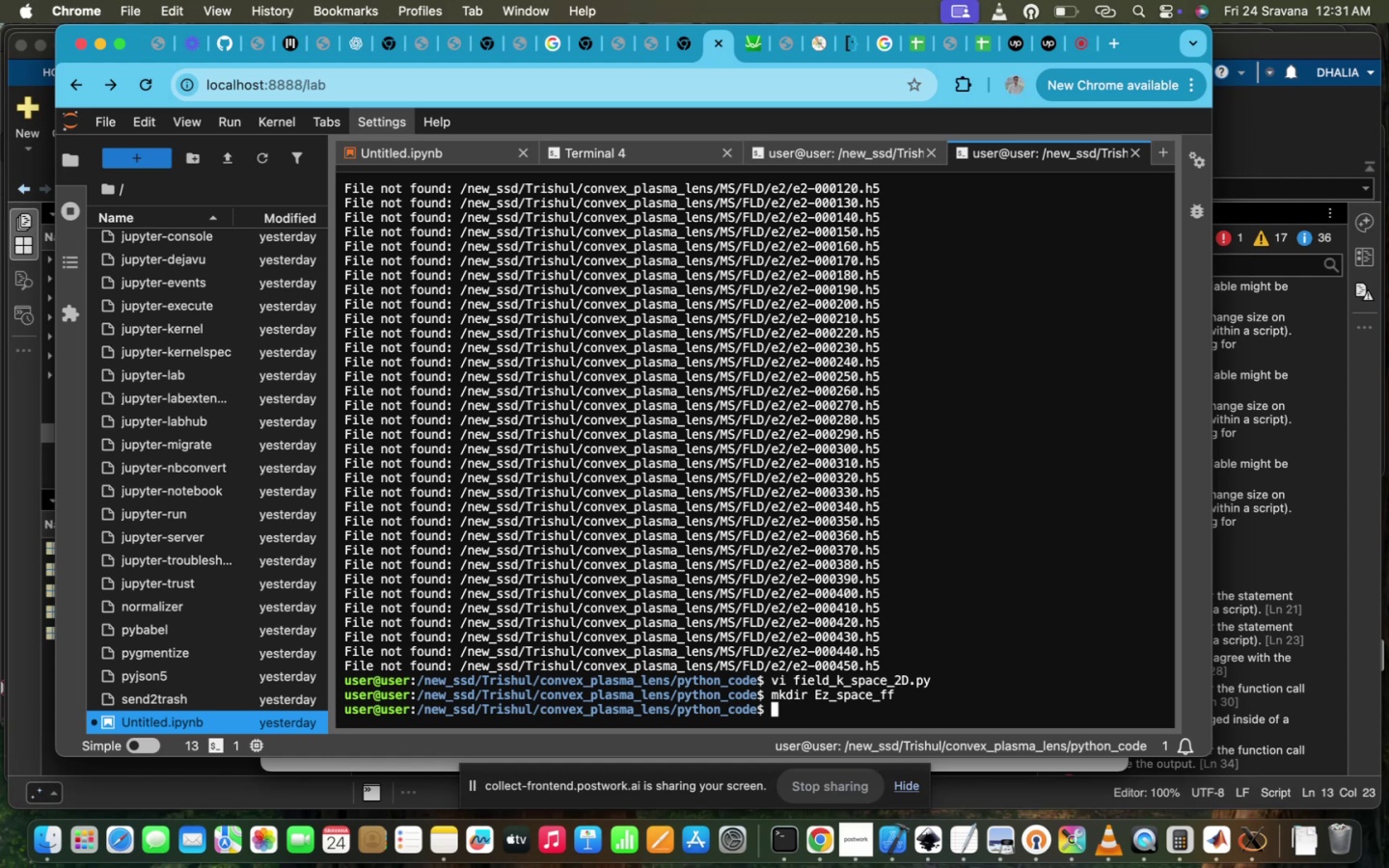 
key(ArrowUp)
 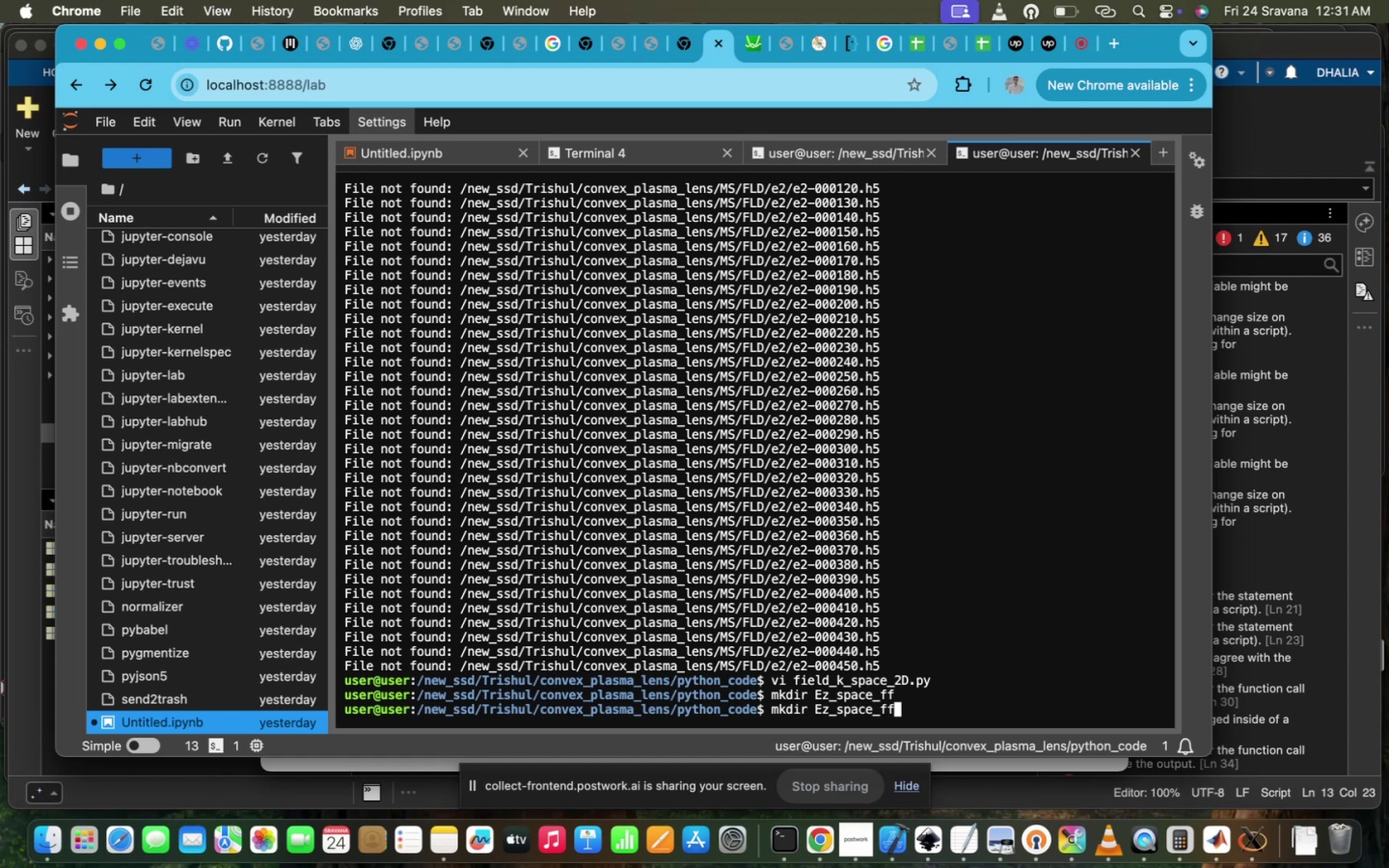 
key(T)
 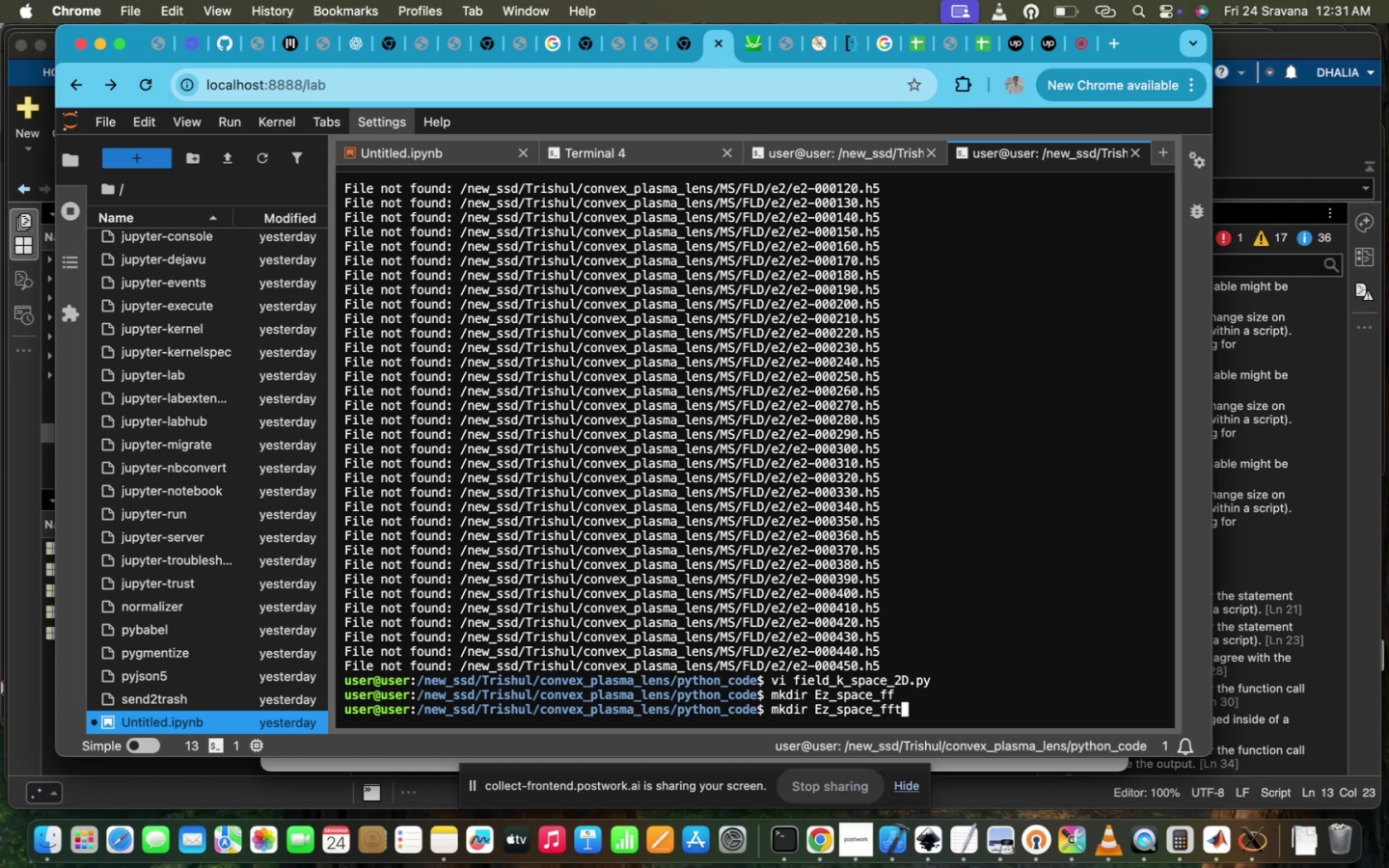 
key(Enter)
 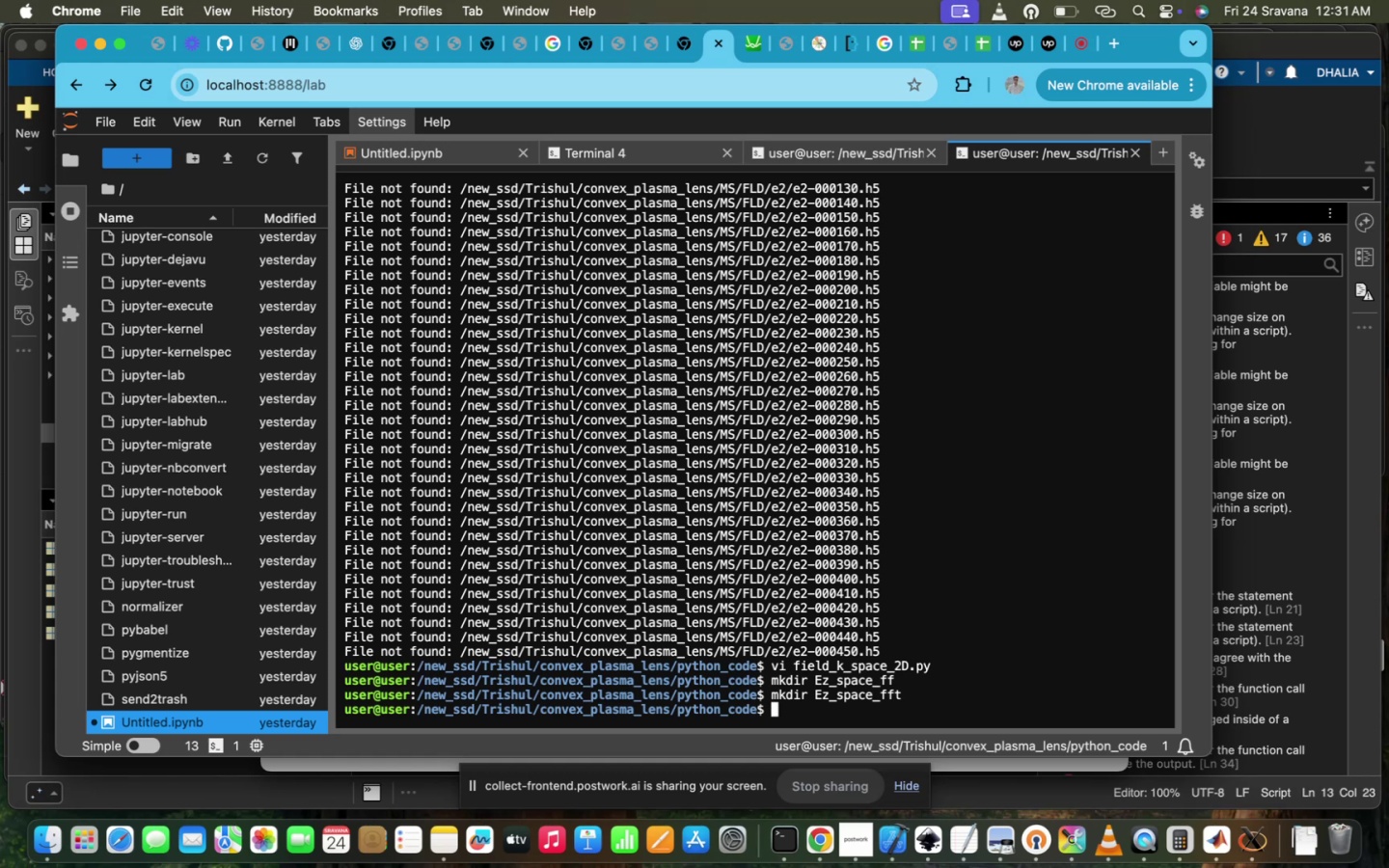 
type(ls)
 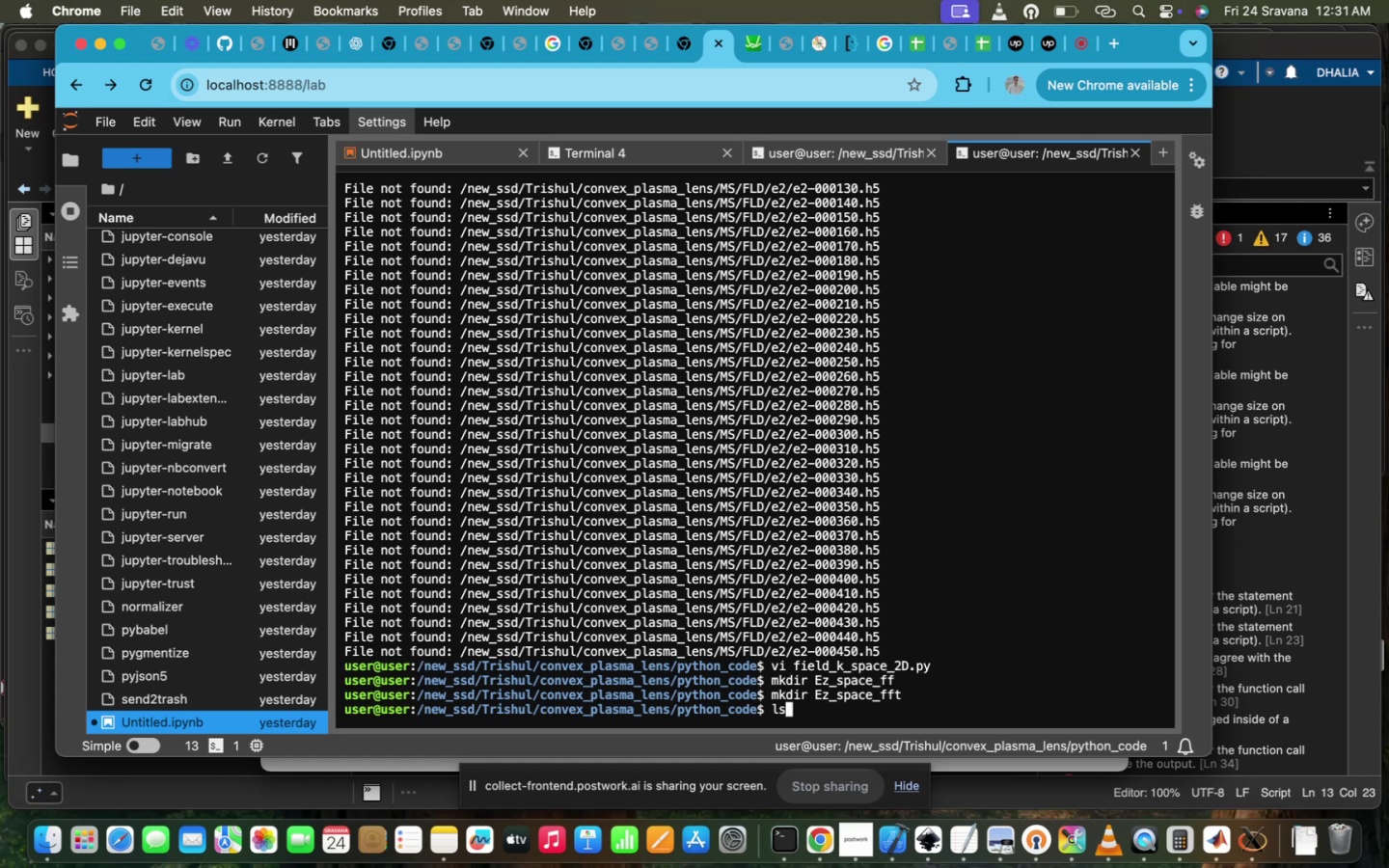 
key(Enter)
 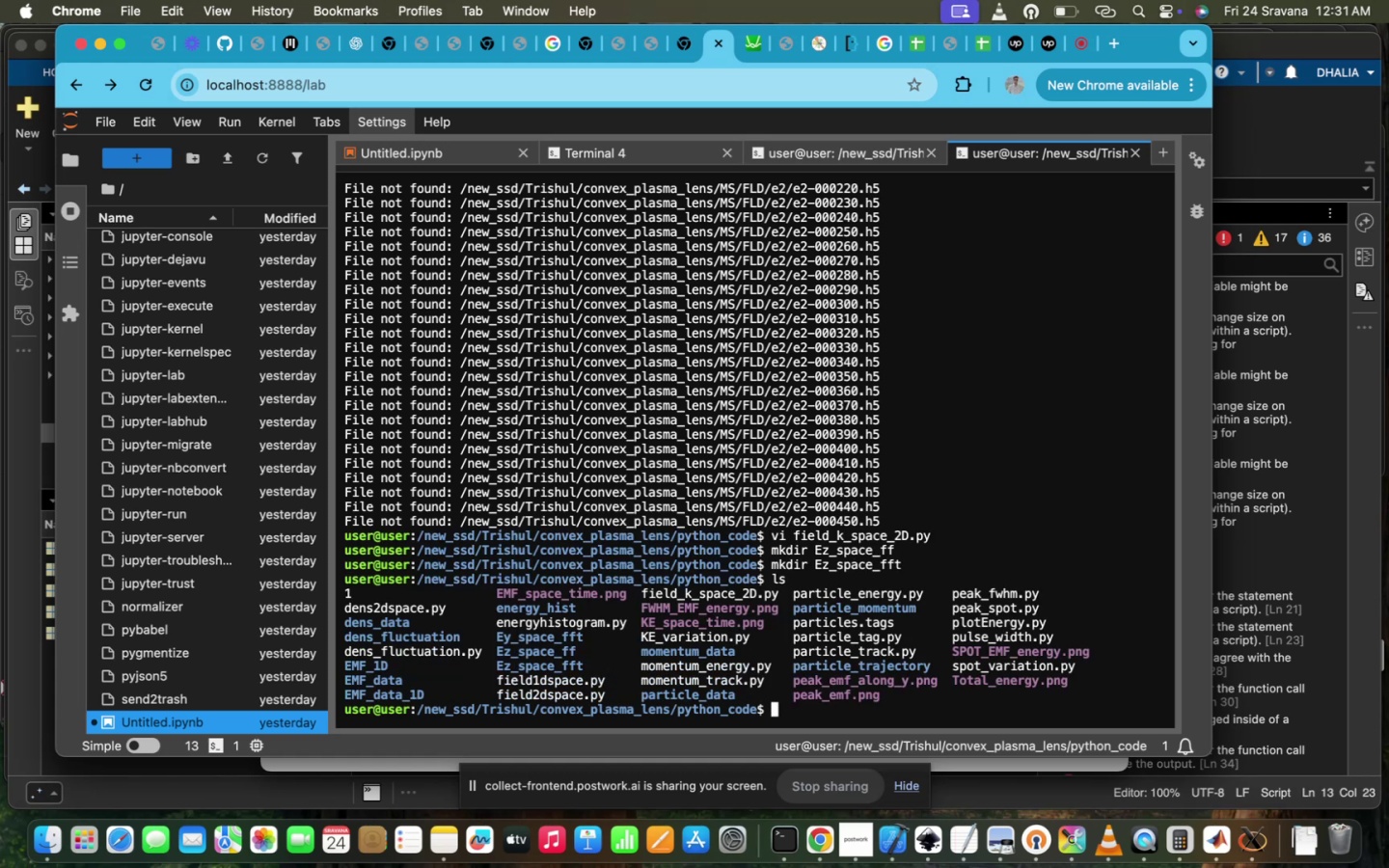 
type(rm -r E)
key(Tab)
type(z)
key(Tab)
 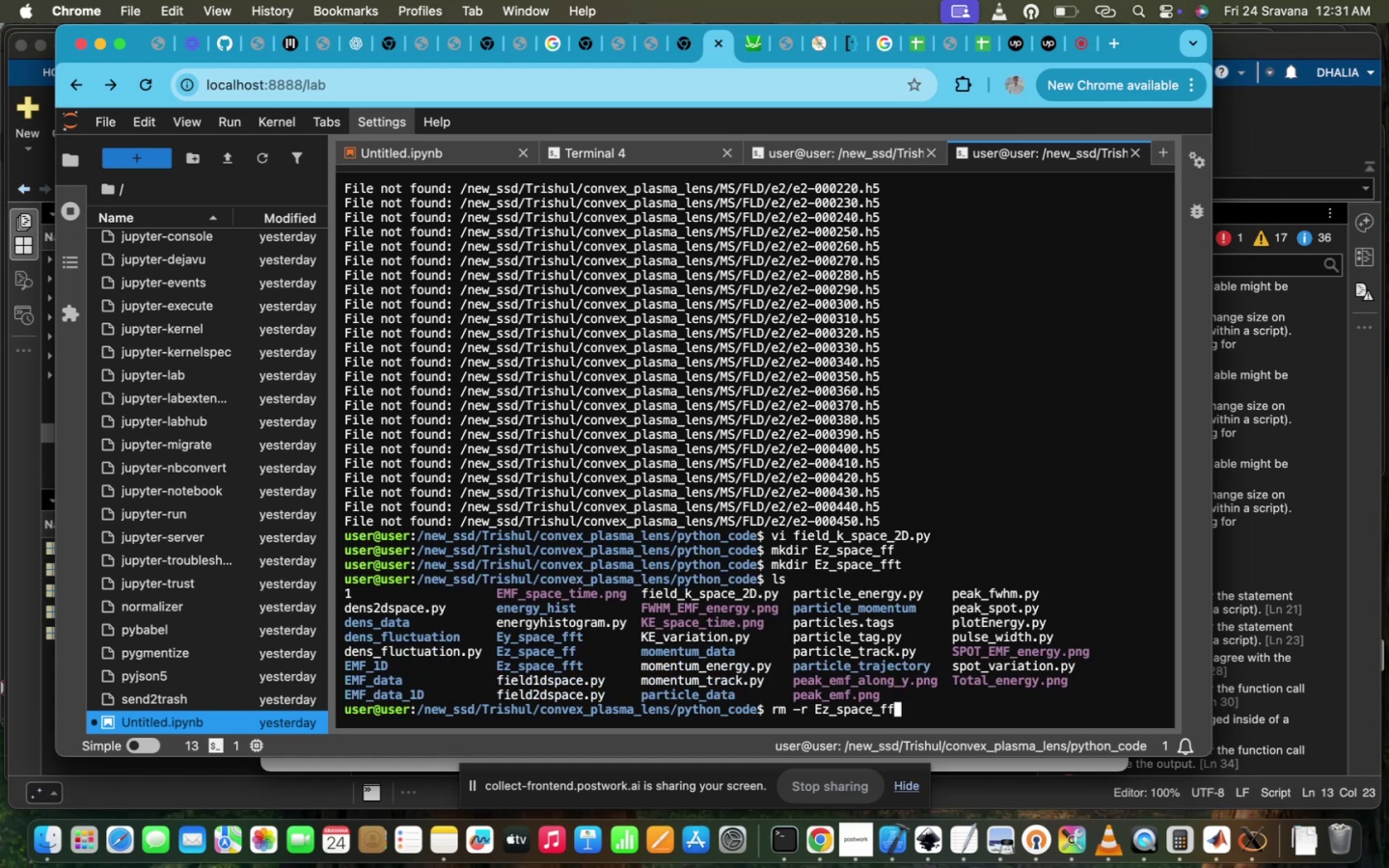 
key(Enter)
 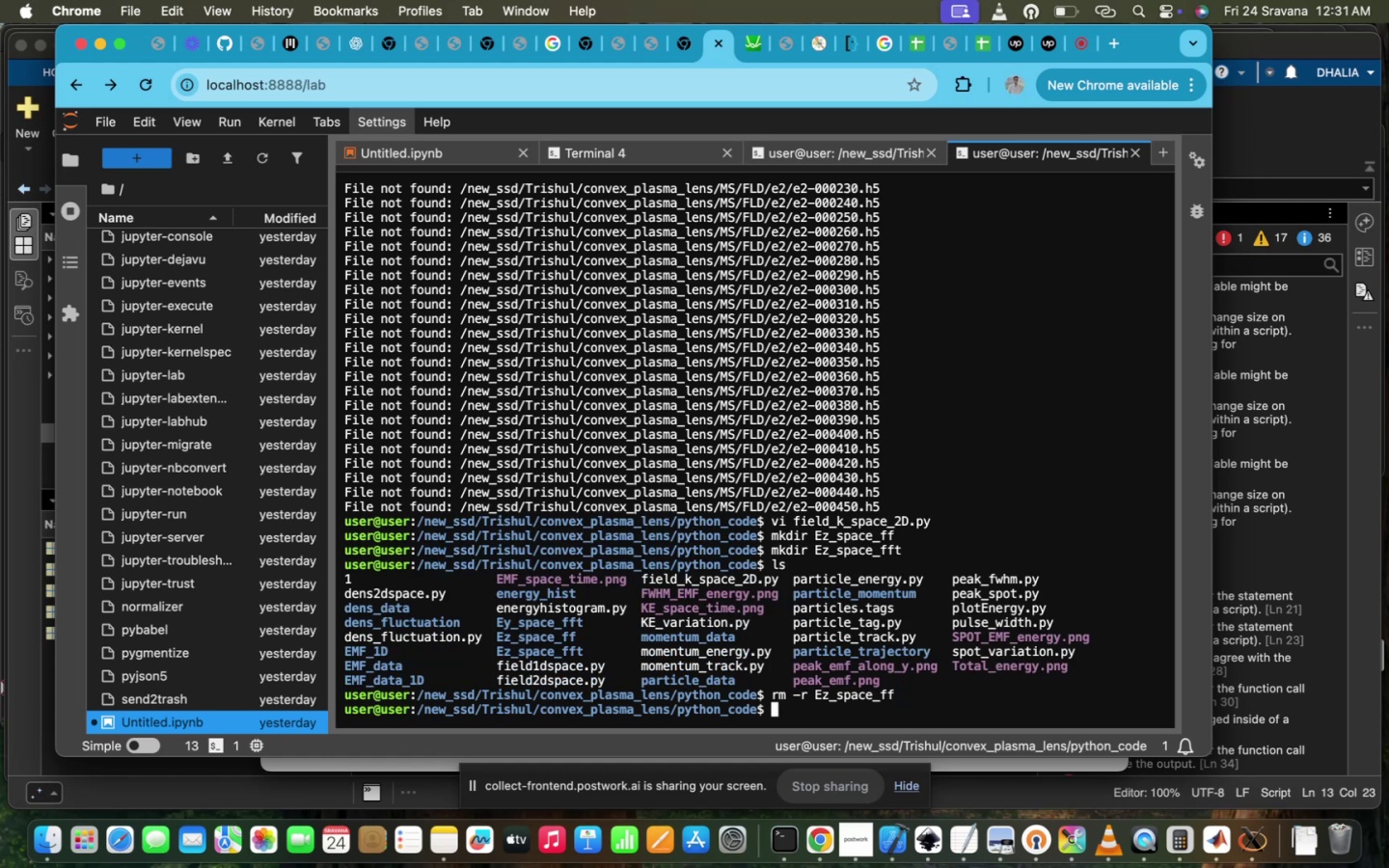 
type(ls)
 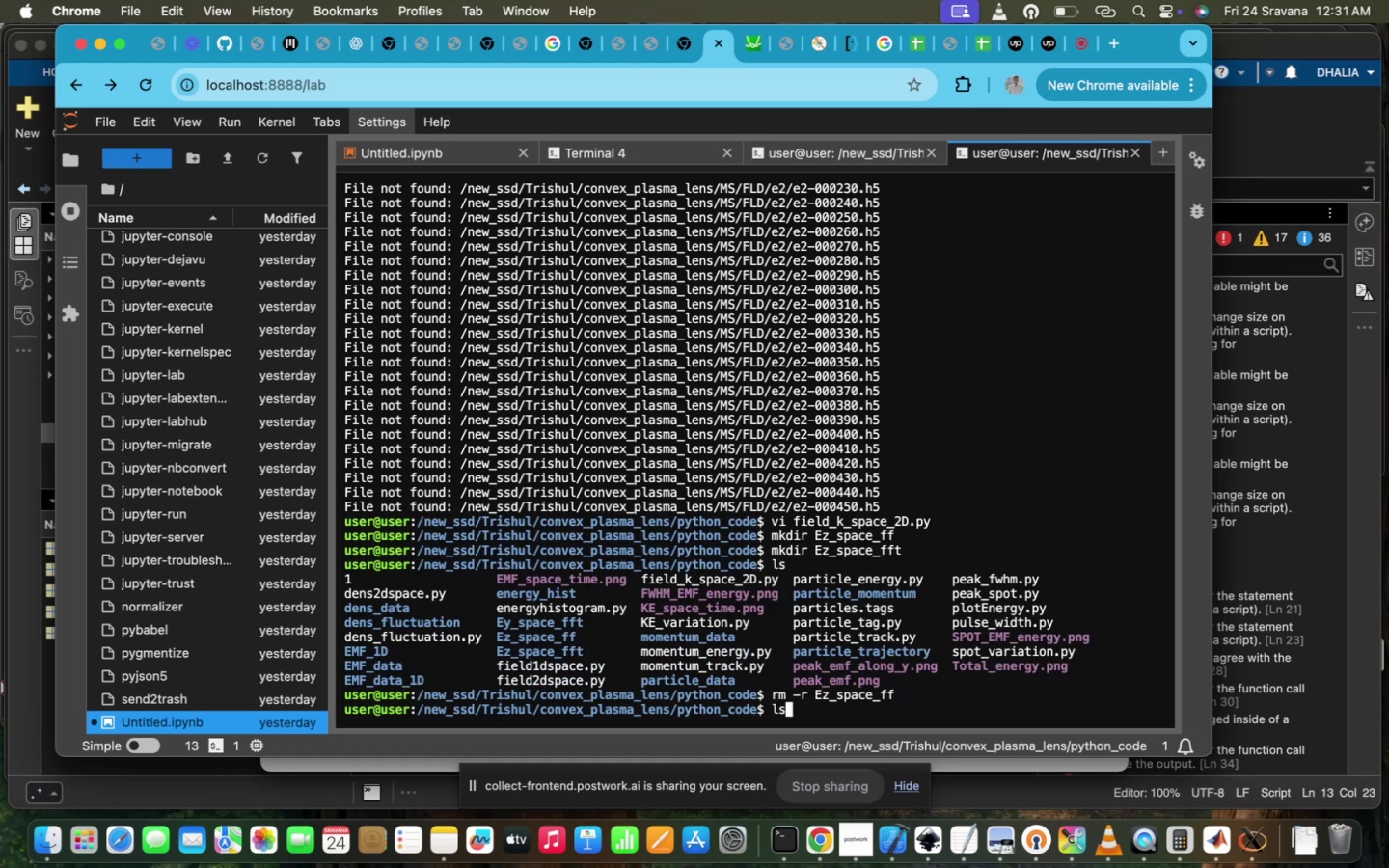 
key(Enter)
 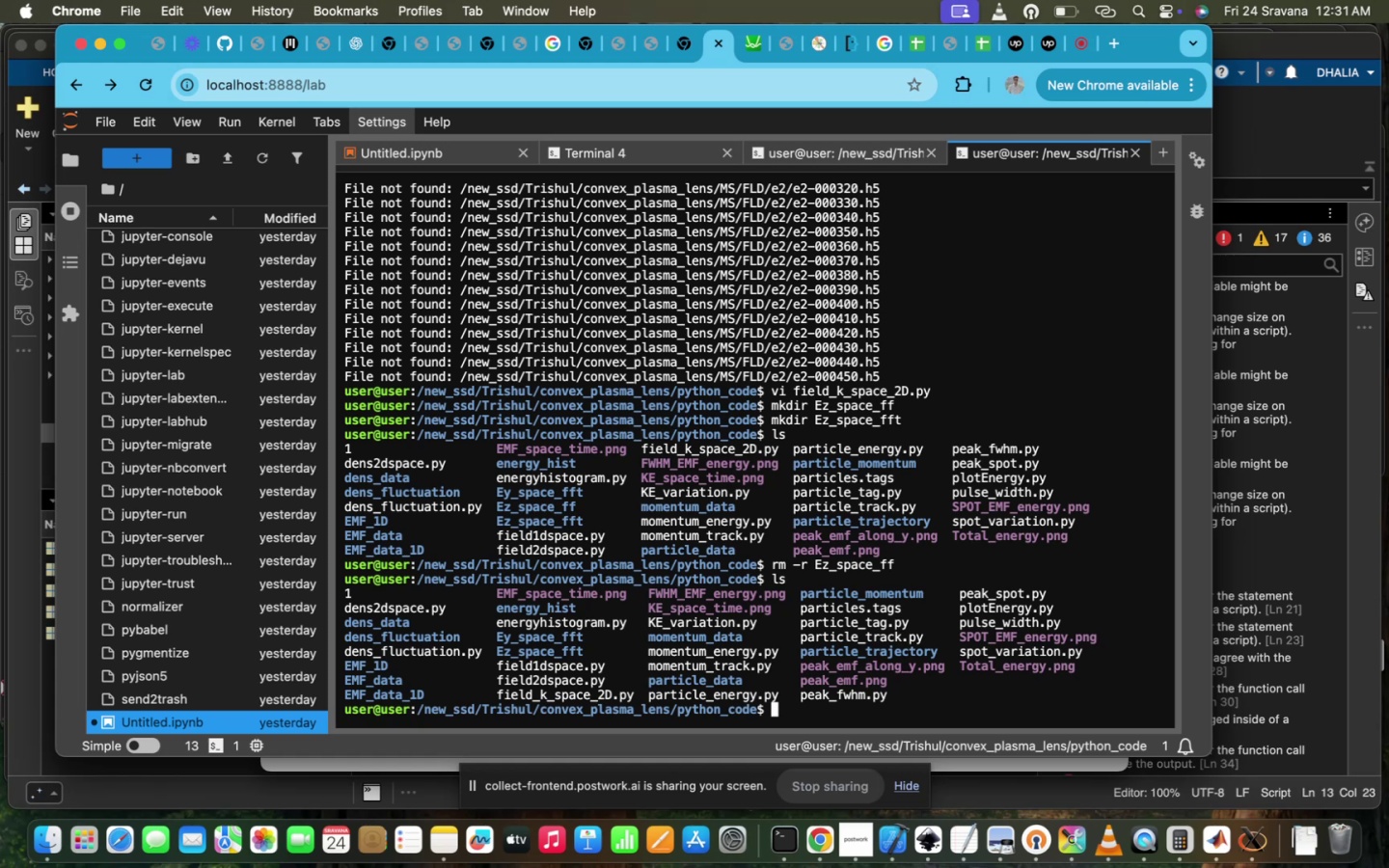 
type(pyth)
key(Tab)
type(3 fi)
key(Tab)
type(_)
key(Tab)
 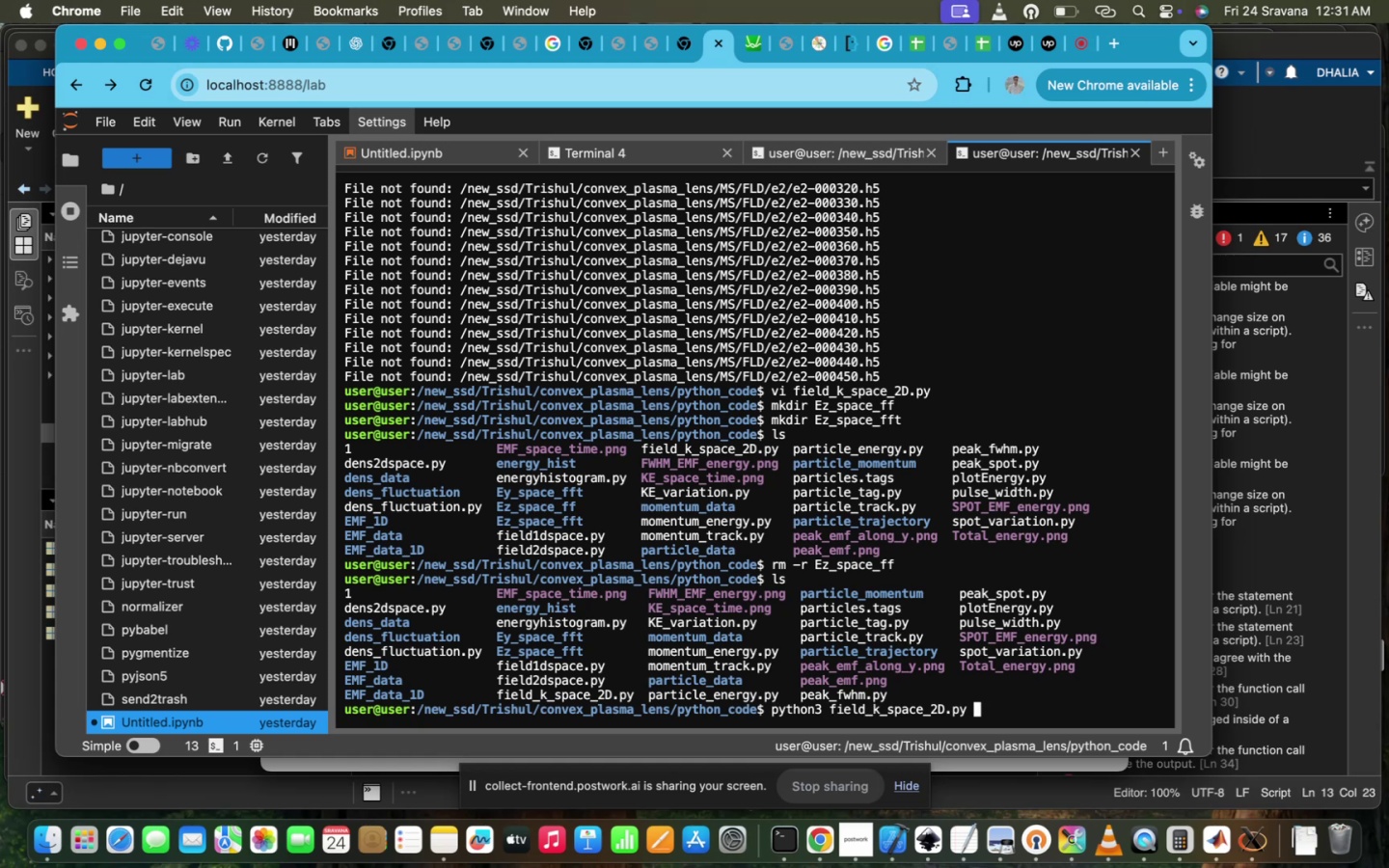 
key(Enter)
 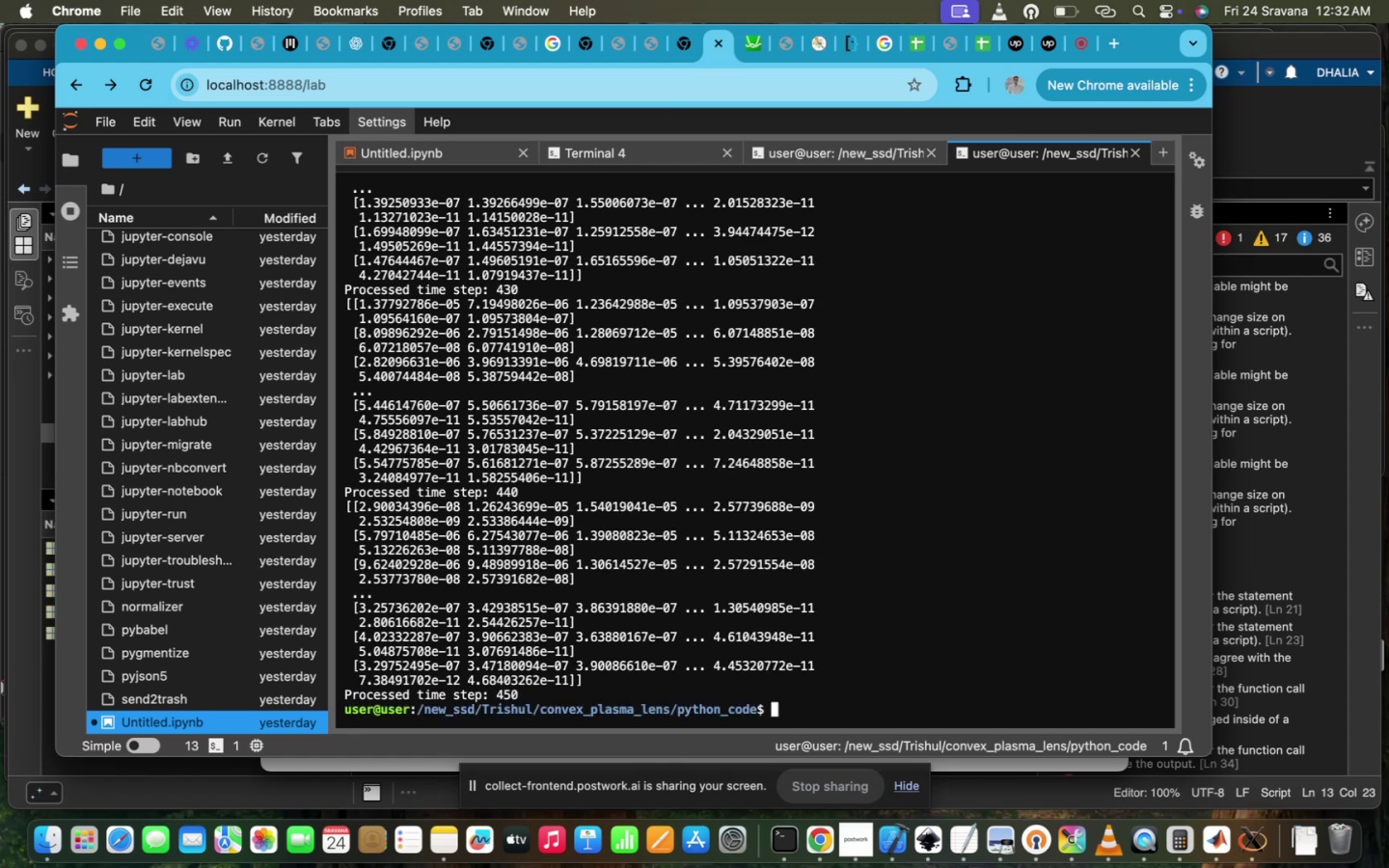 
wait(37.22)
 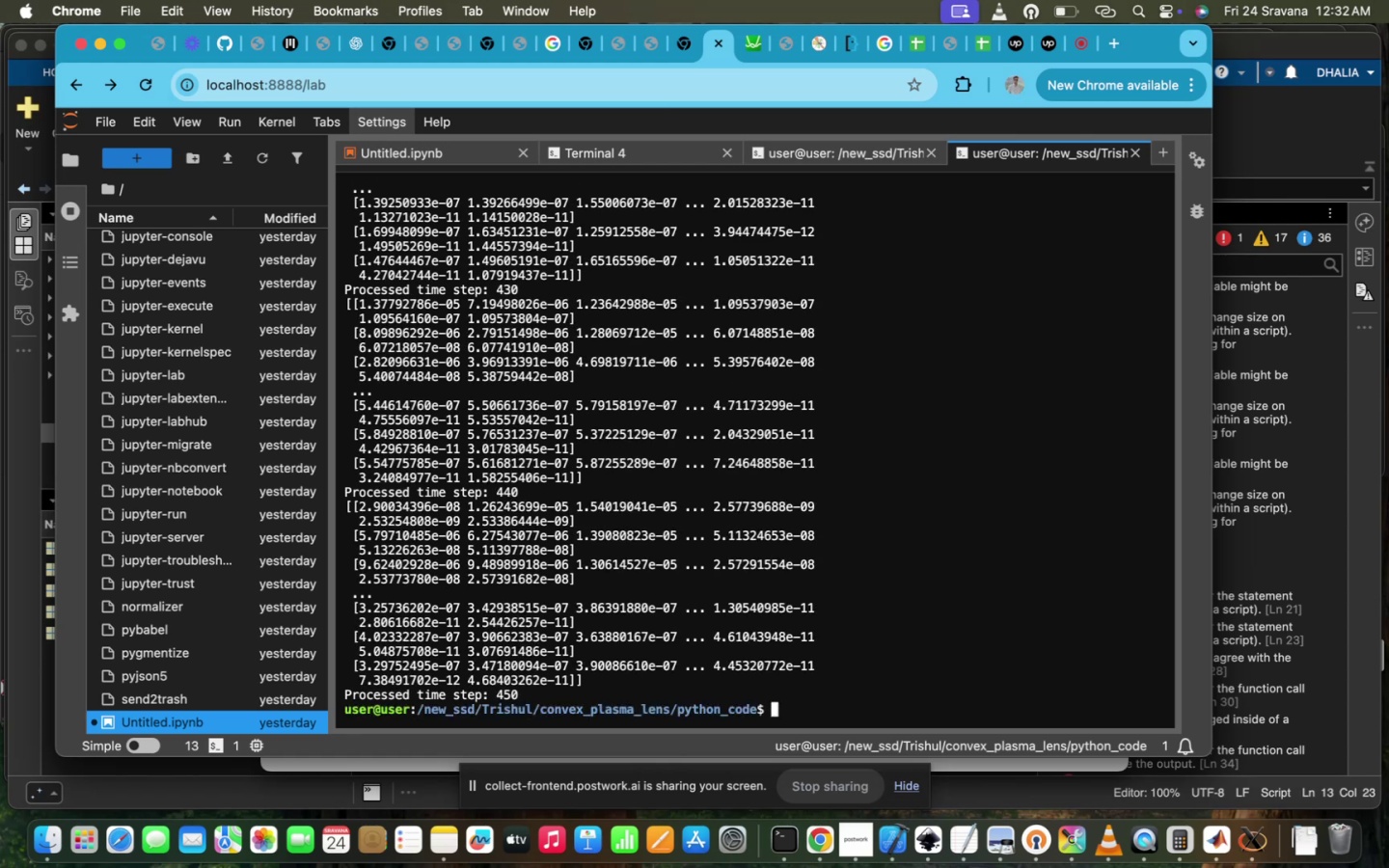 
type(ls)
 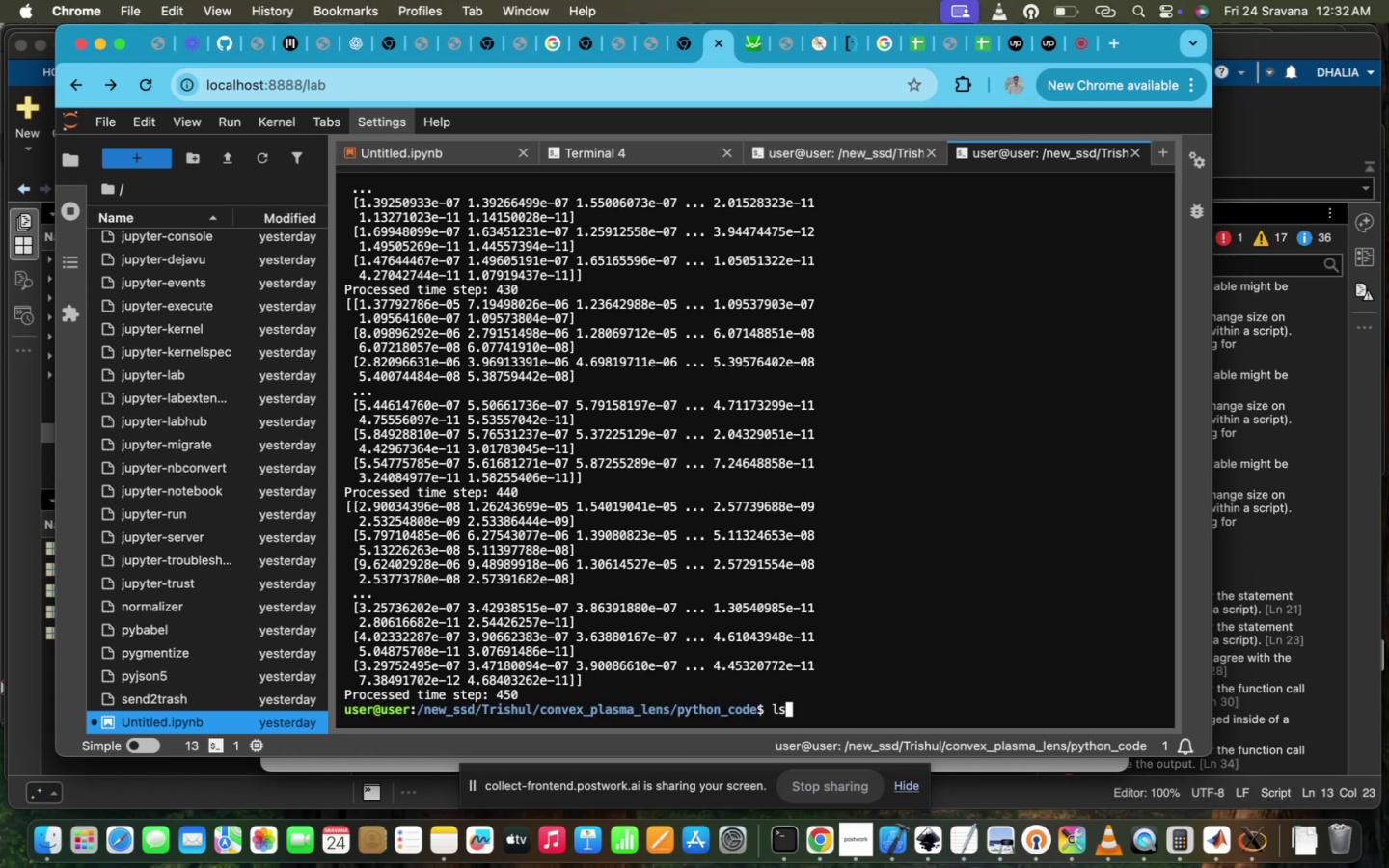 
key(Enter)
 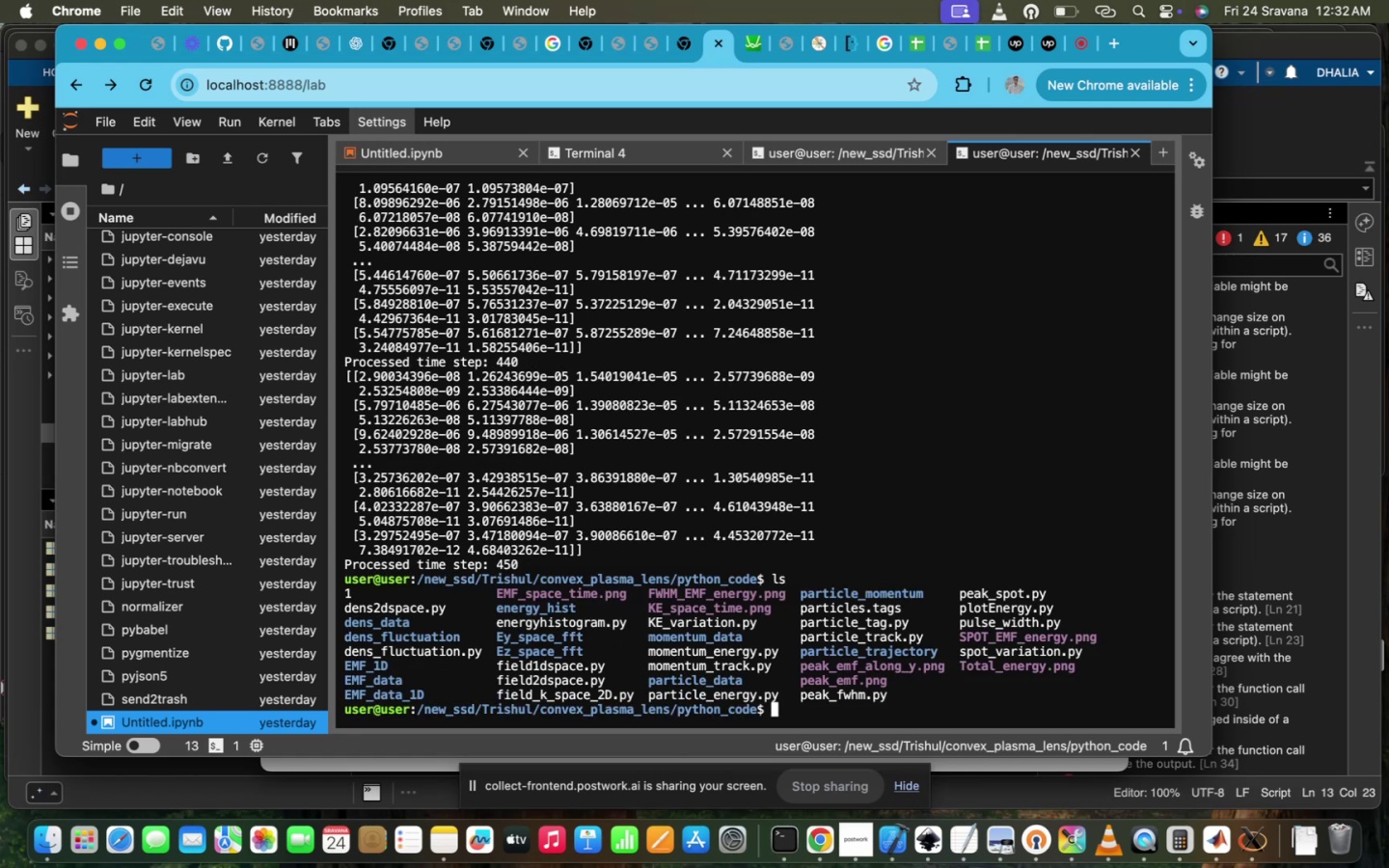 
left_click([737, 504])
 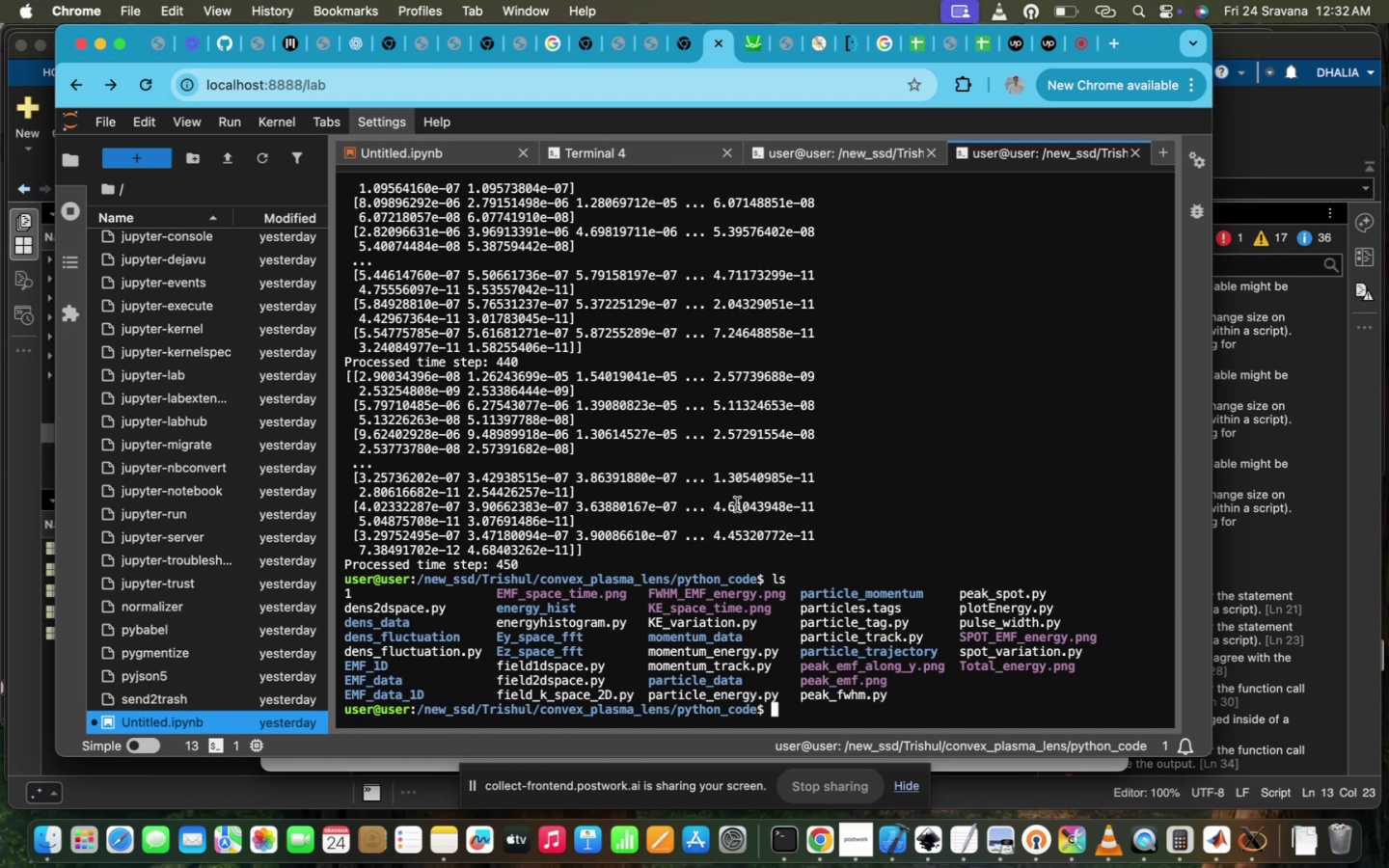 
key(C)
 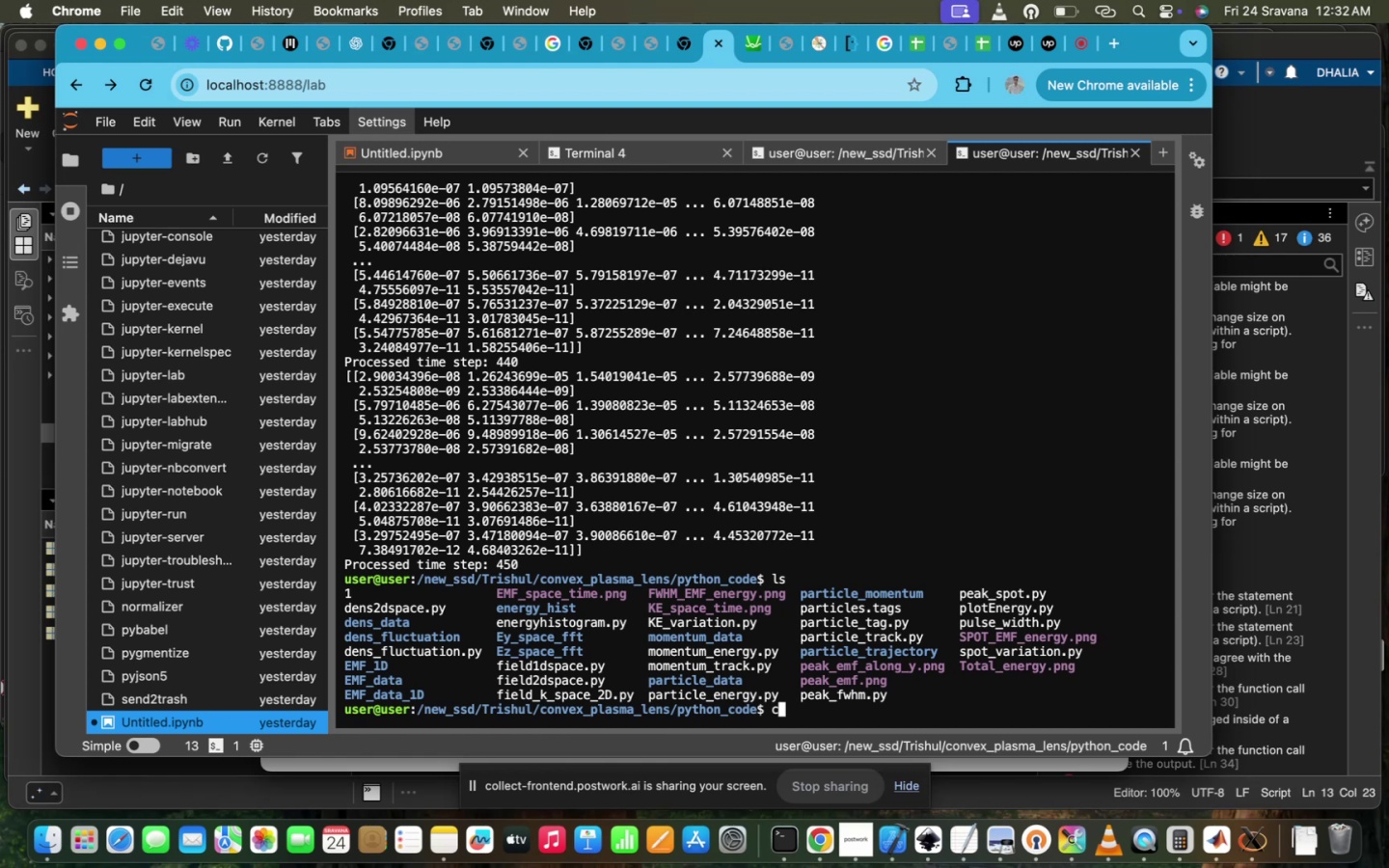 
key(Space)
 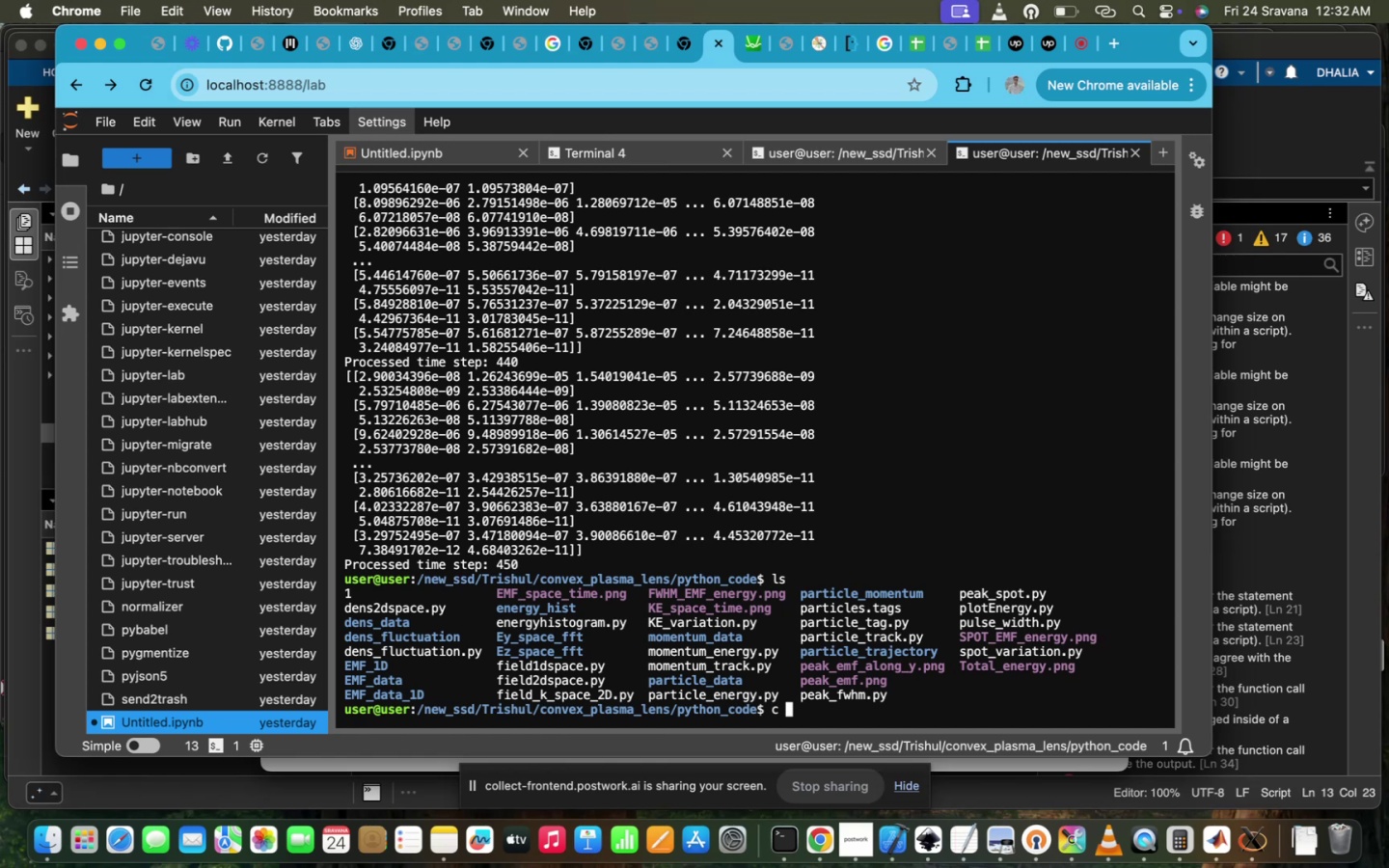 
key(CapsLock)
 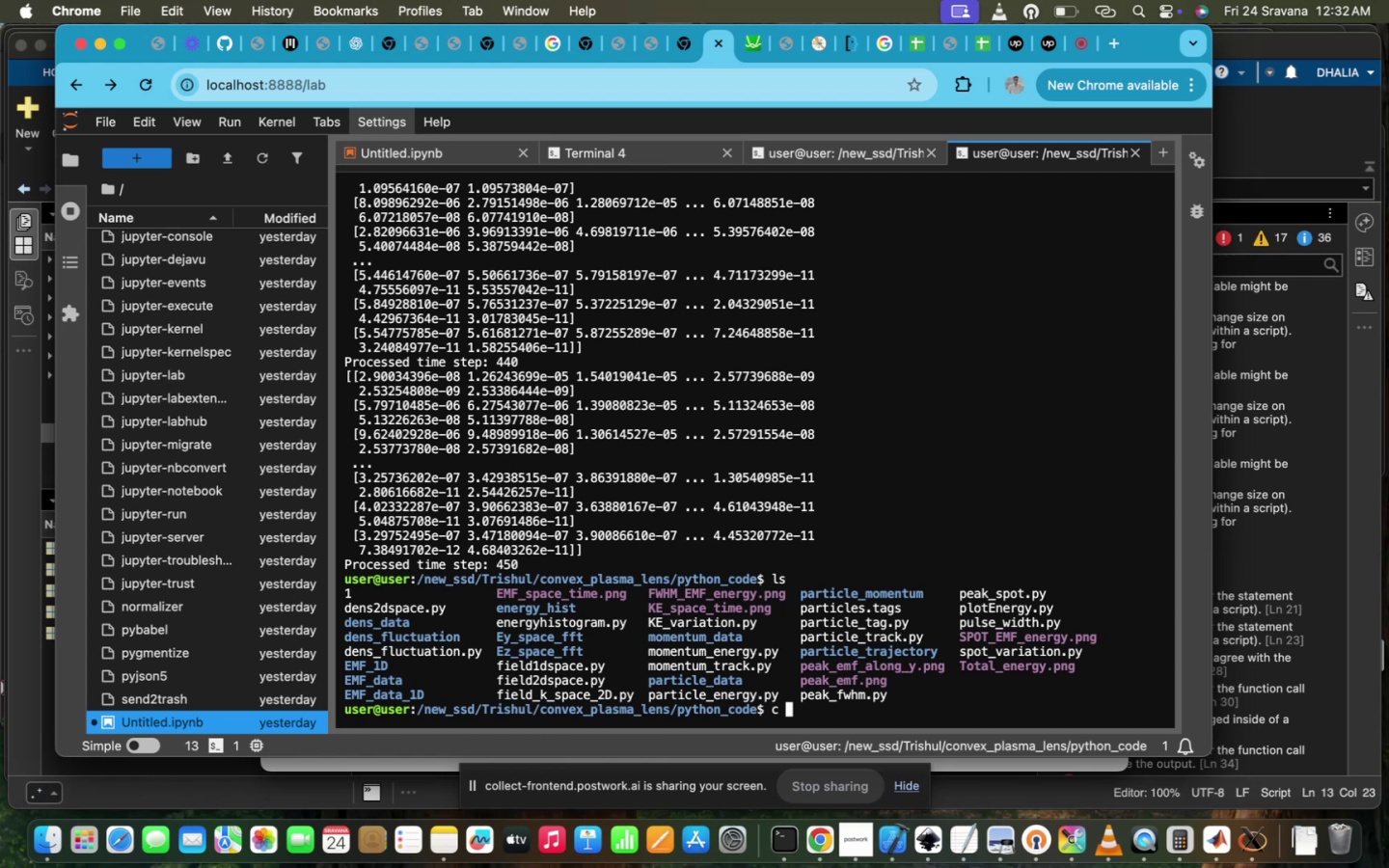 
key(CapsLock)
 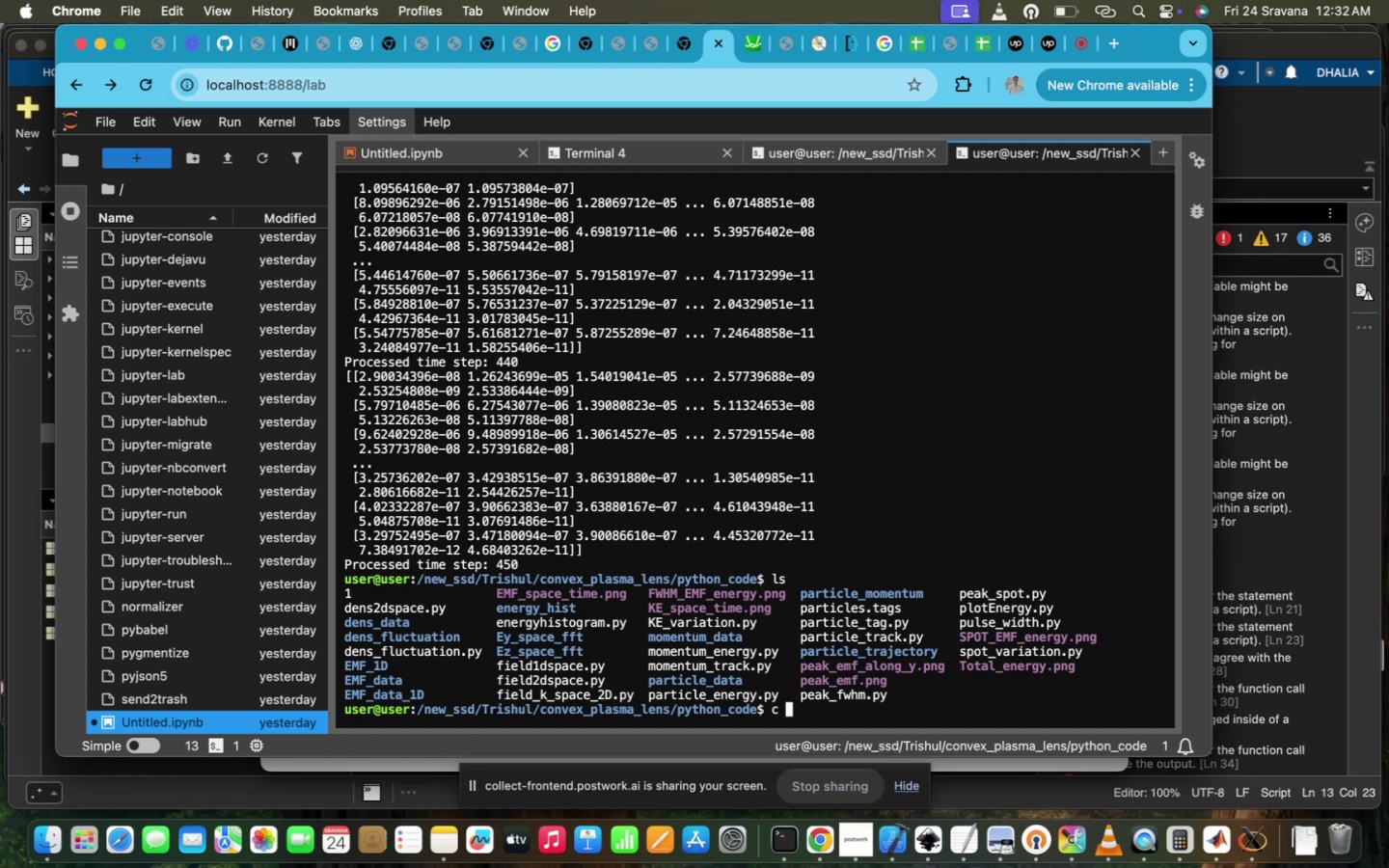 
key(Backspace)
 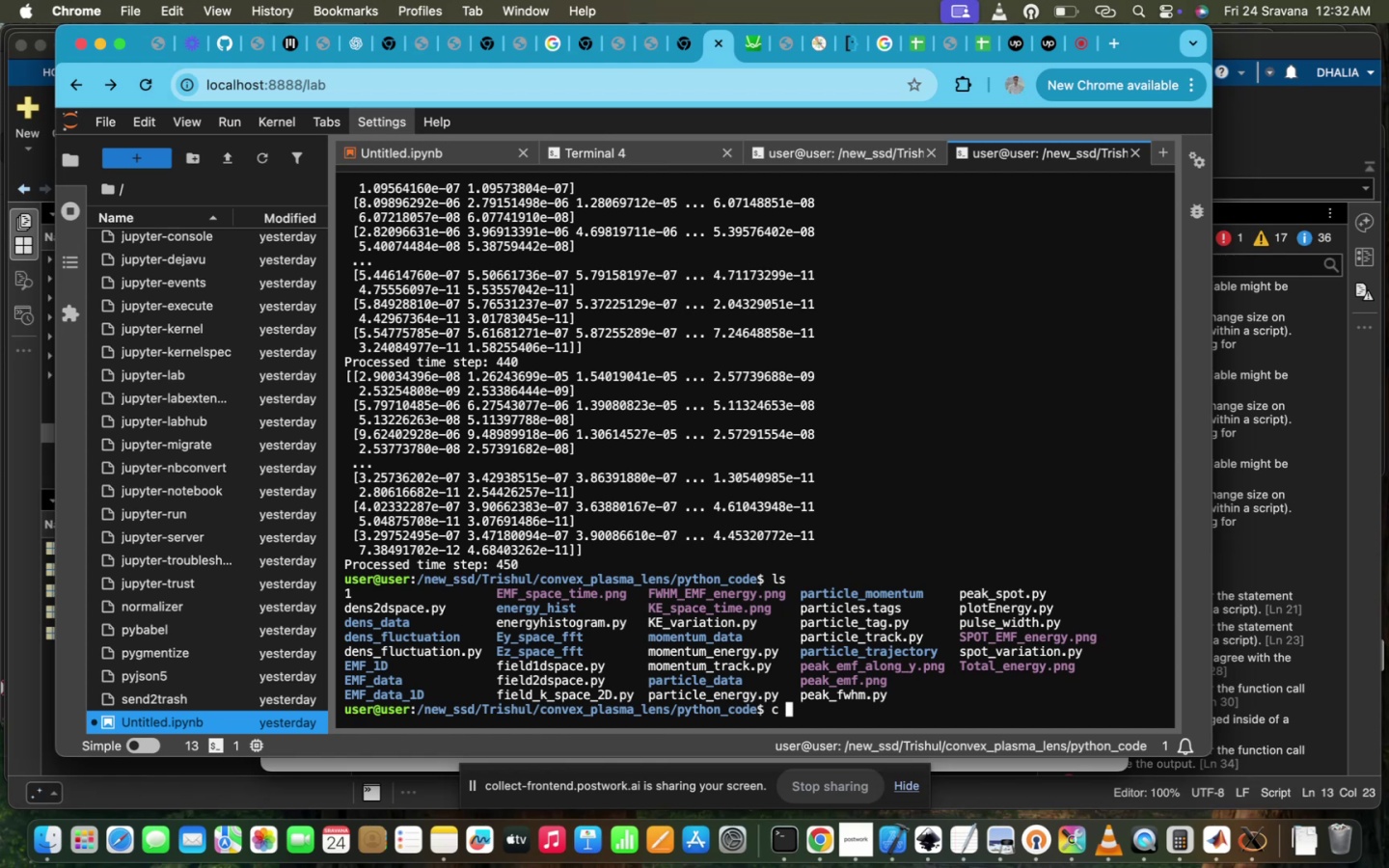 
key(D)
 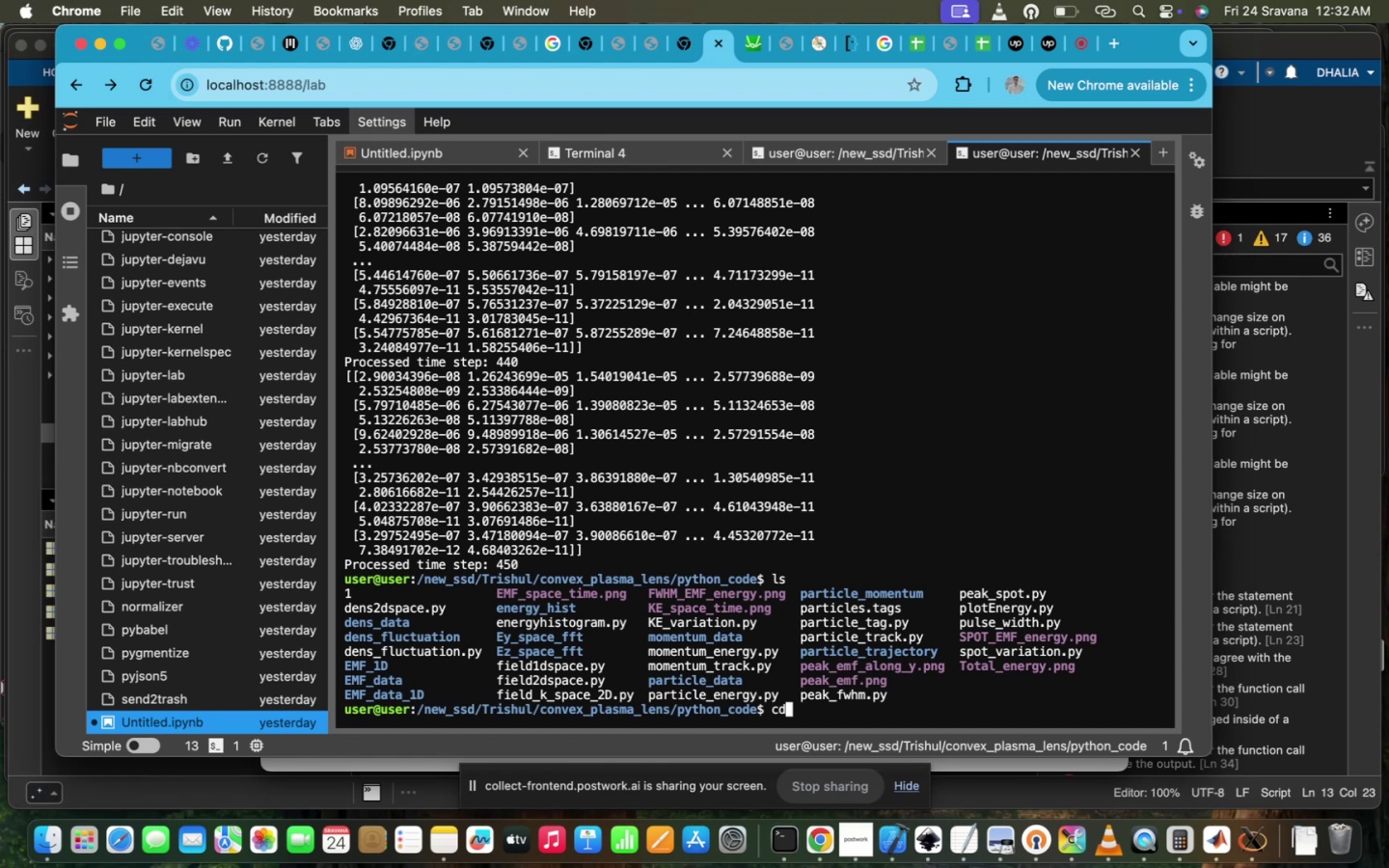 
key(Space)
 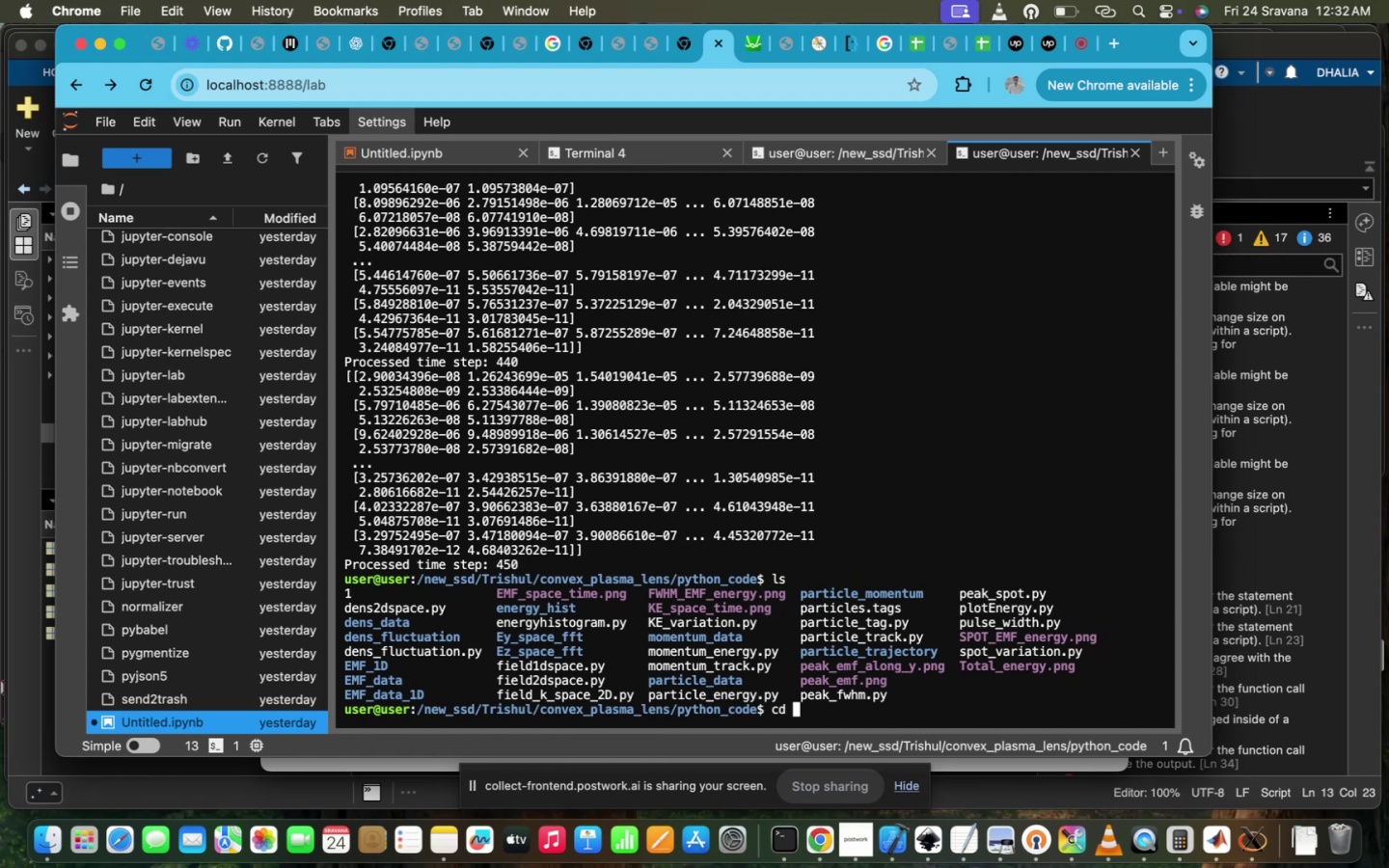 
key(E)
 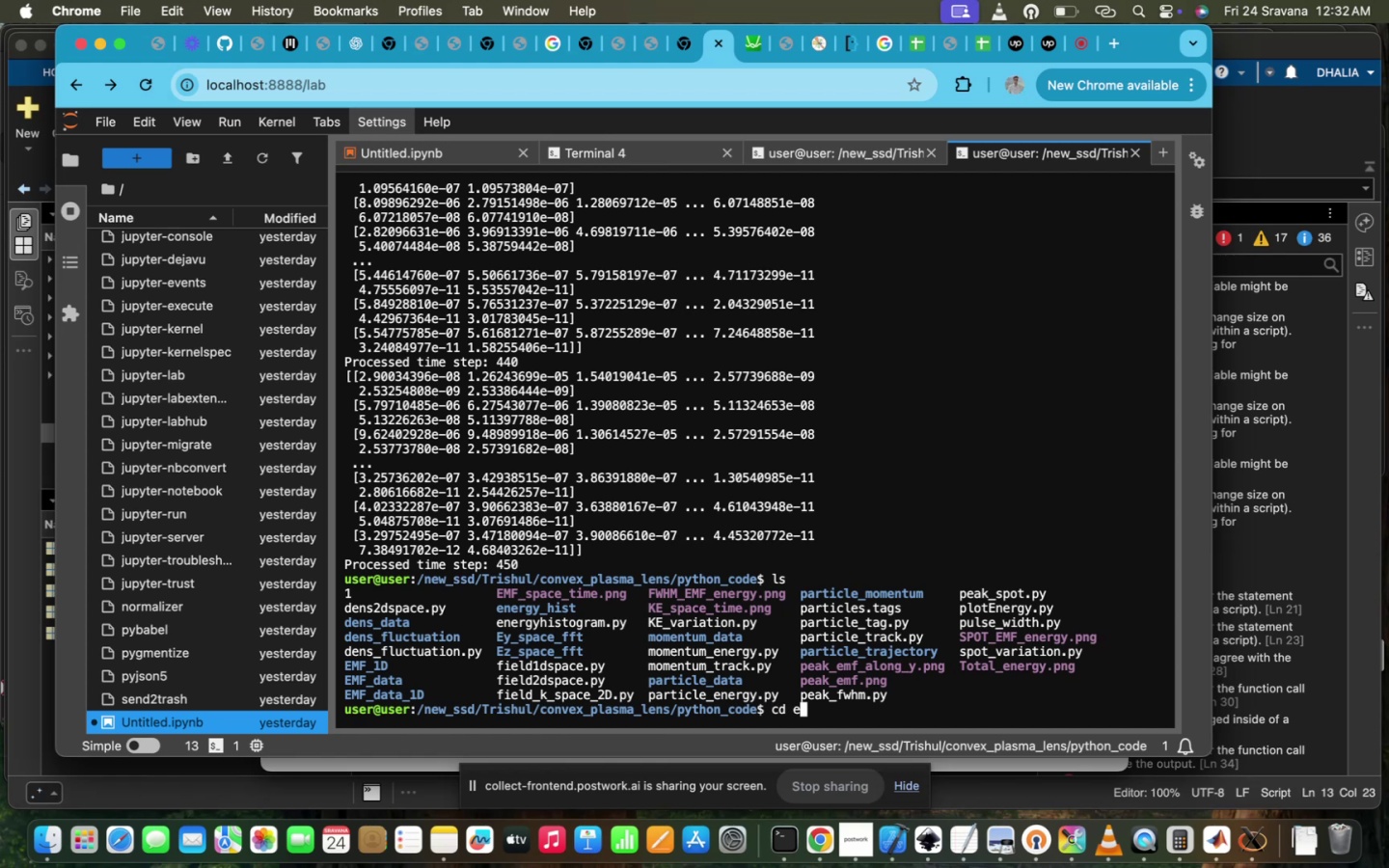 
key(CapsLock)
 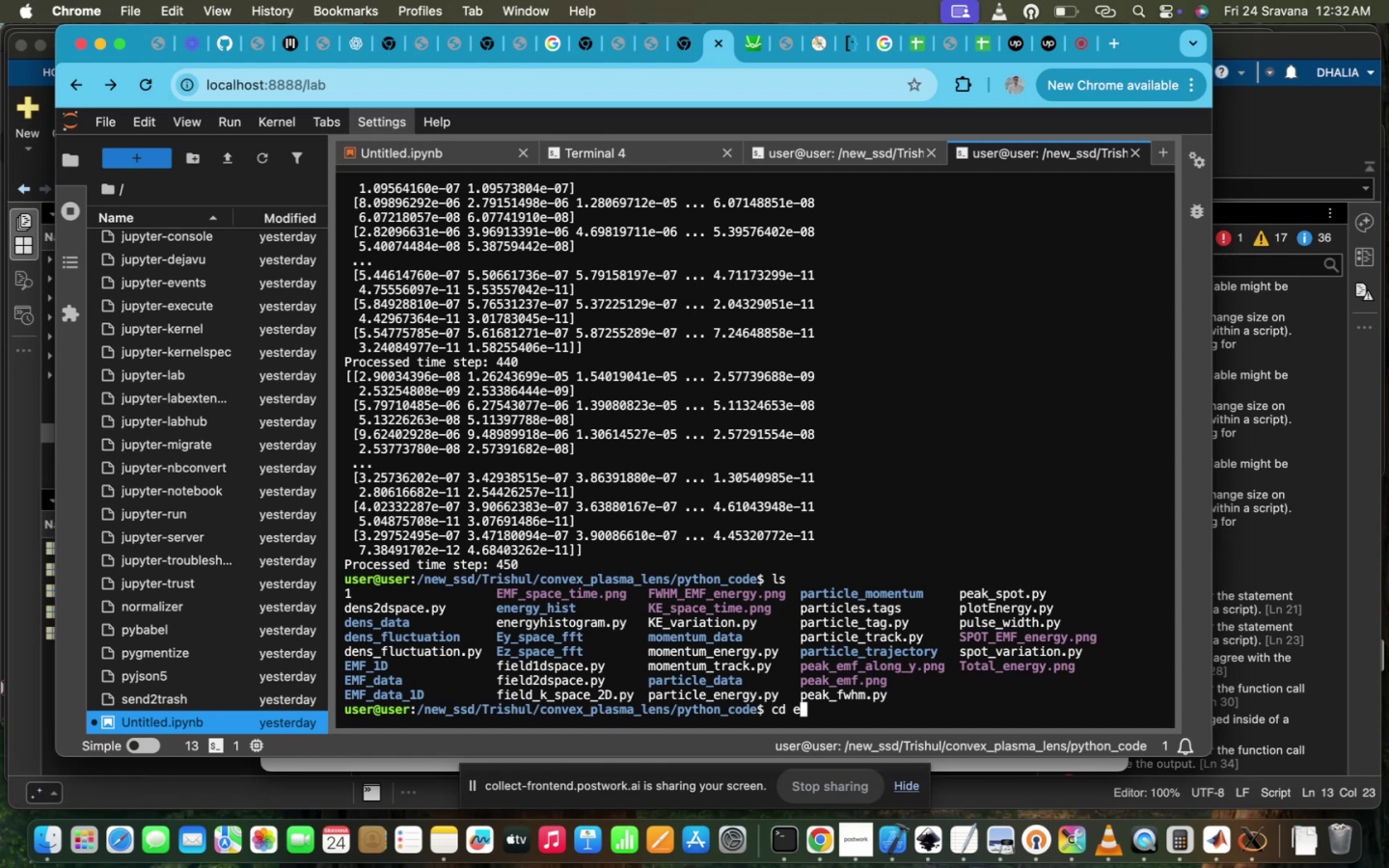 
key(Z)
 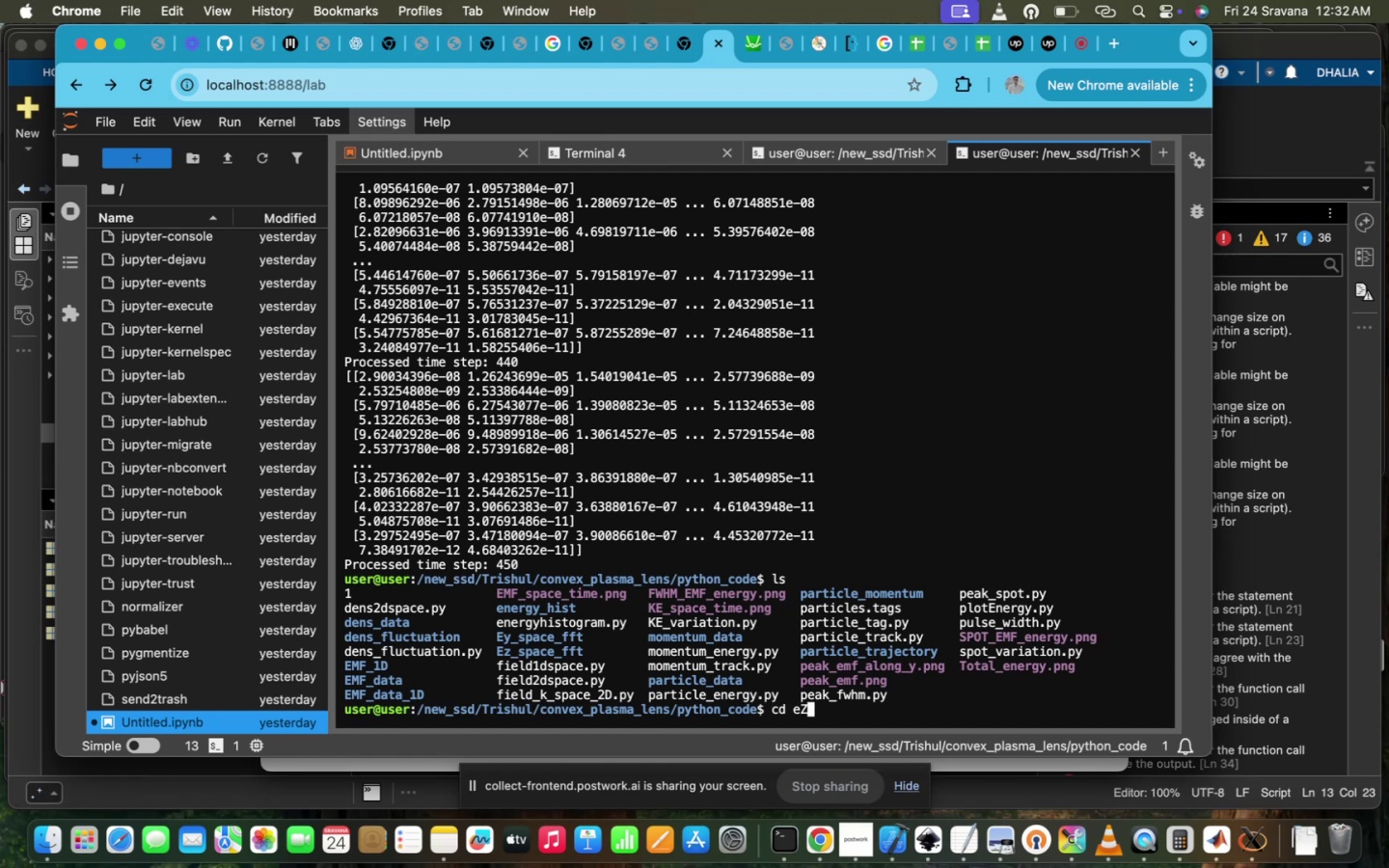 
key(Tab)
 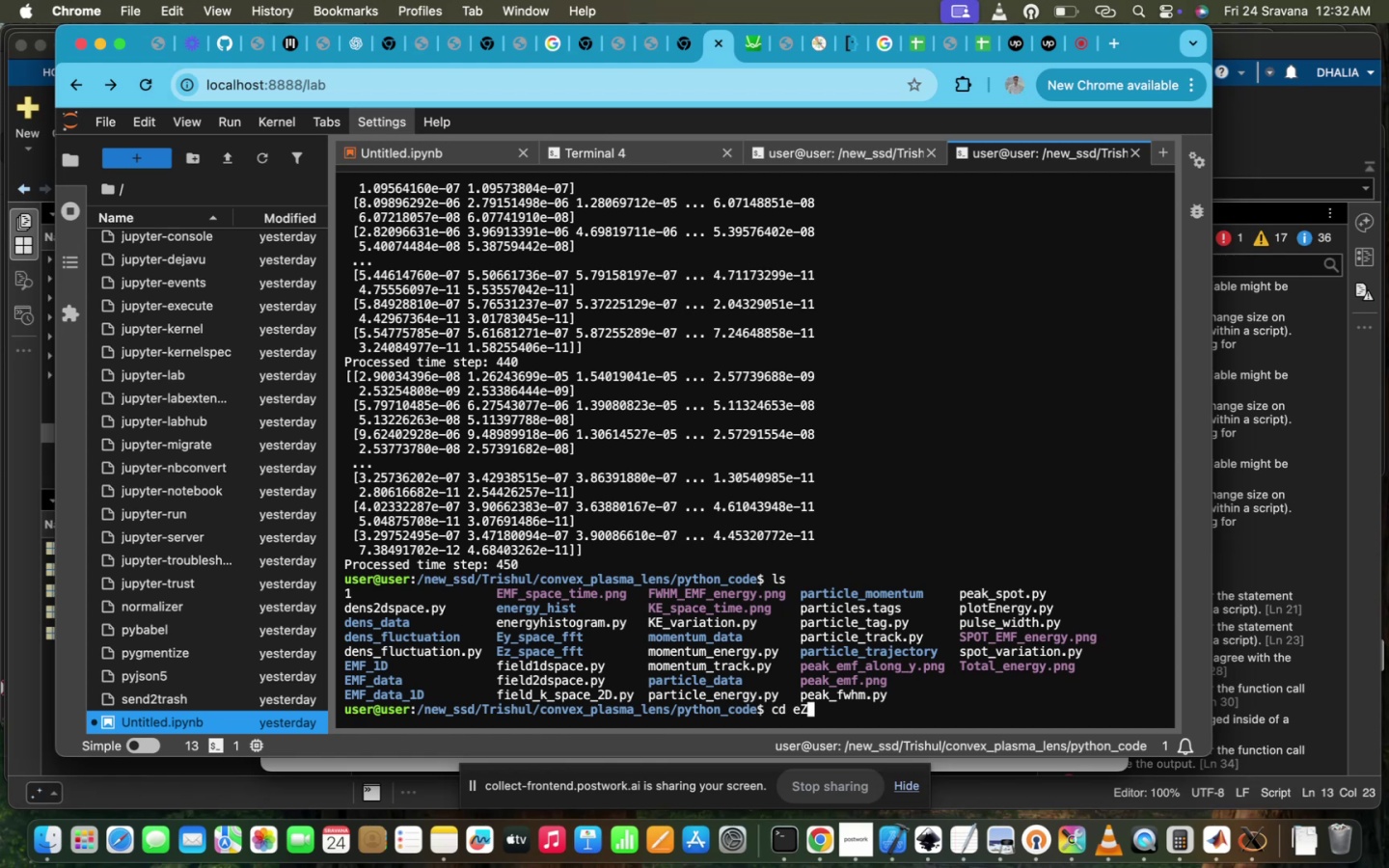 
key(Backspace)
 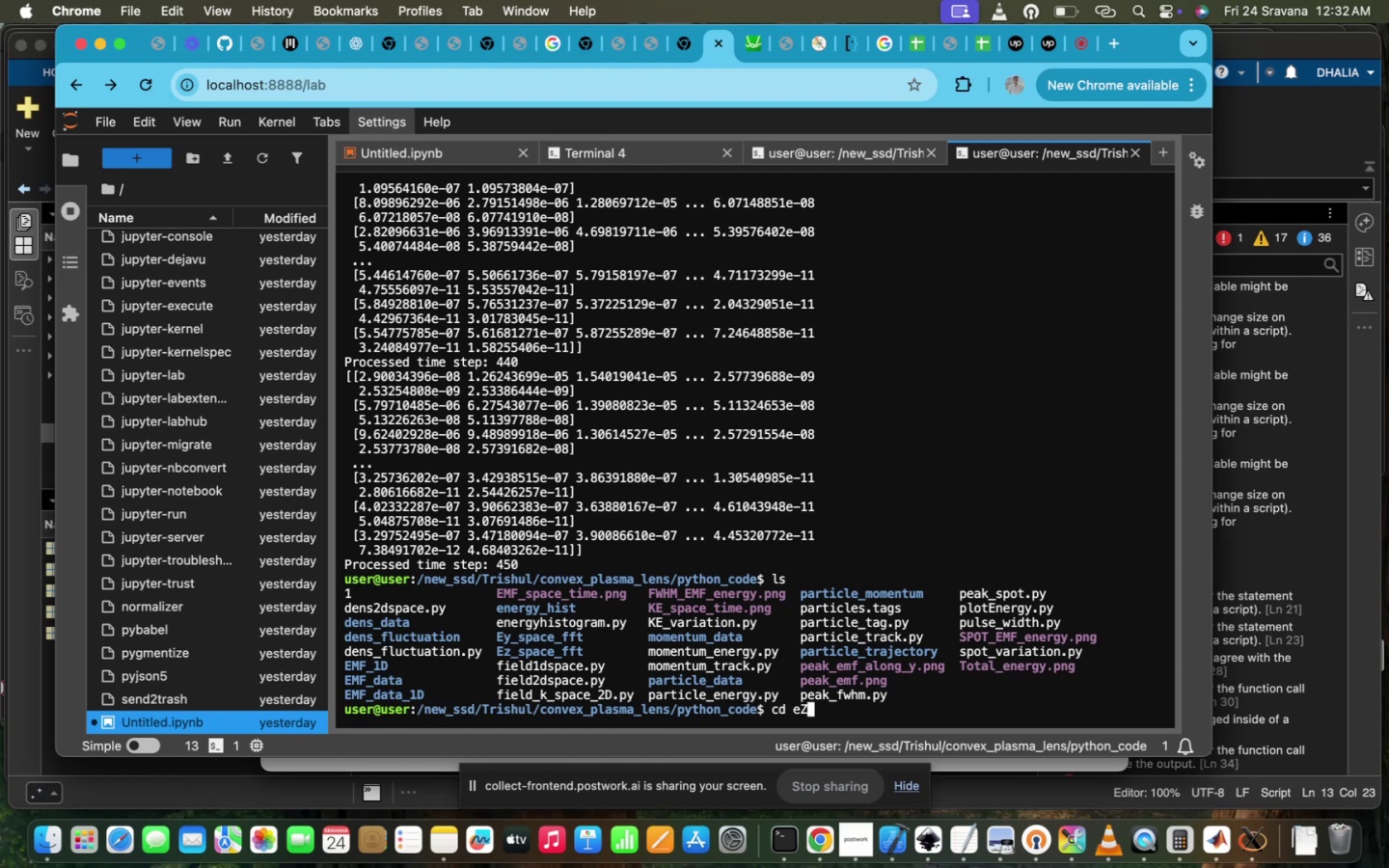 
key(Backspace)
 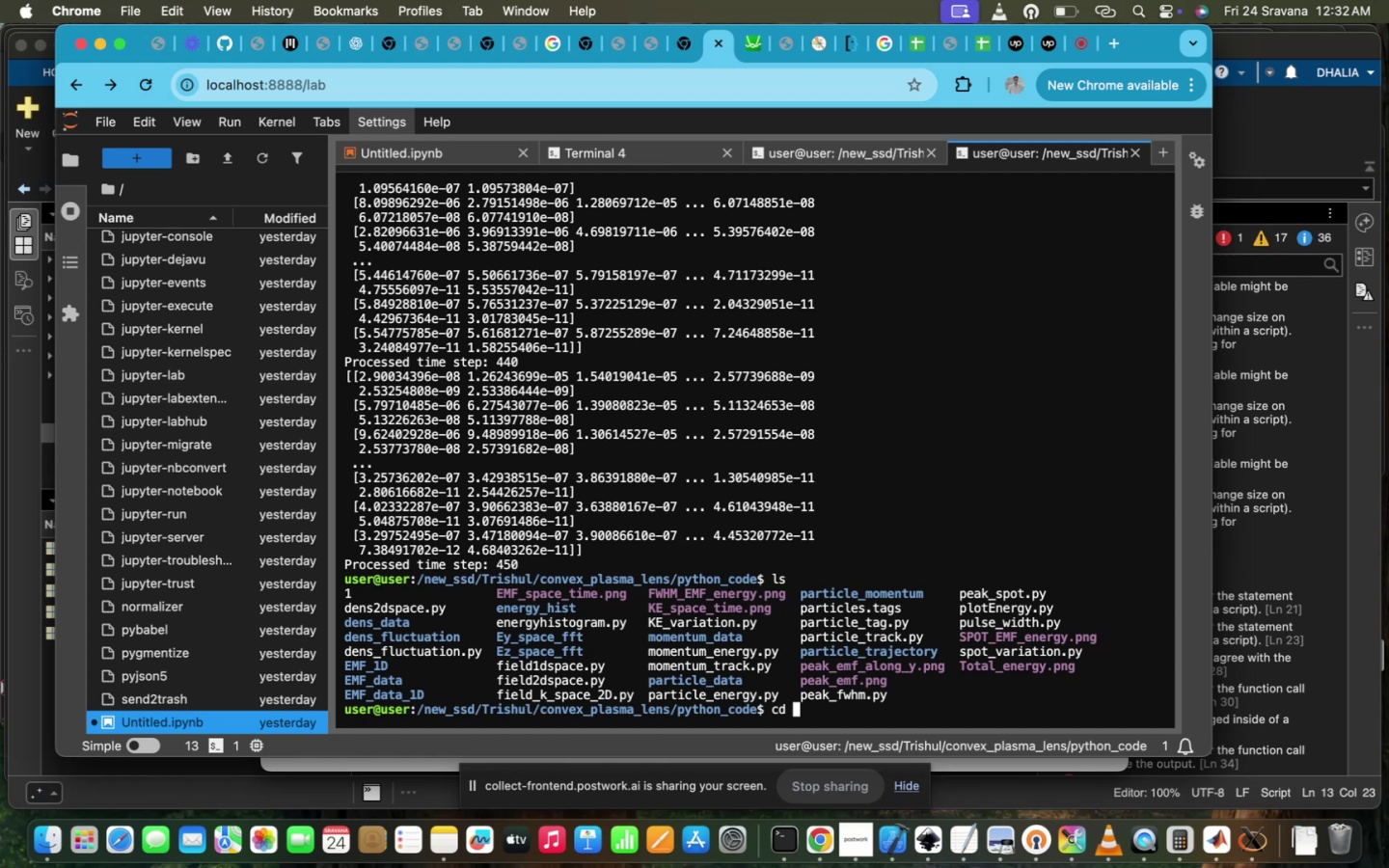 
key(E)
 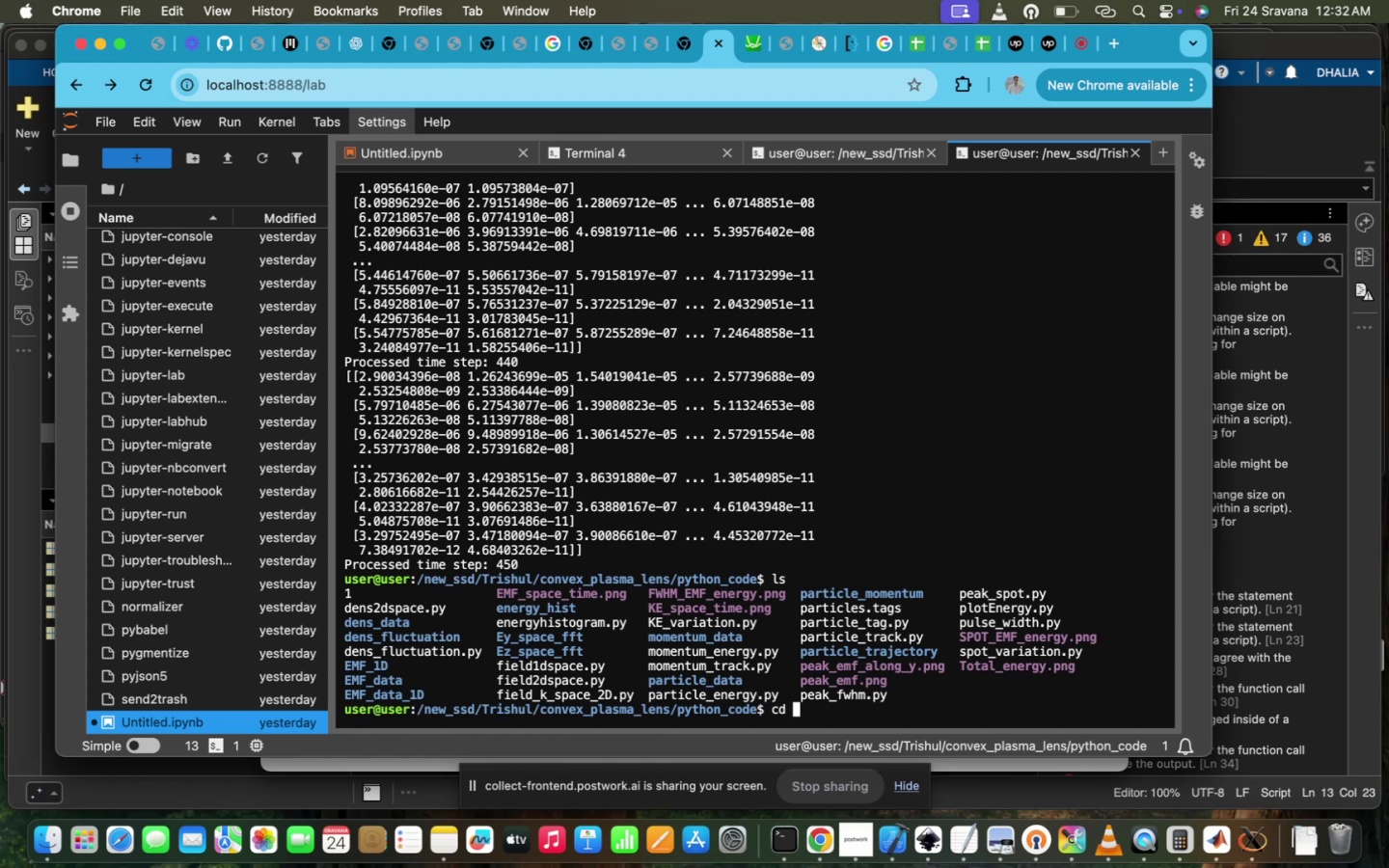 
key(CapsLock)
 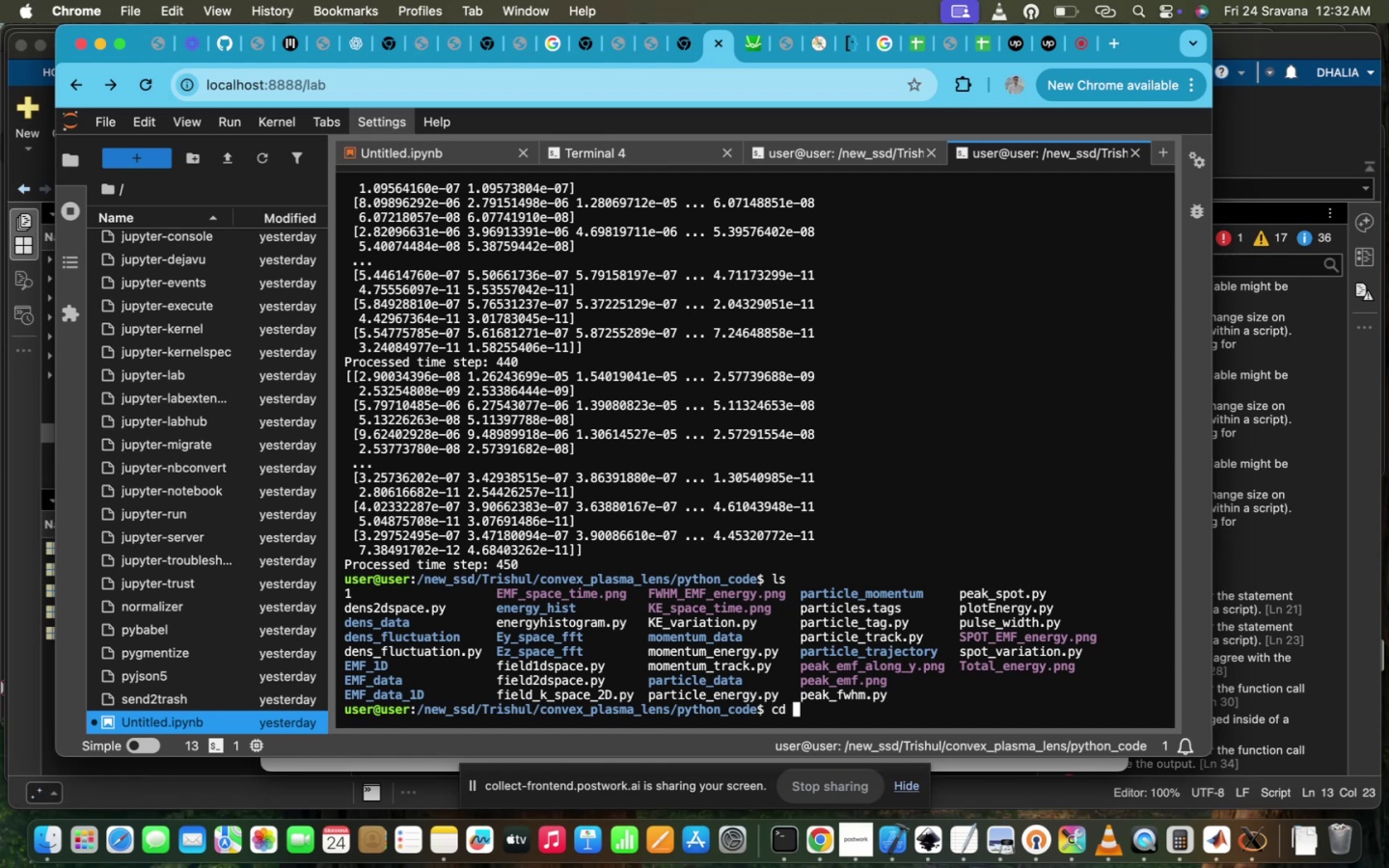 
key(Z)
 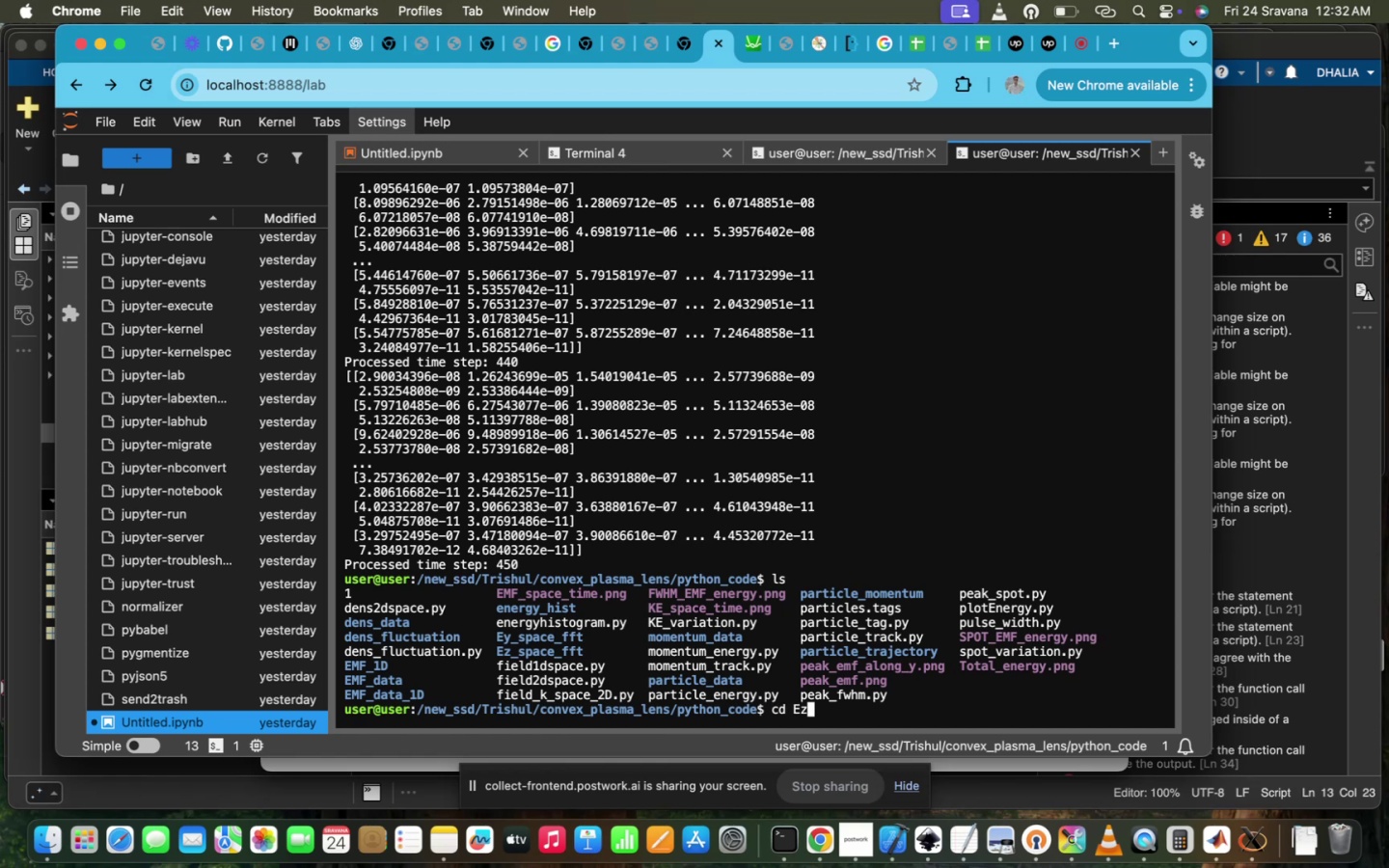 
key(Tab)
 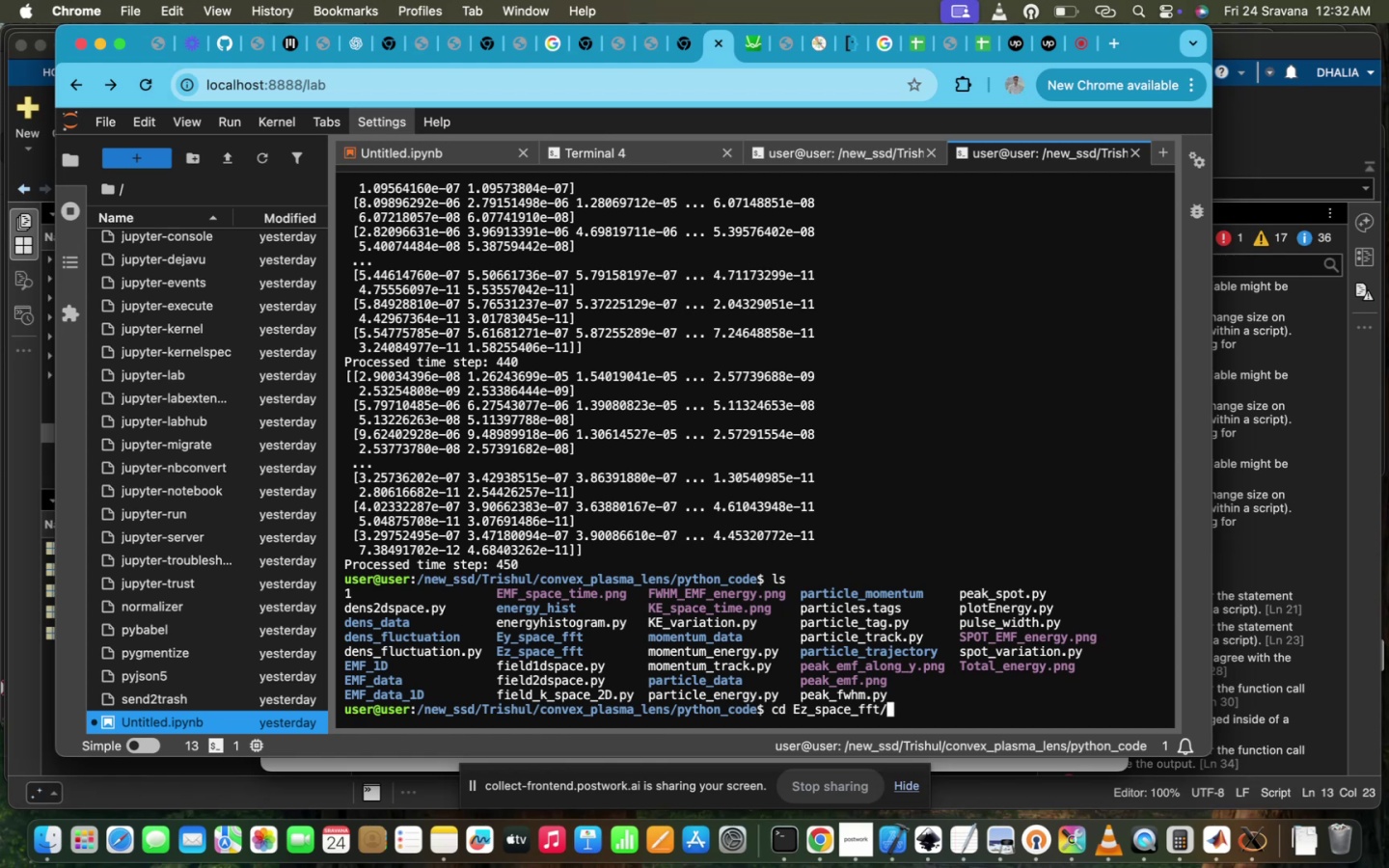 
key(Enter)
 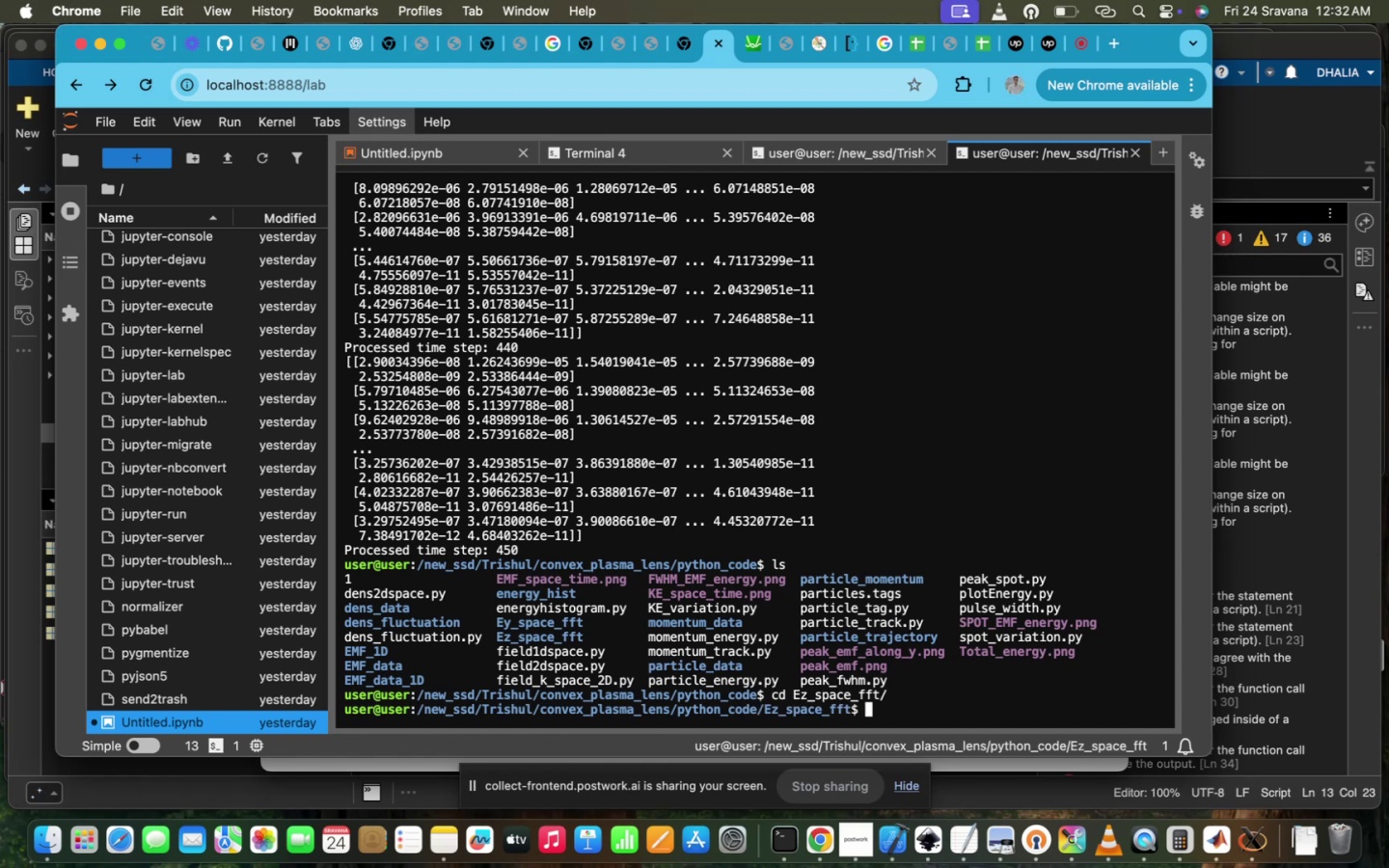 
type(ls)
 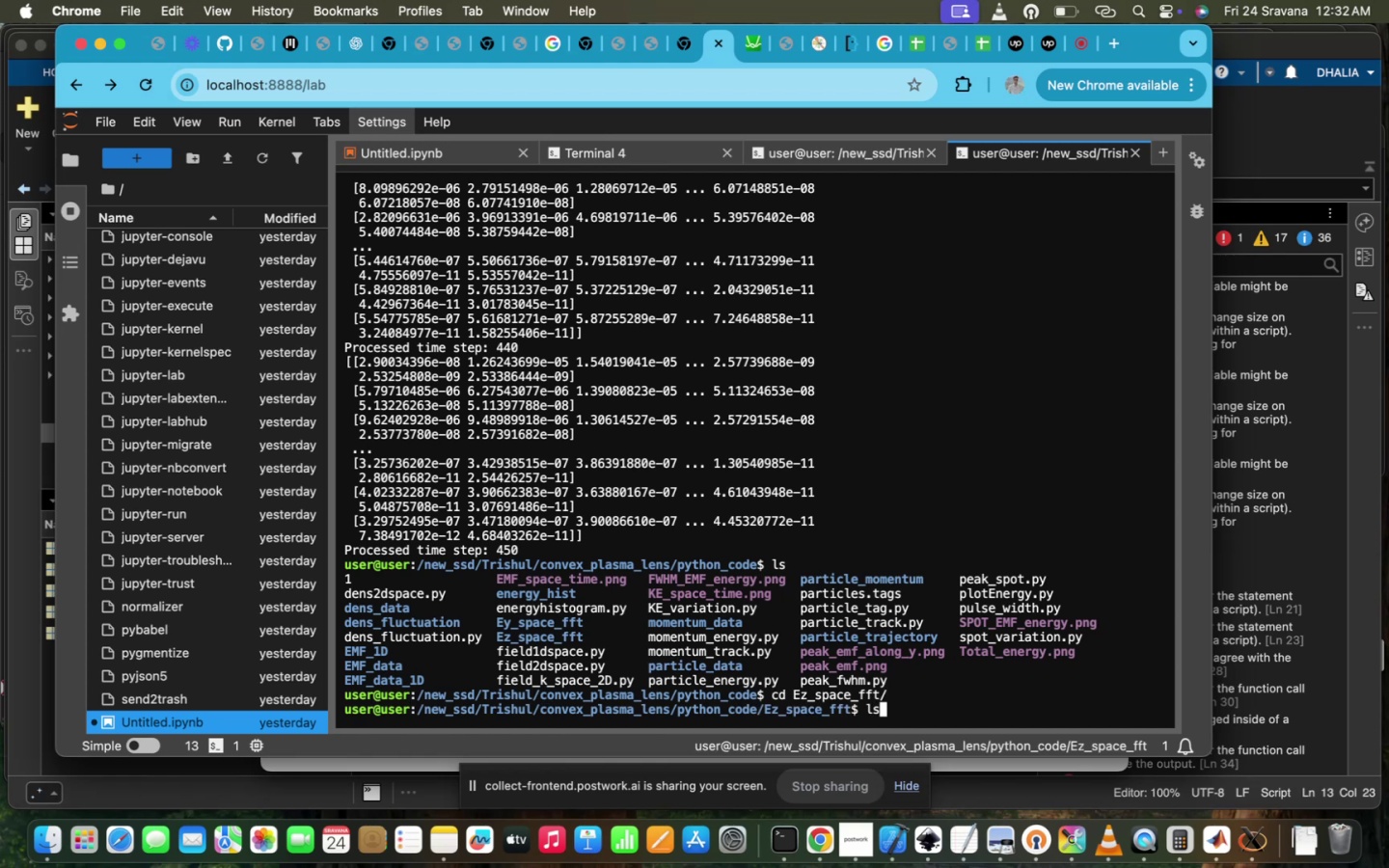 
key(Enter)
 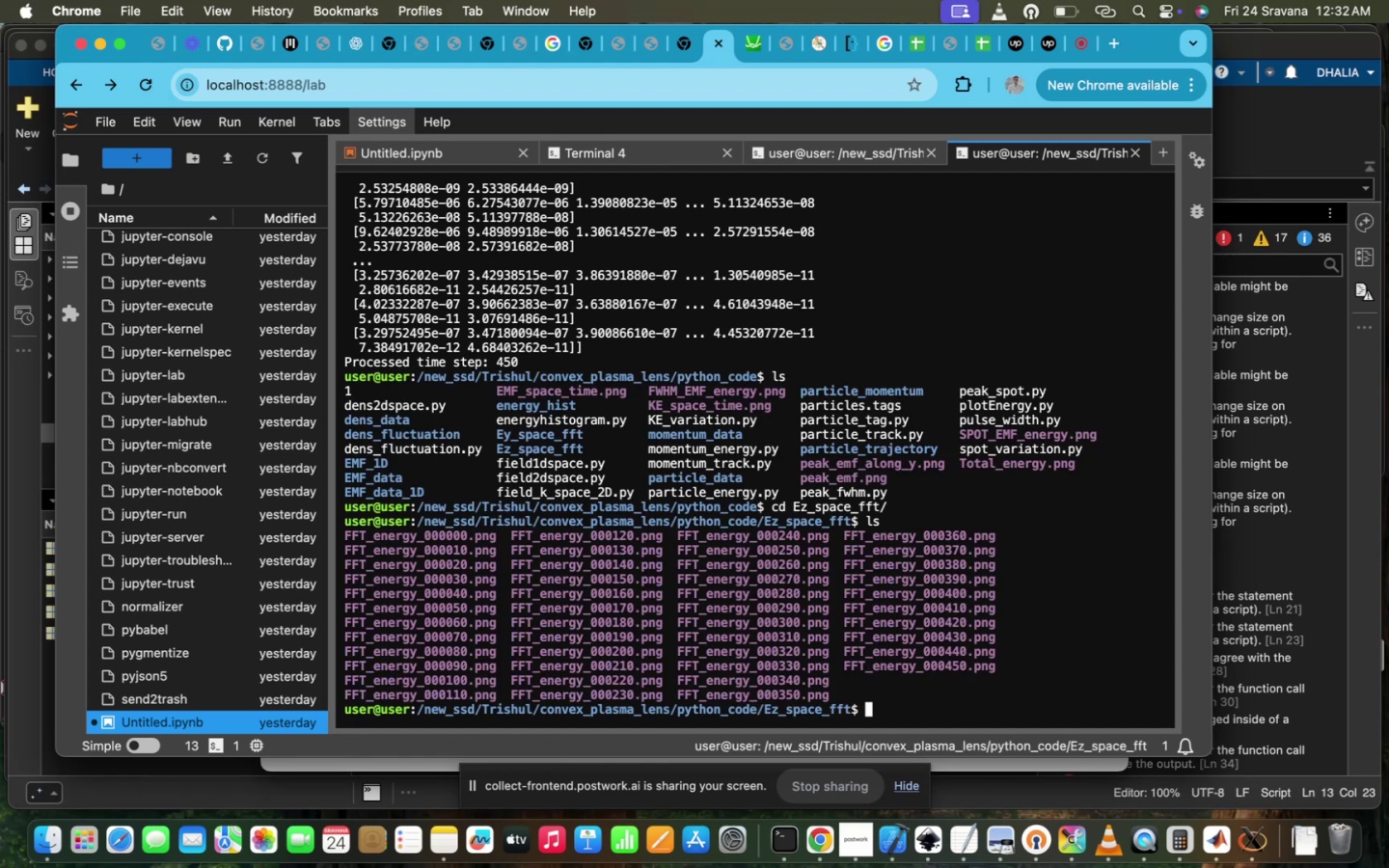 
type(disp)
key(Tab)
type( FF)
key(Tab)
type(330)
key(Tab)
 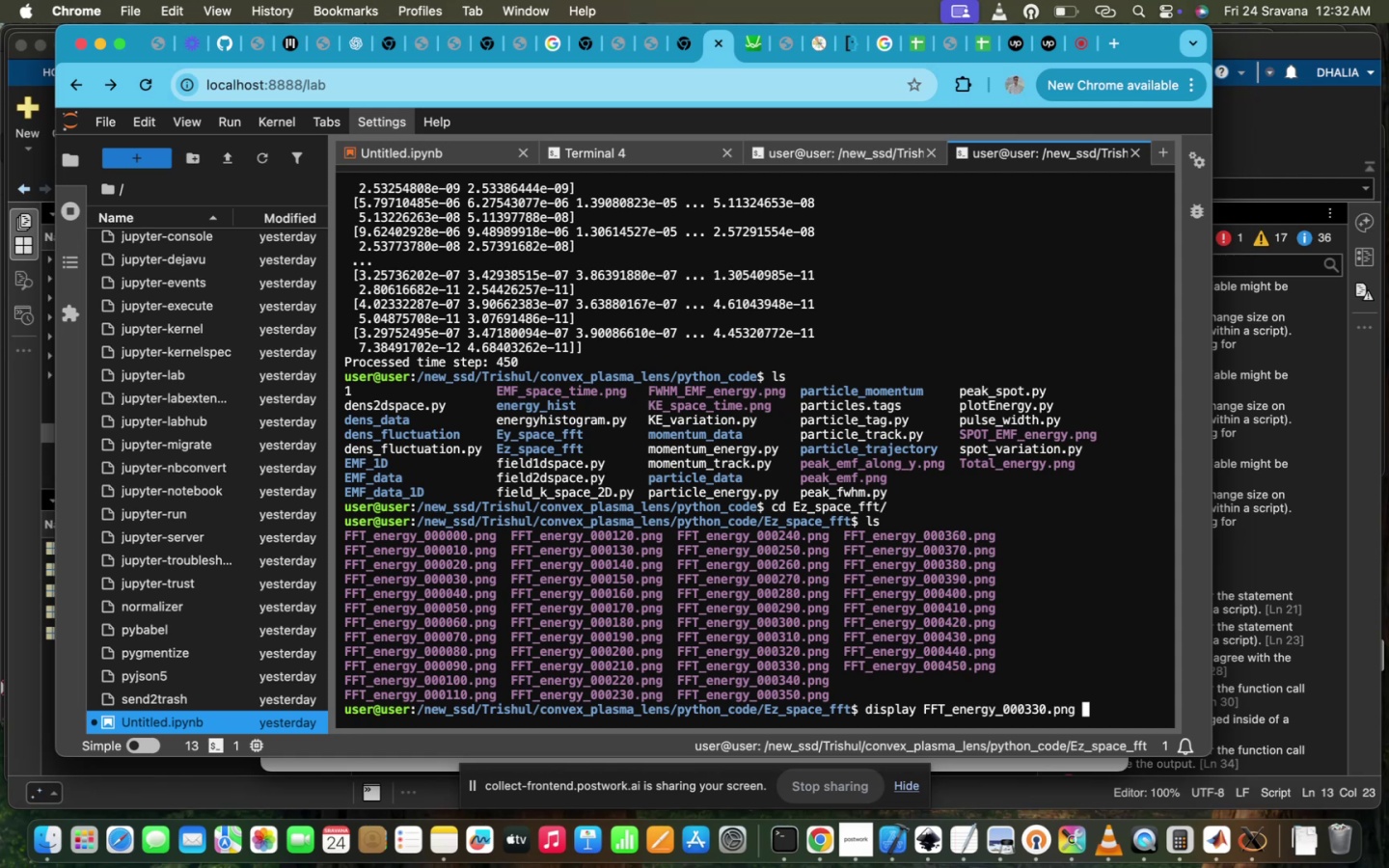 
key(Enter)
 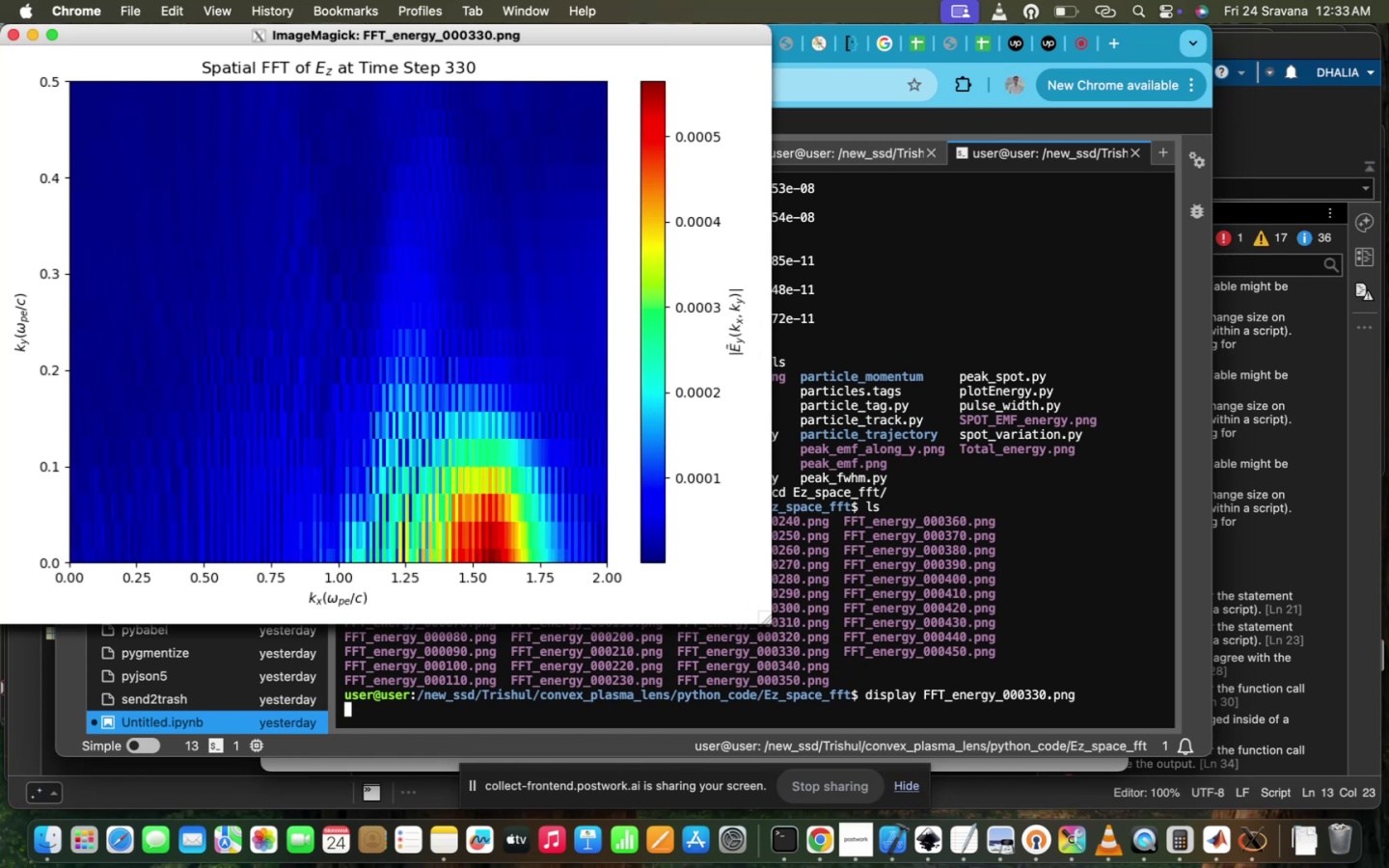 
wait(48.77)
 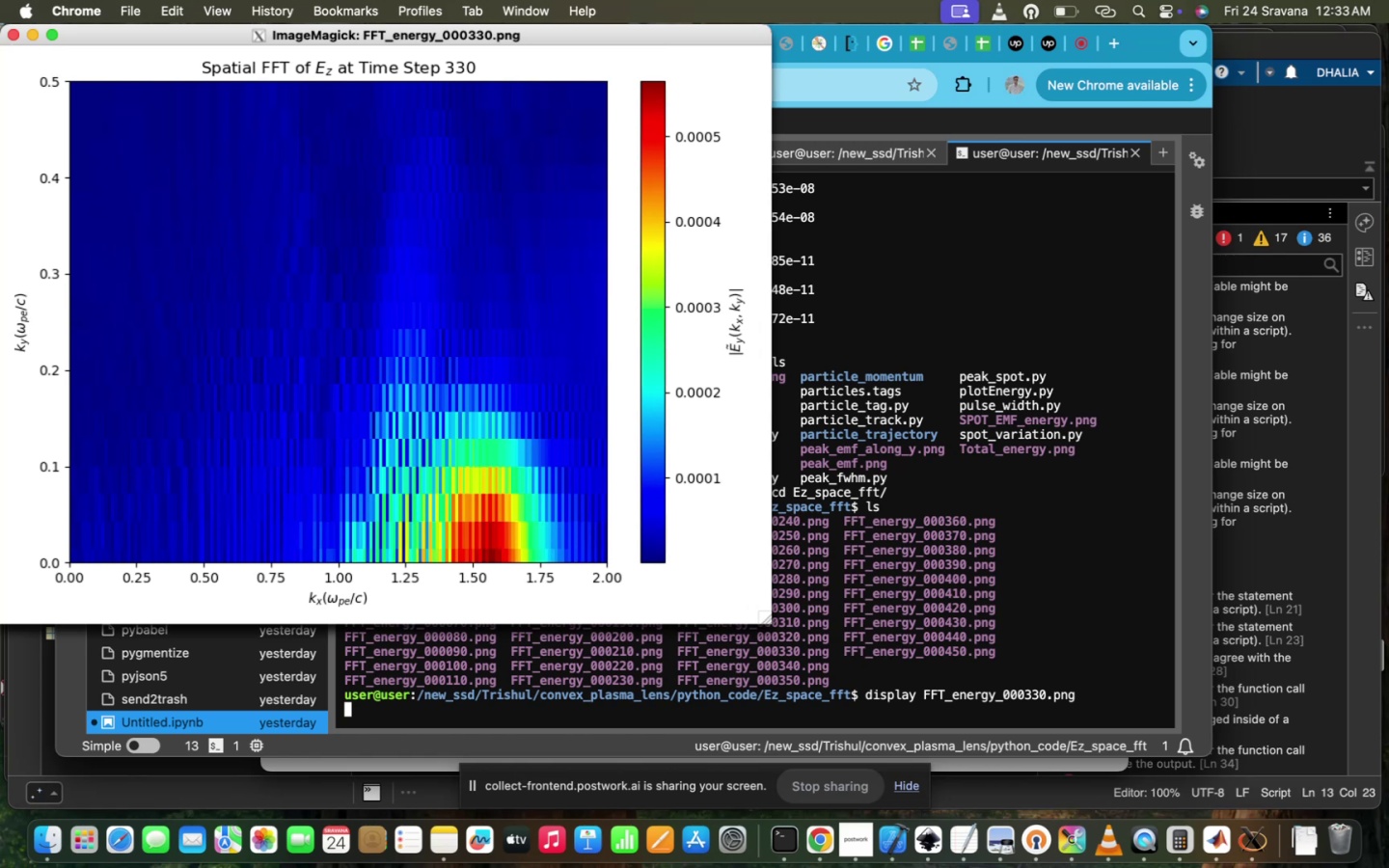 
left_click([847, 653])
 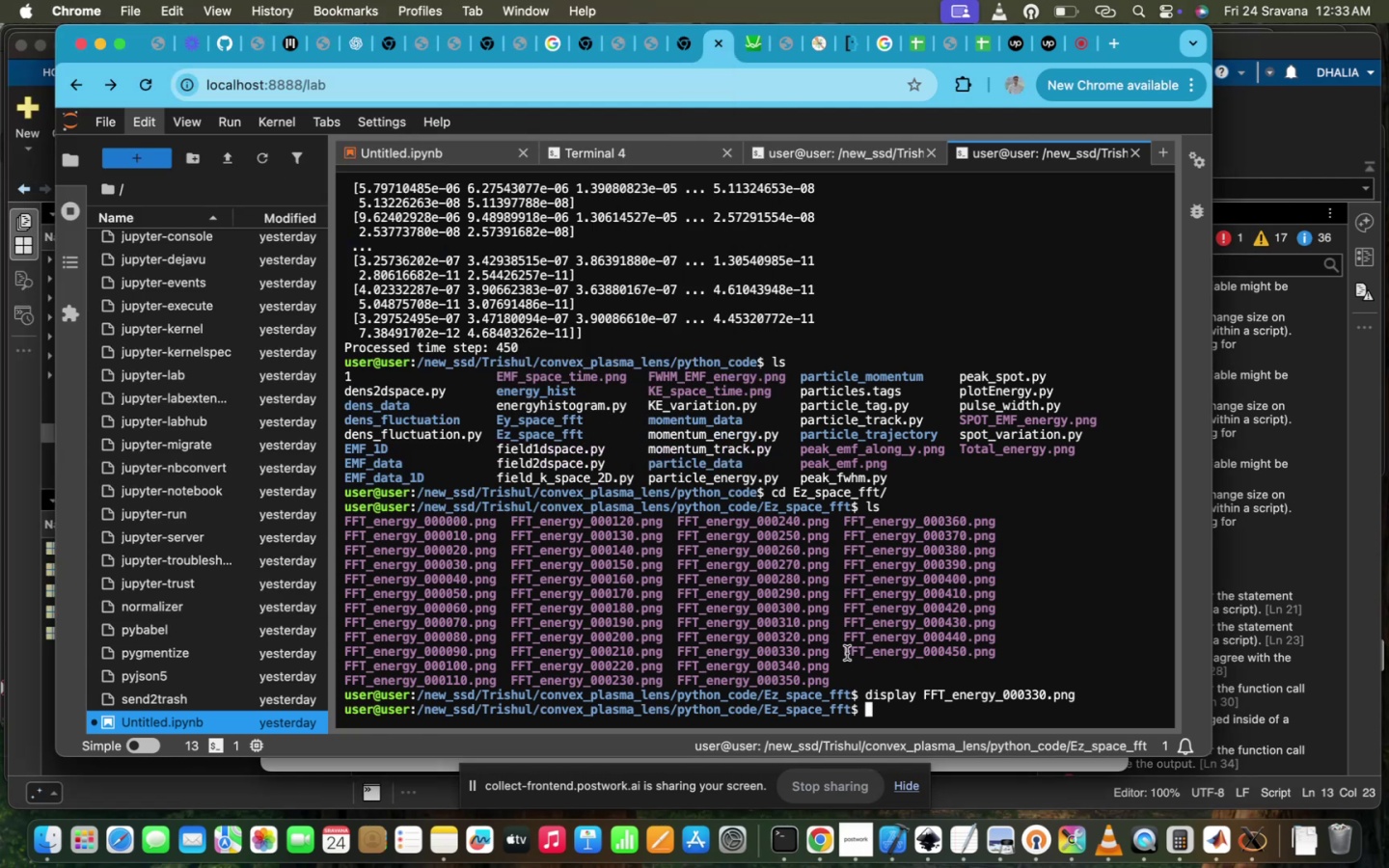 
key(ArrowUp)
 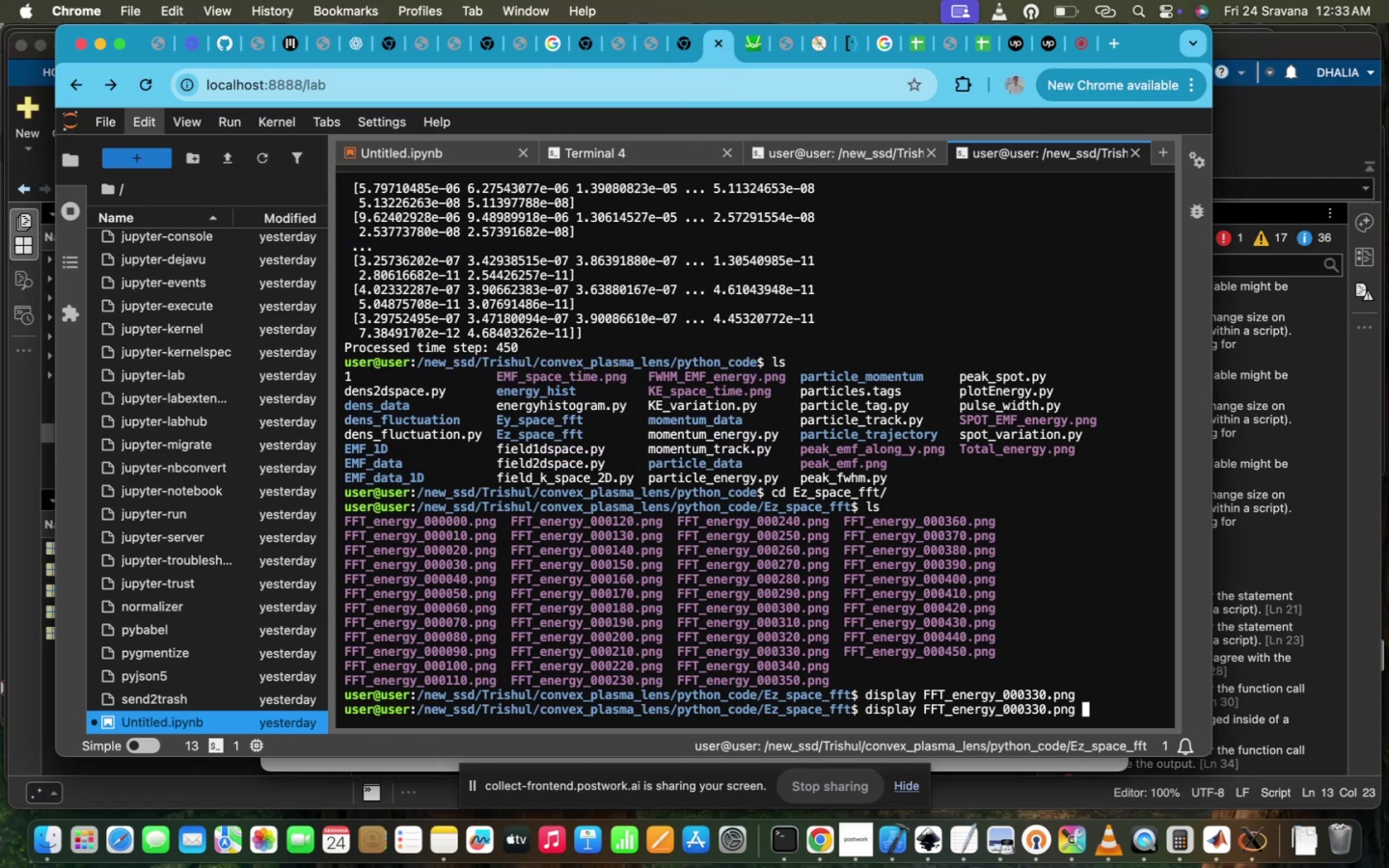 
hold_key(key=ArrowDown, duration=0.4)
 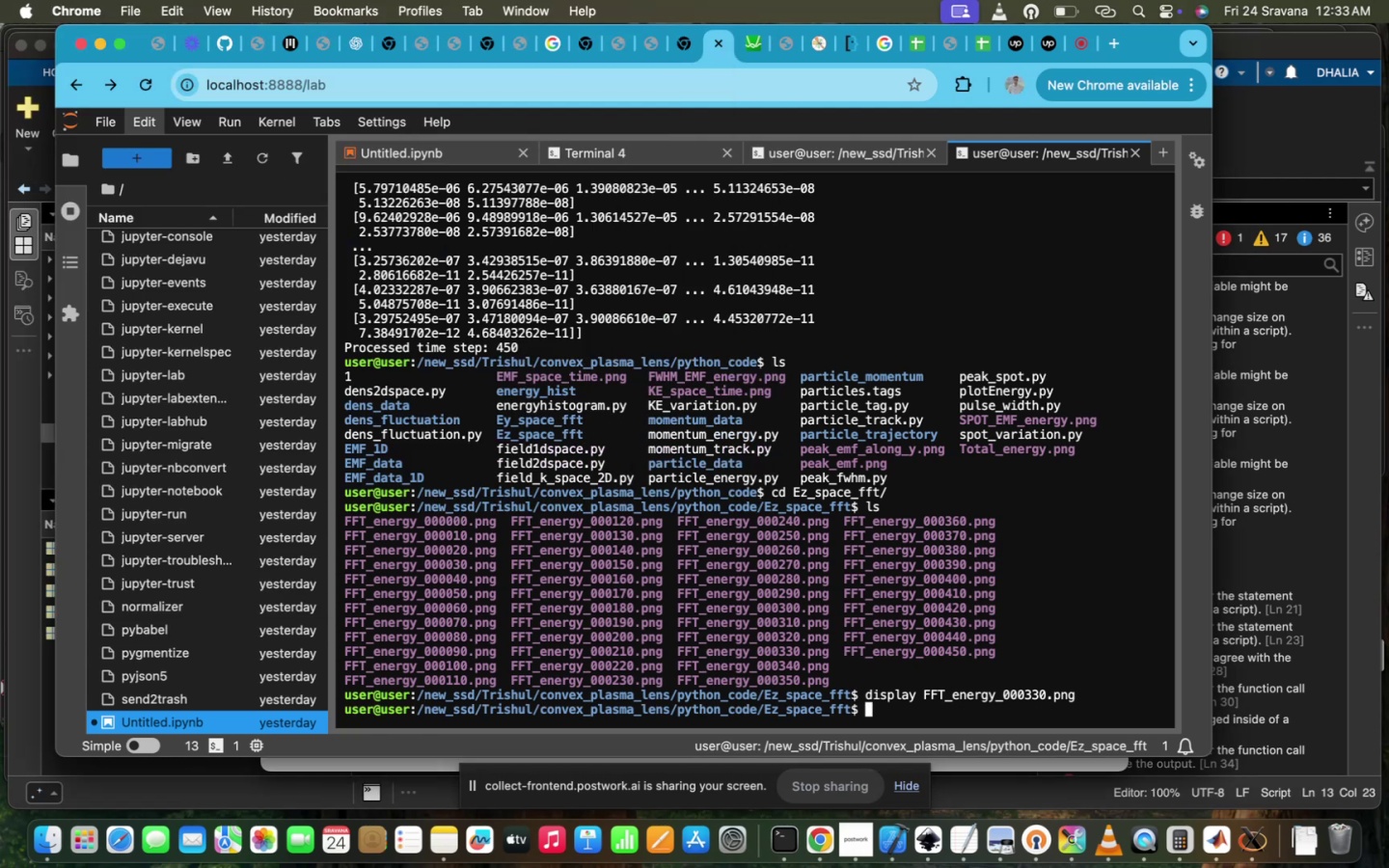 
type(cd ..)
 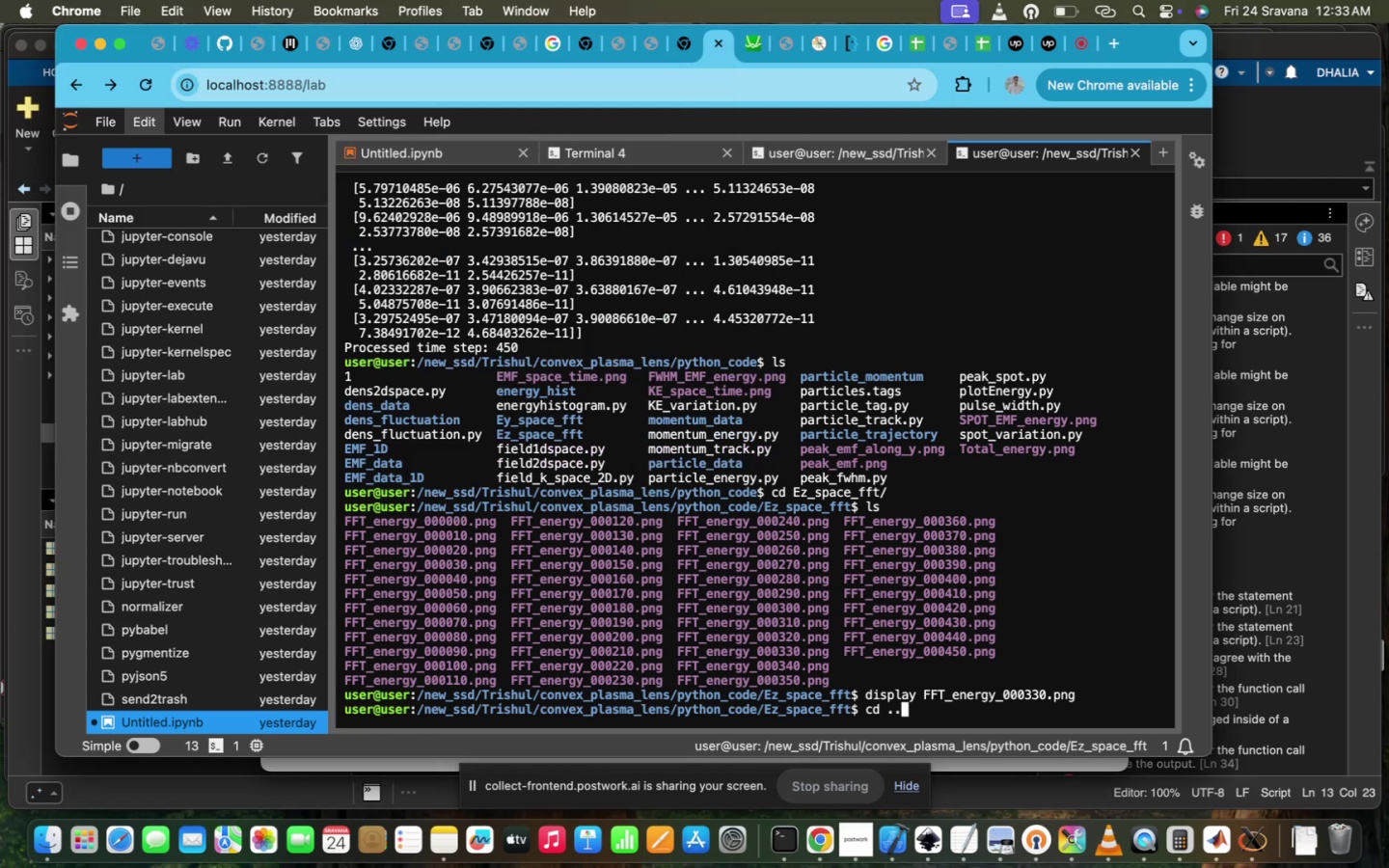 
key(Enter)
 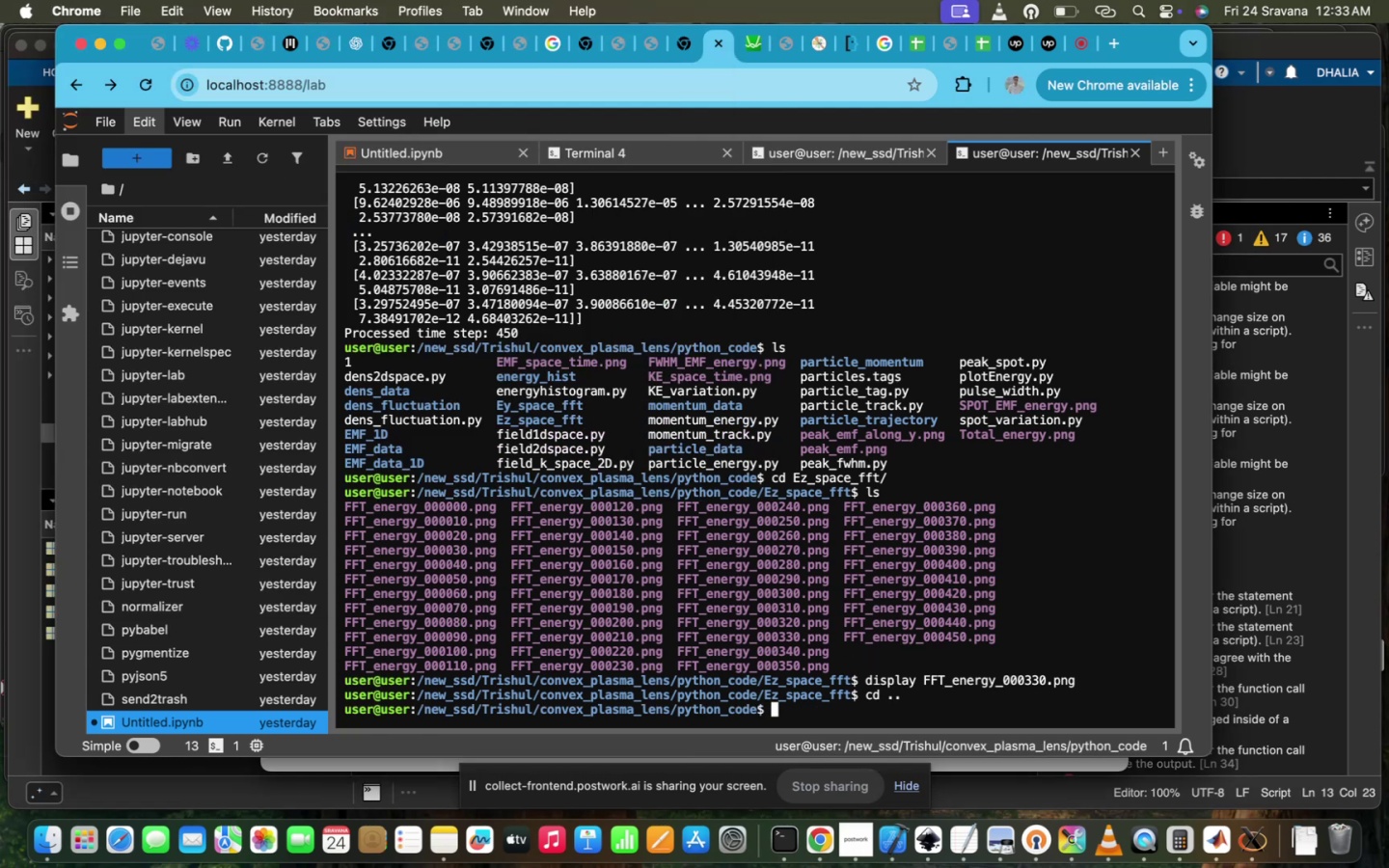 
type(ls)
 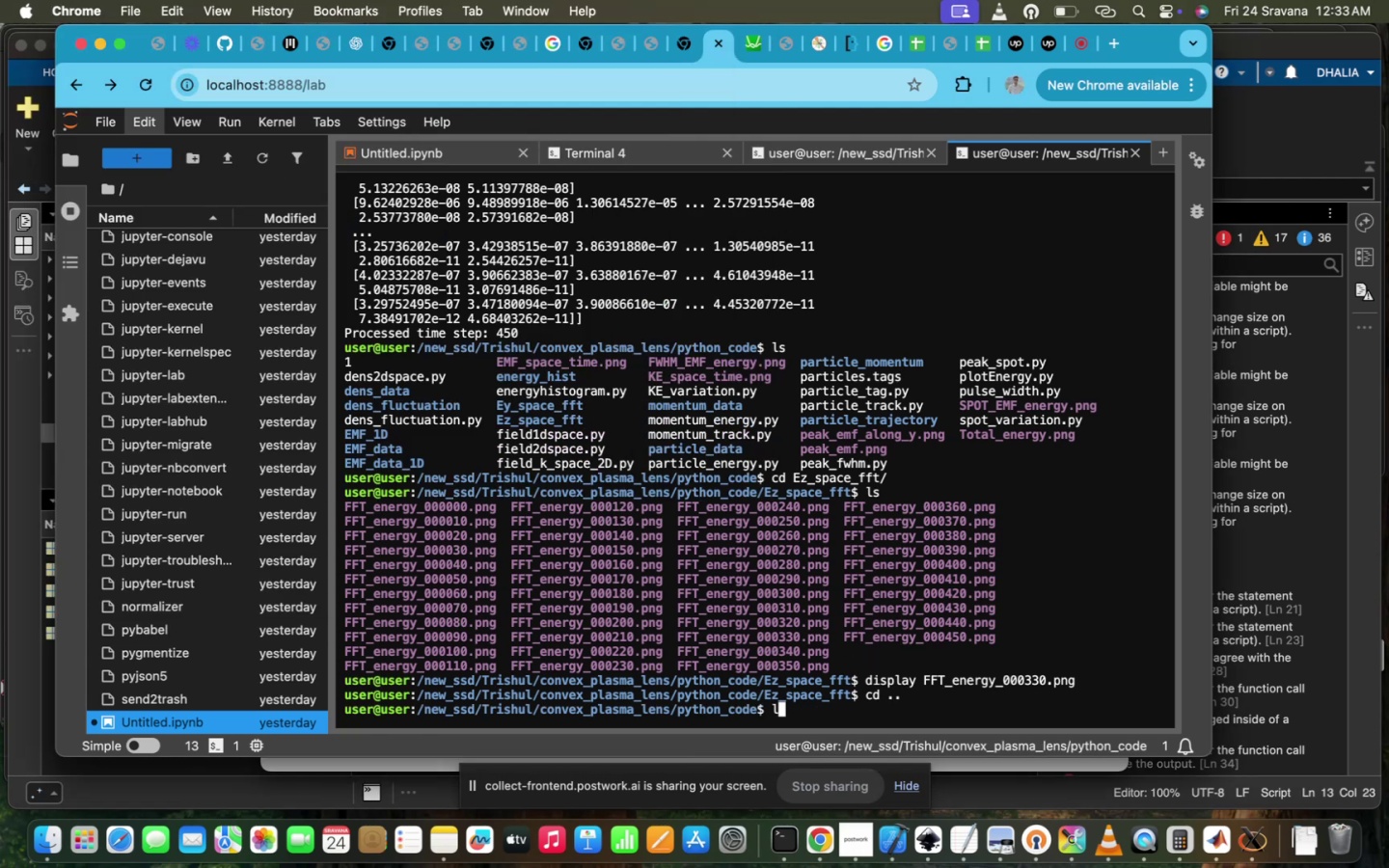 
key(Enter)
 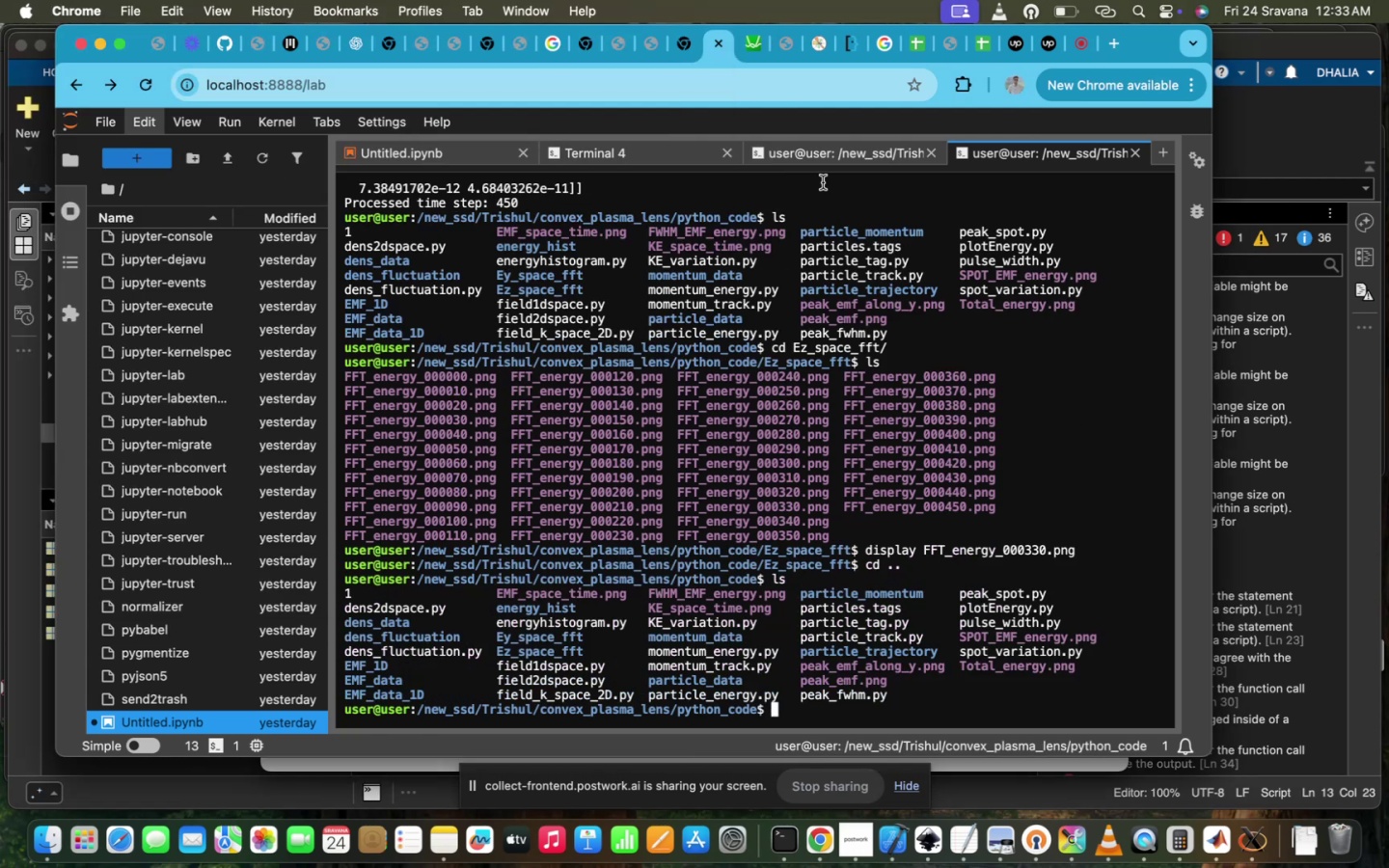 
left_click([846, 155])
 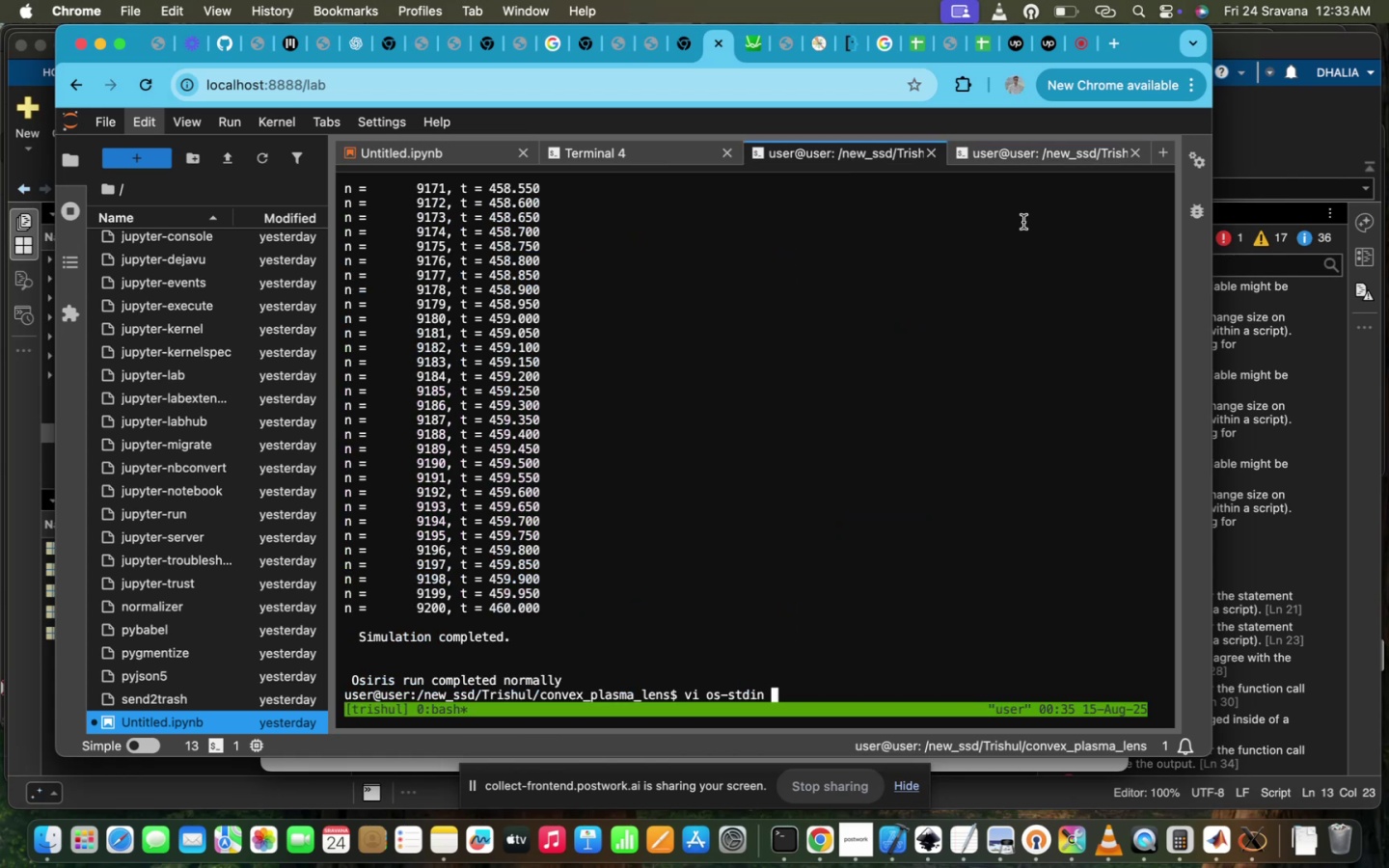 
left_click([1068, 149])
 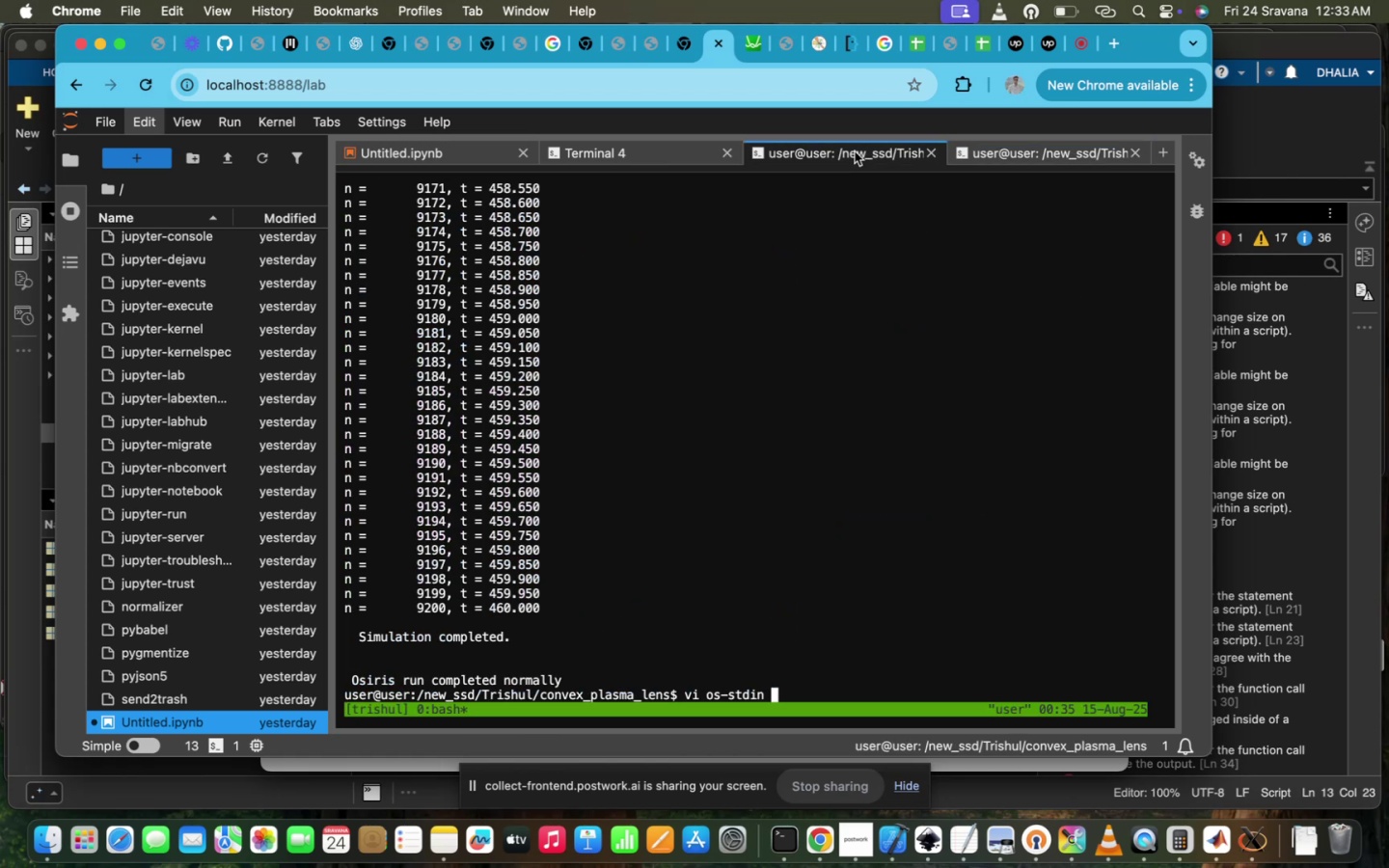 
left_click([649, 147])
 